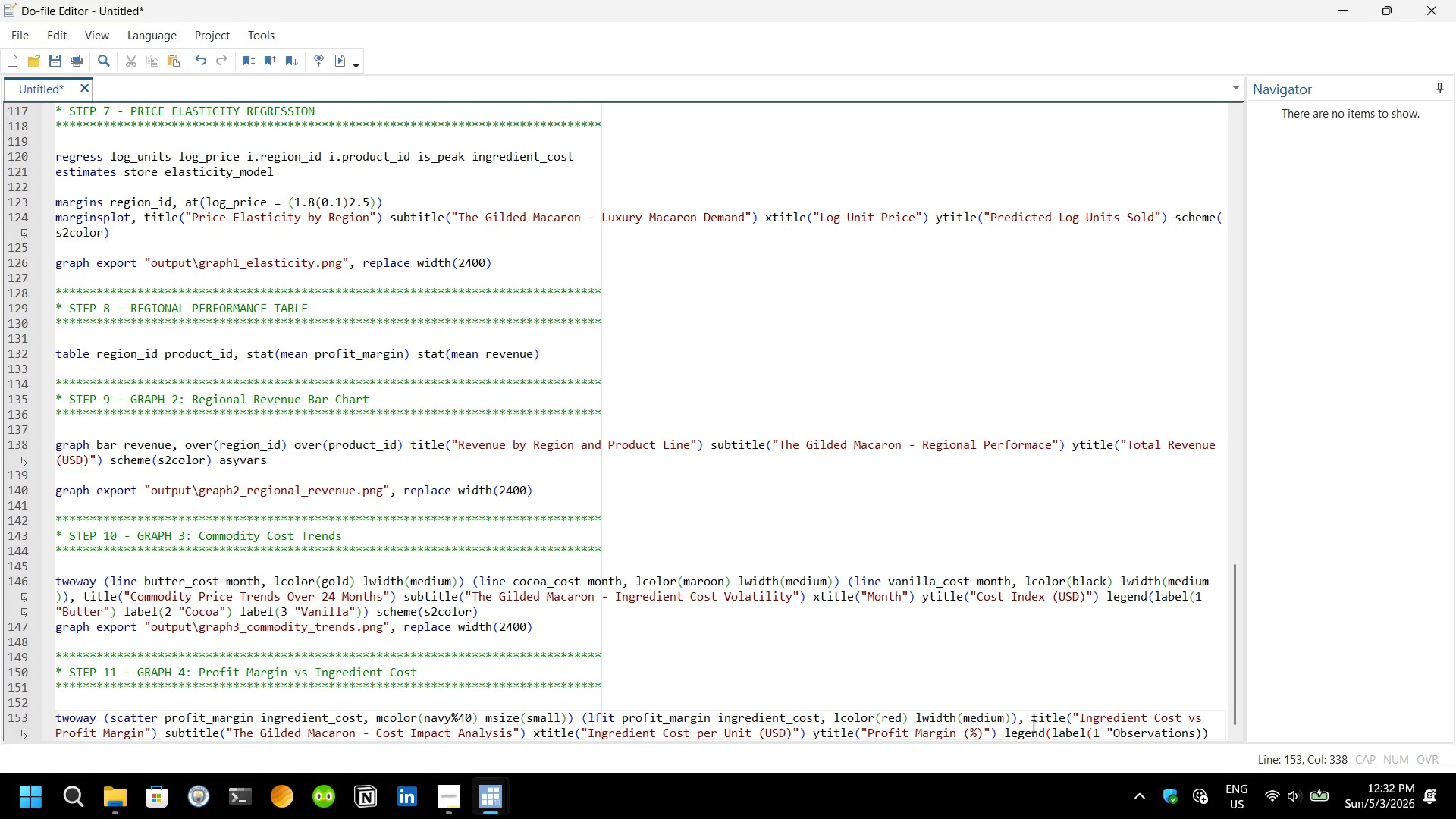 
type( label)
 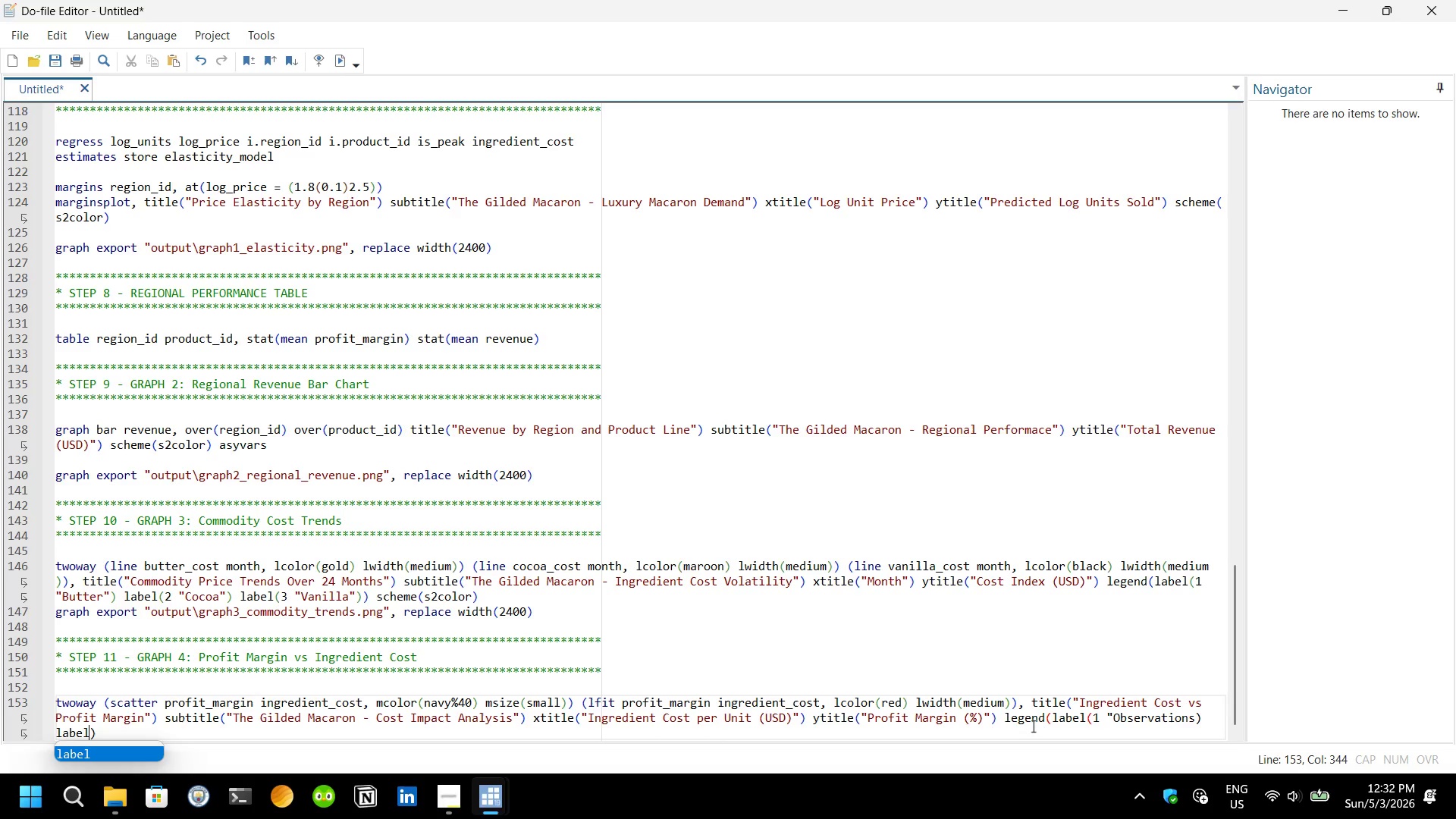 
wait(8.02)
 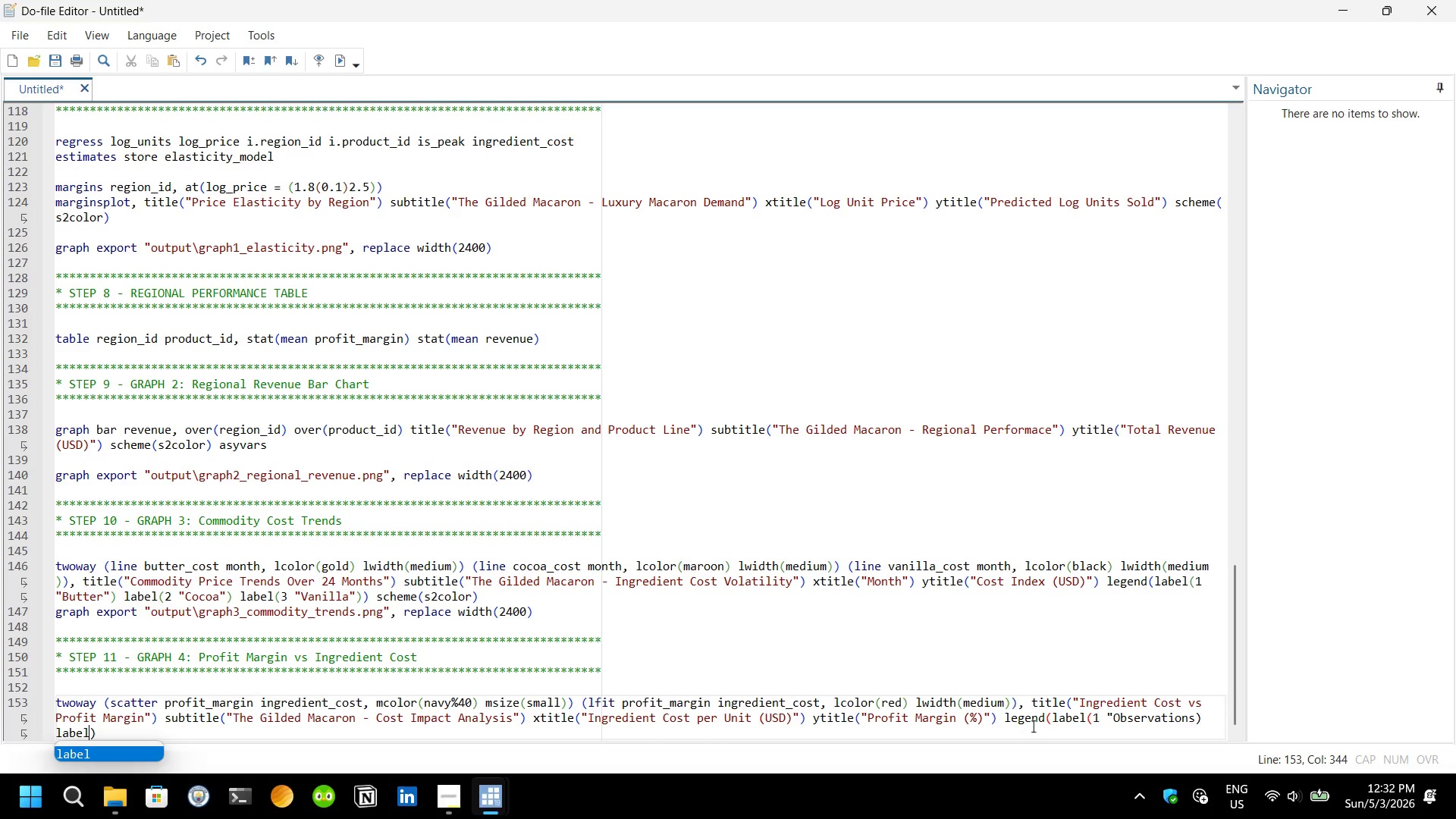 
type((2 ":)
key(Backspace)
type(")
 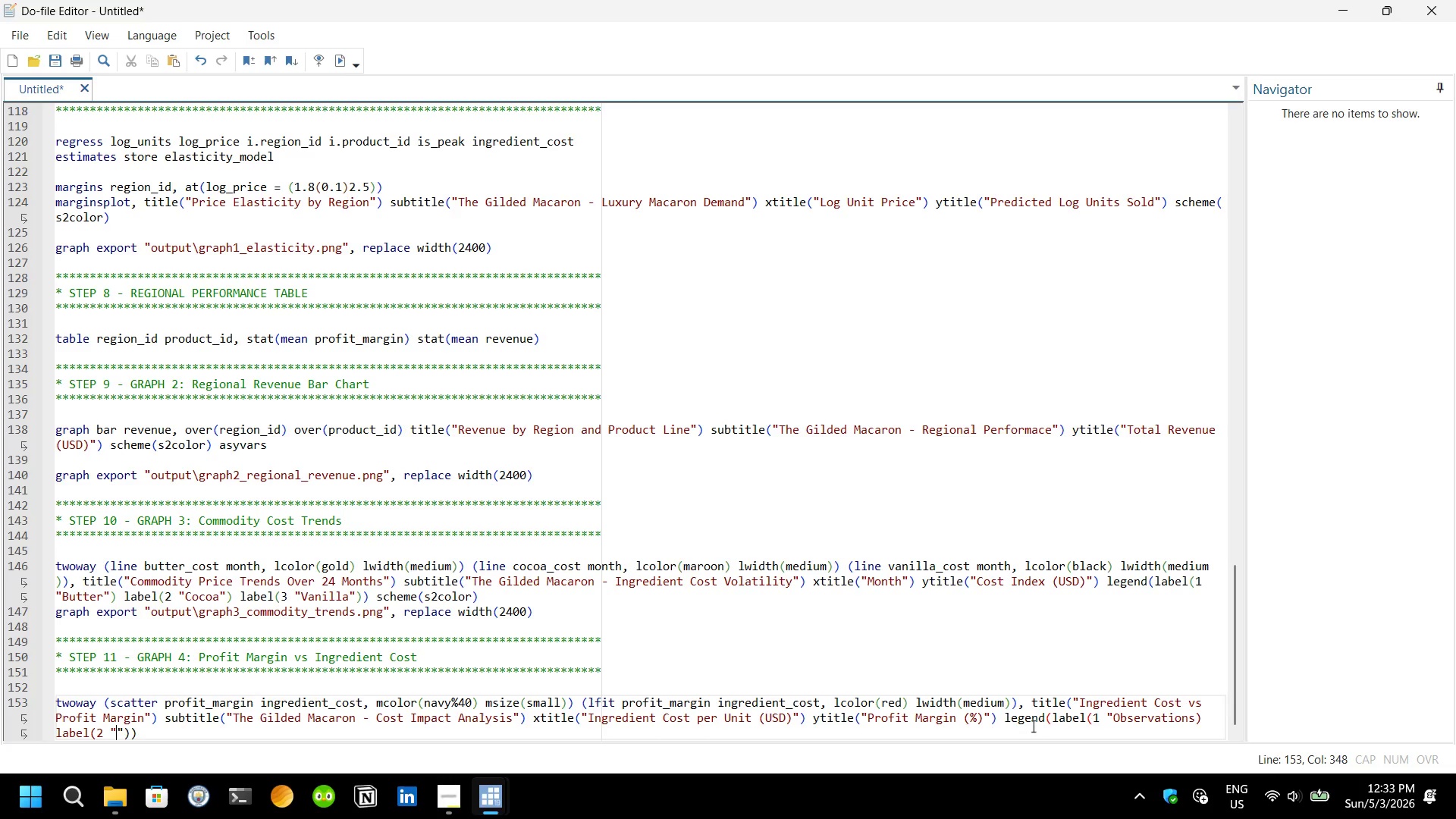 
 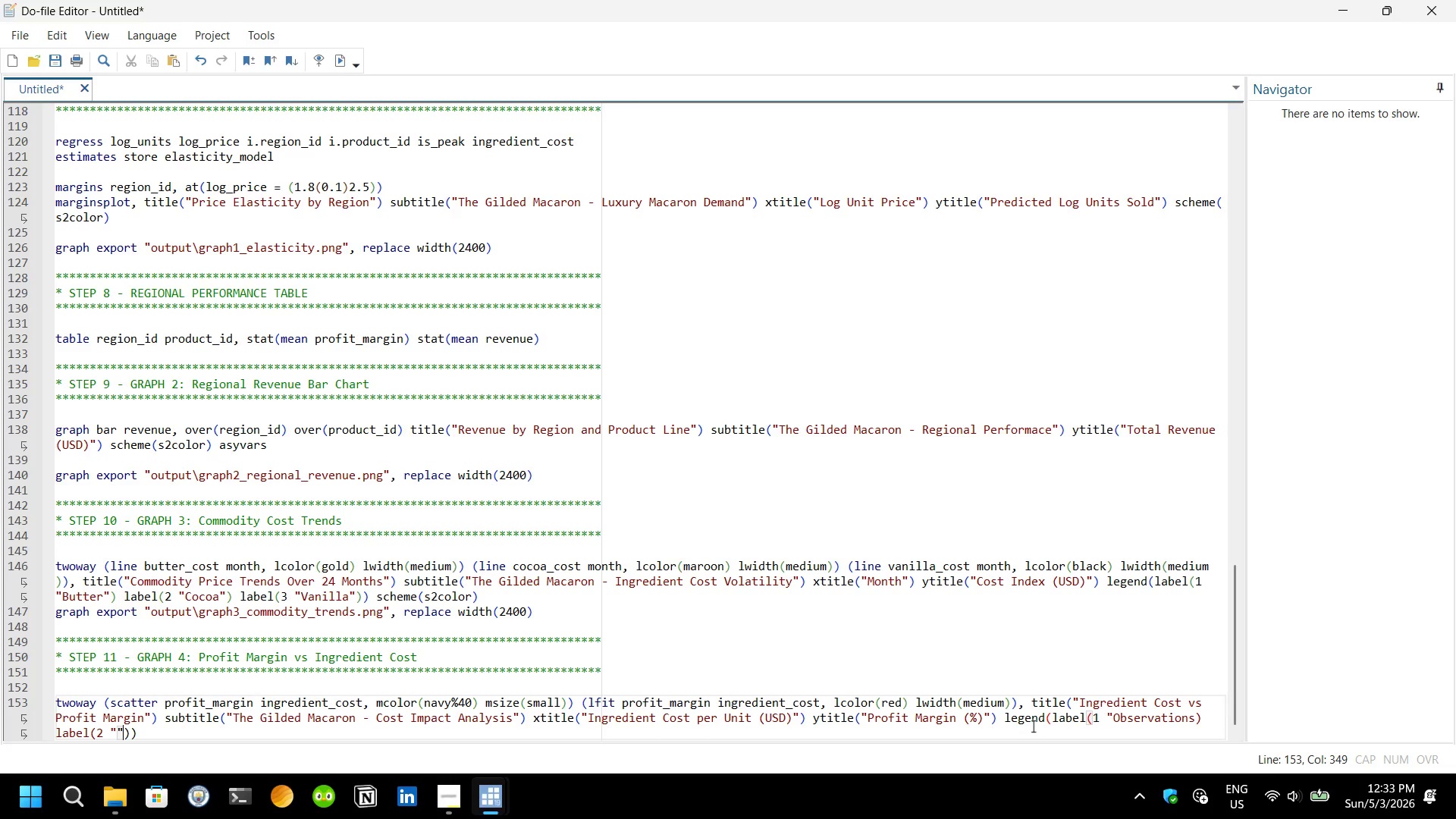 
key(ArrowLeft)
 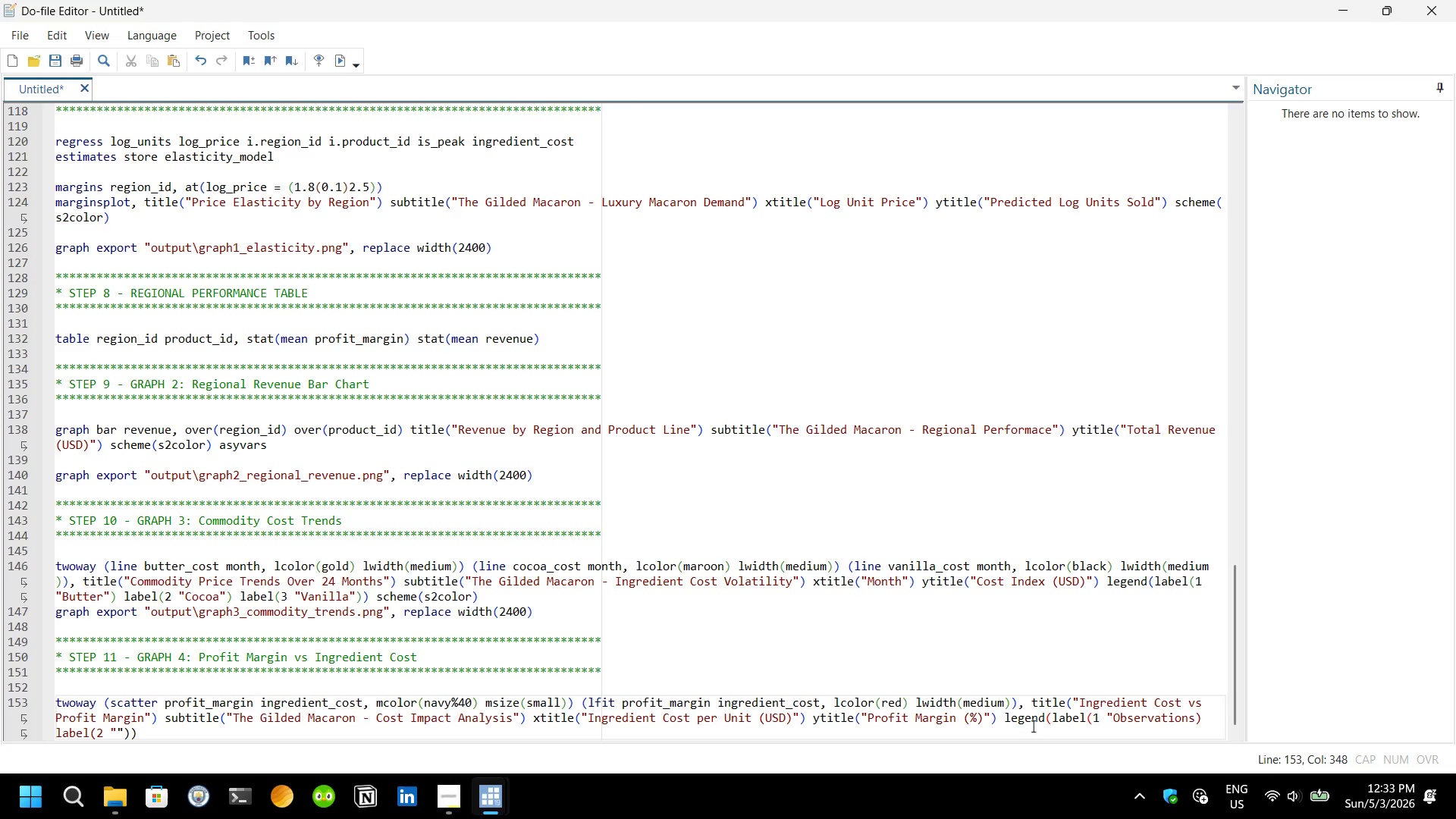 
type(Linear Fit)
 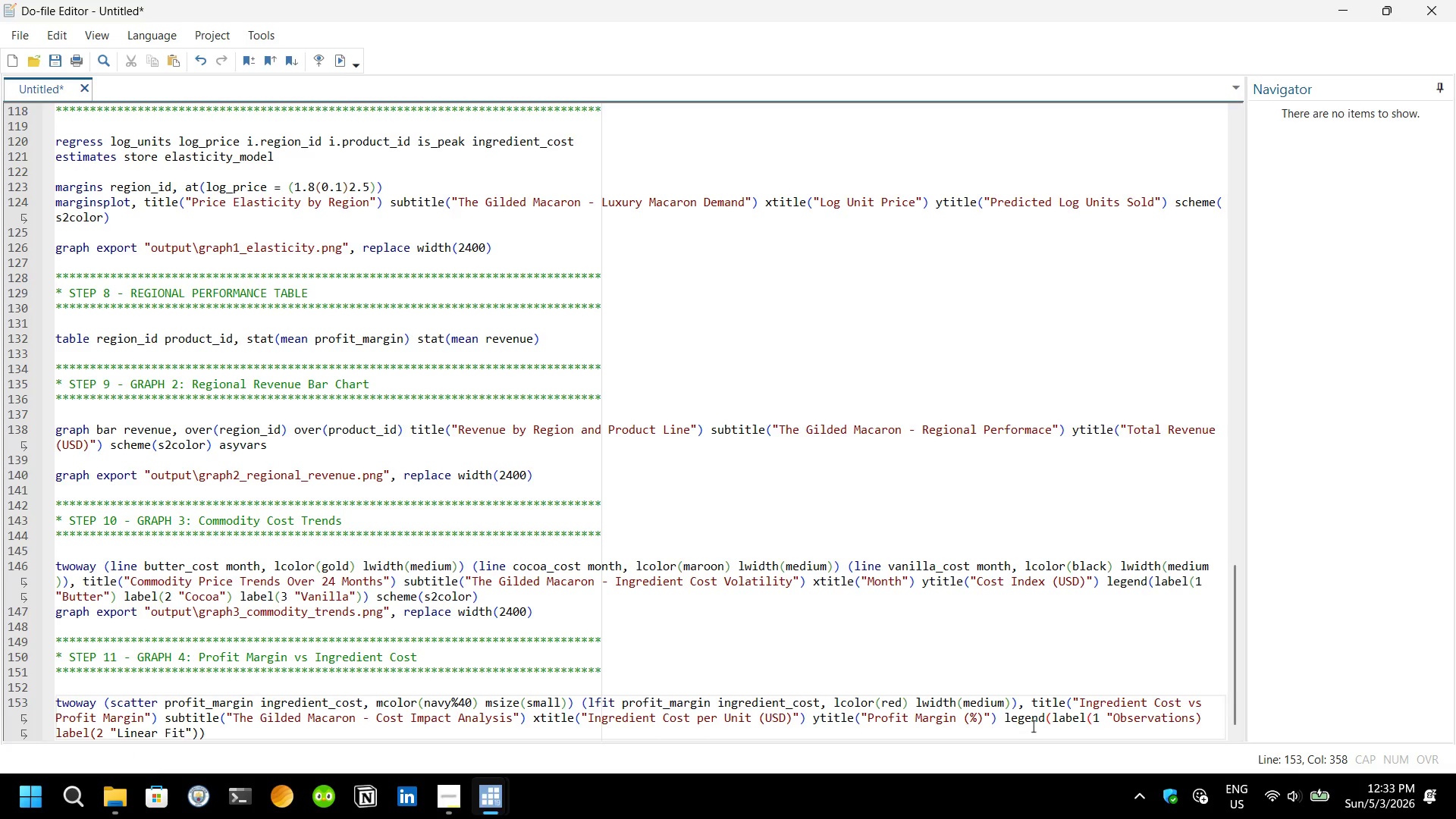 
key(ArrowRight)
 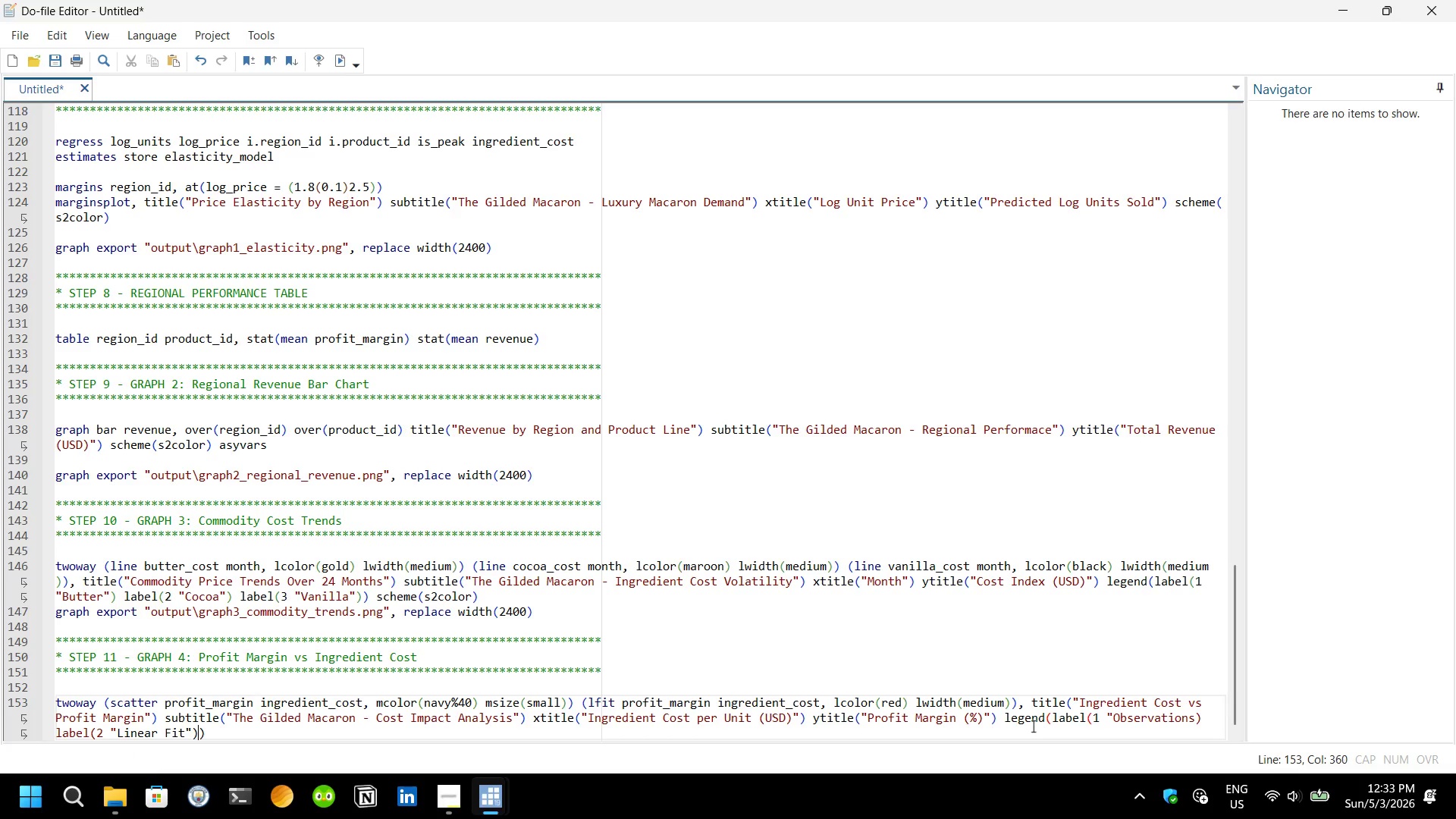 
key(ArrowRight)
 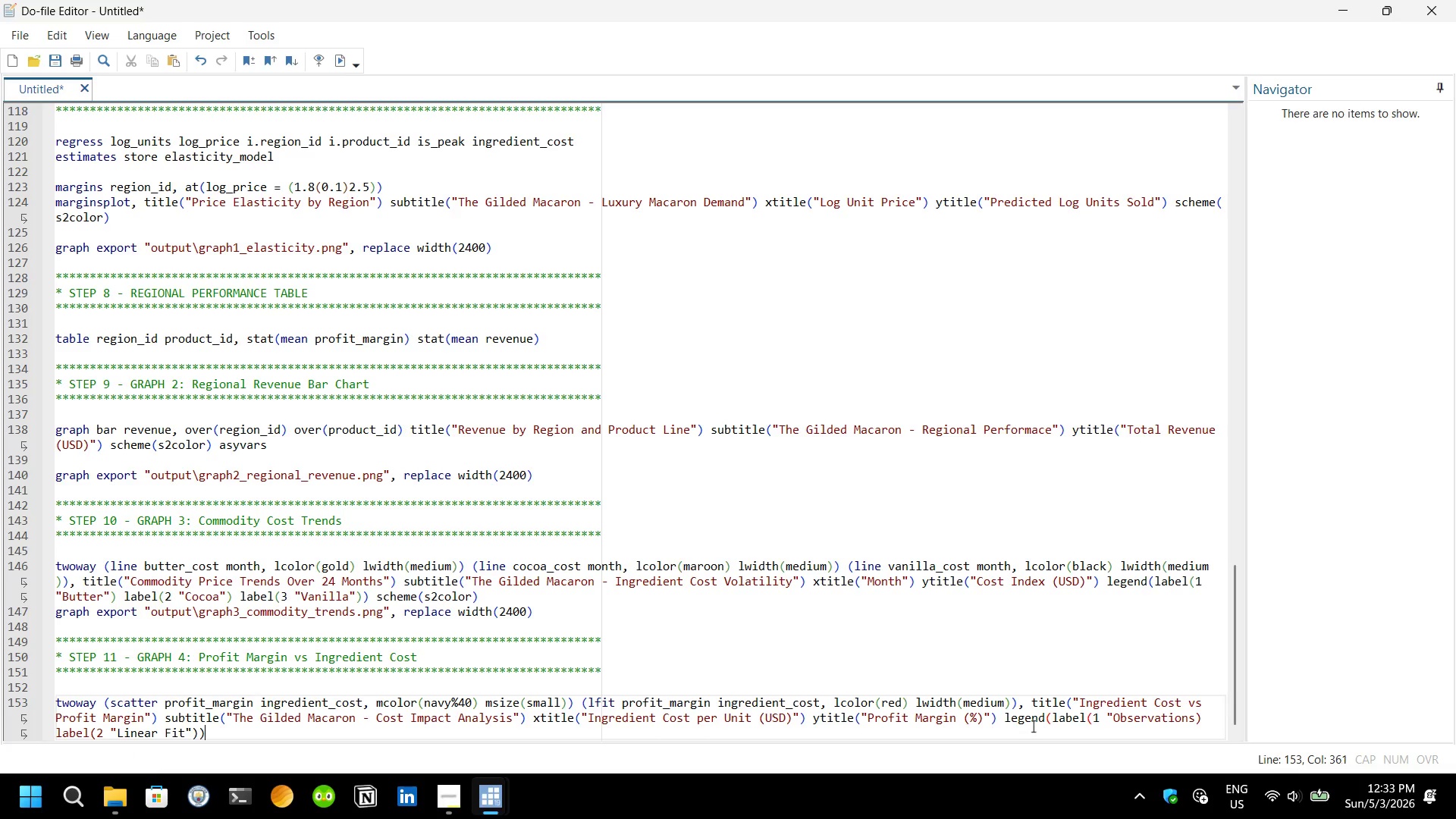 
key(ArrowRight)
 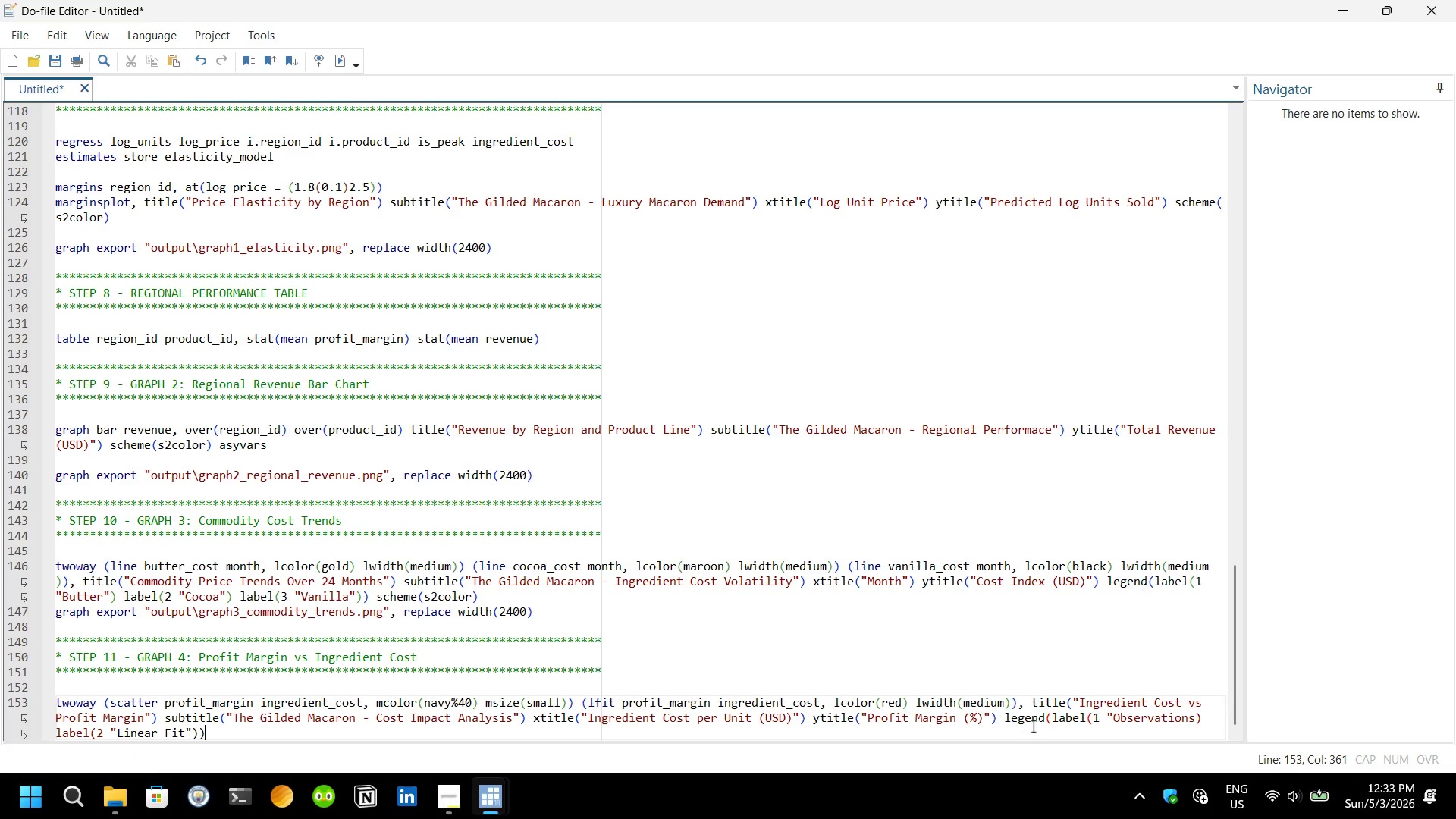 
type( scheme(s)
 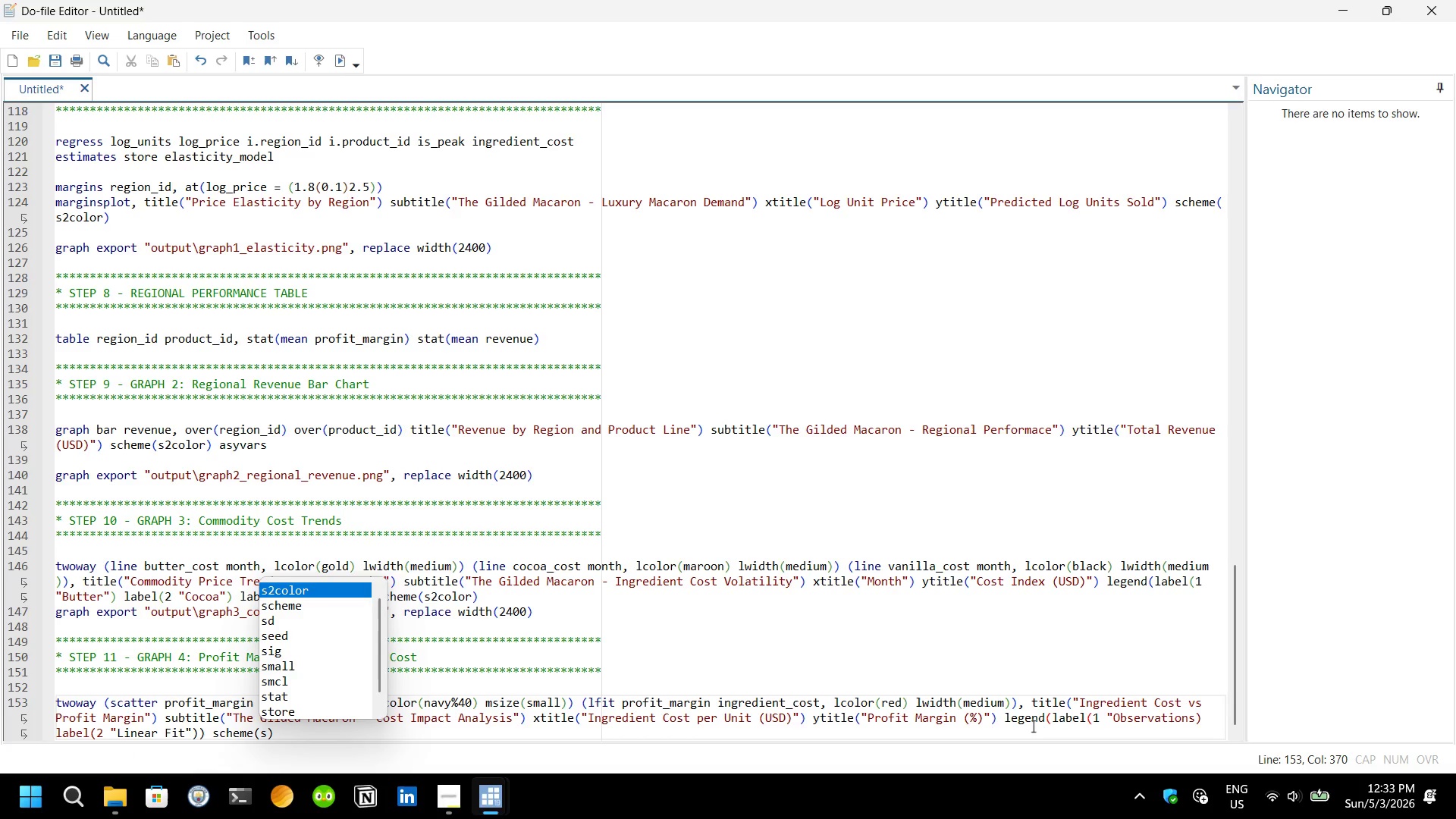 
key(Enter)
 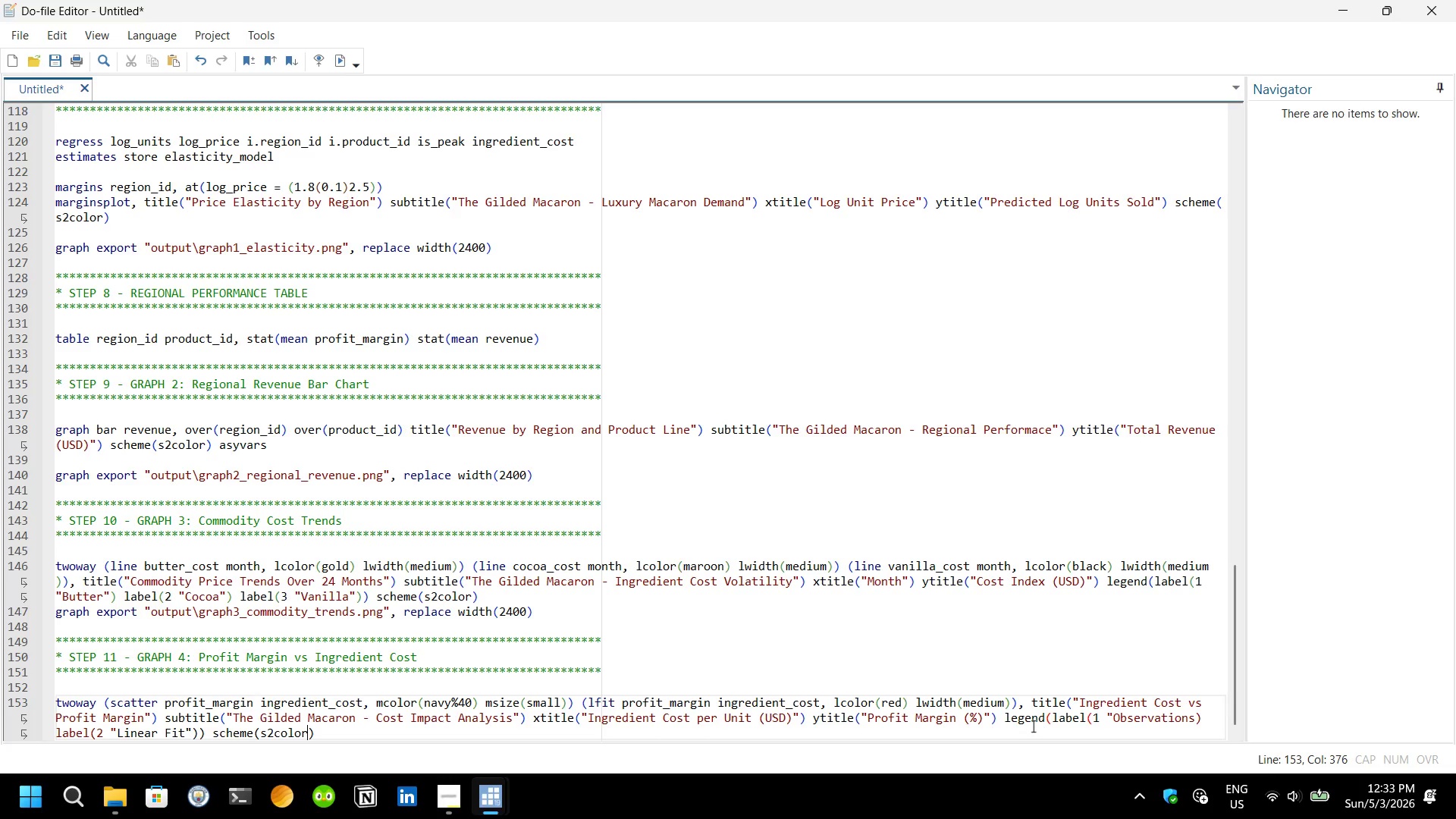 
key(ArrowRight)
 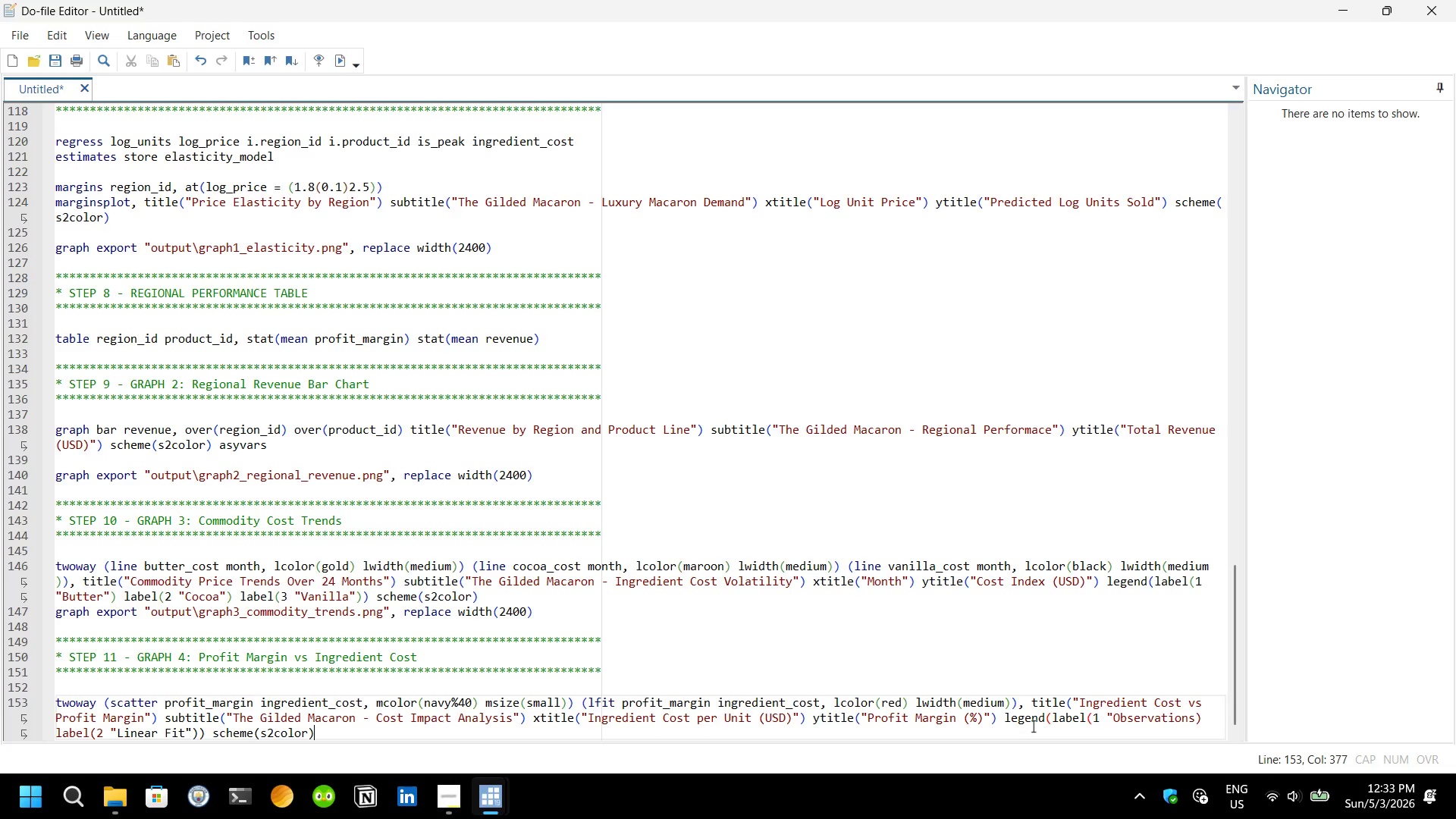 
key(Enter)
 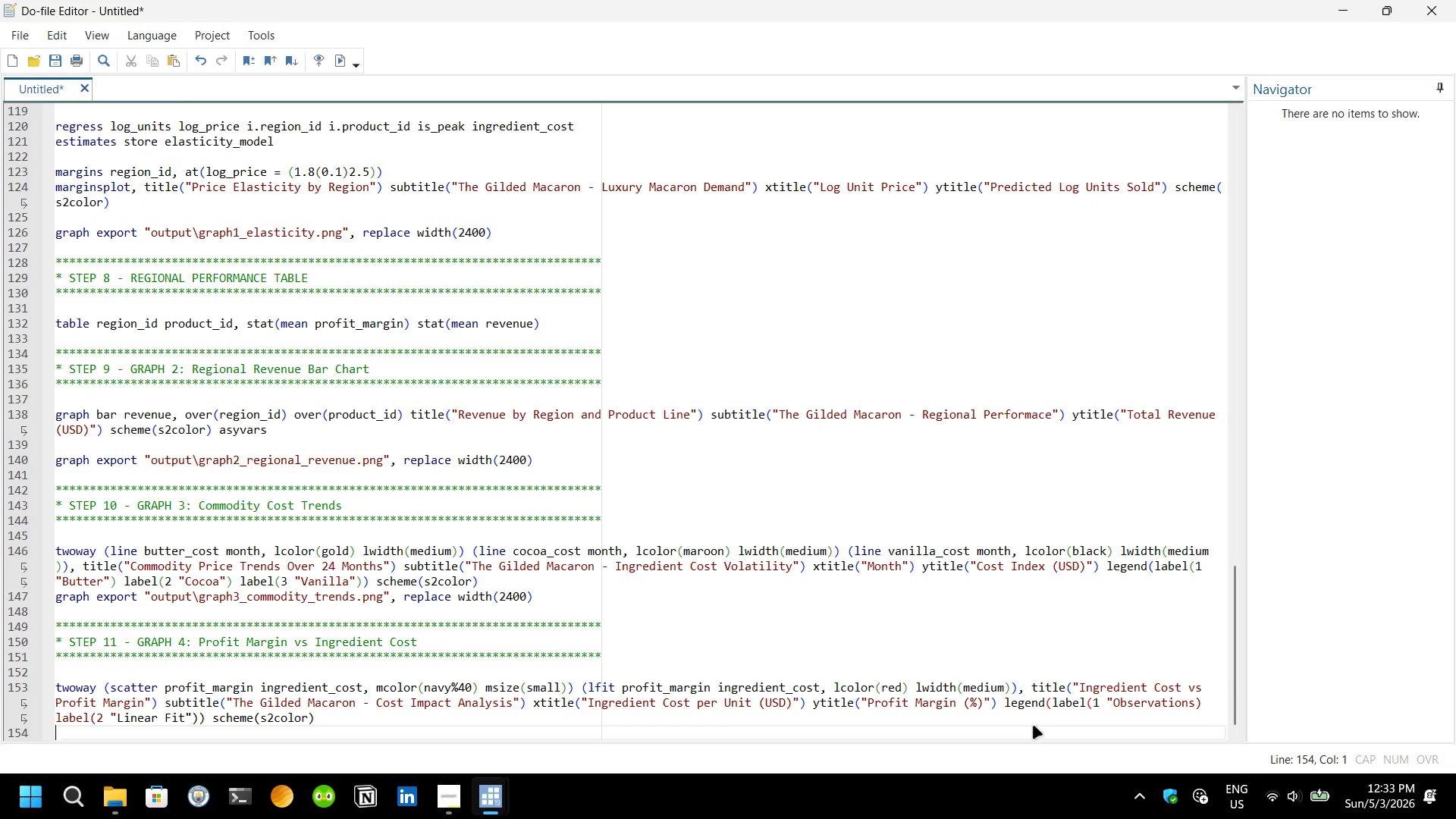 
type(graph export "outu)
key(Backspace)
type(put\graph4)
 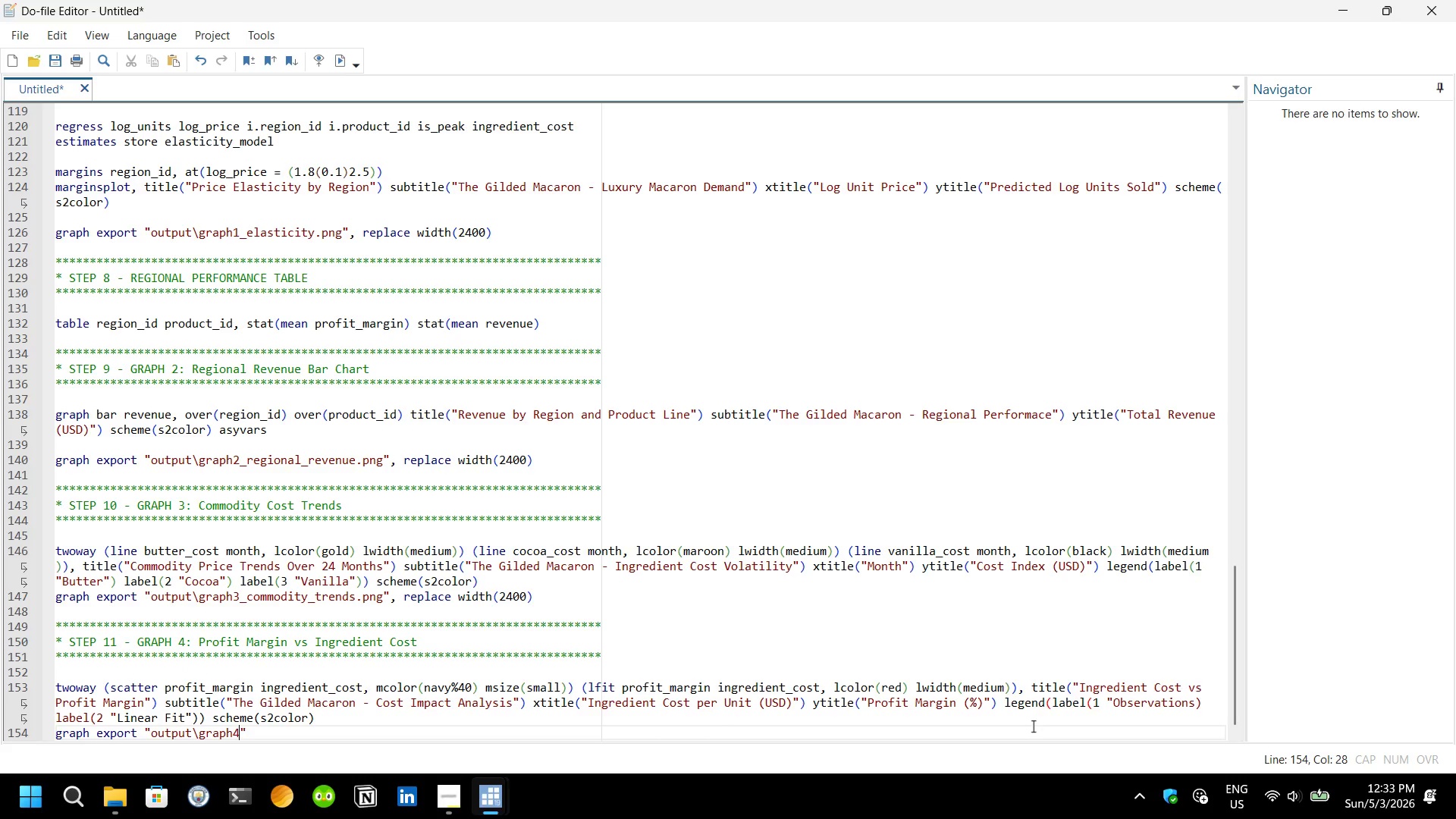 
hold_key(key=ShiftRight, duration=0.41)
 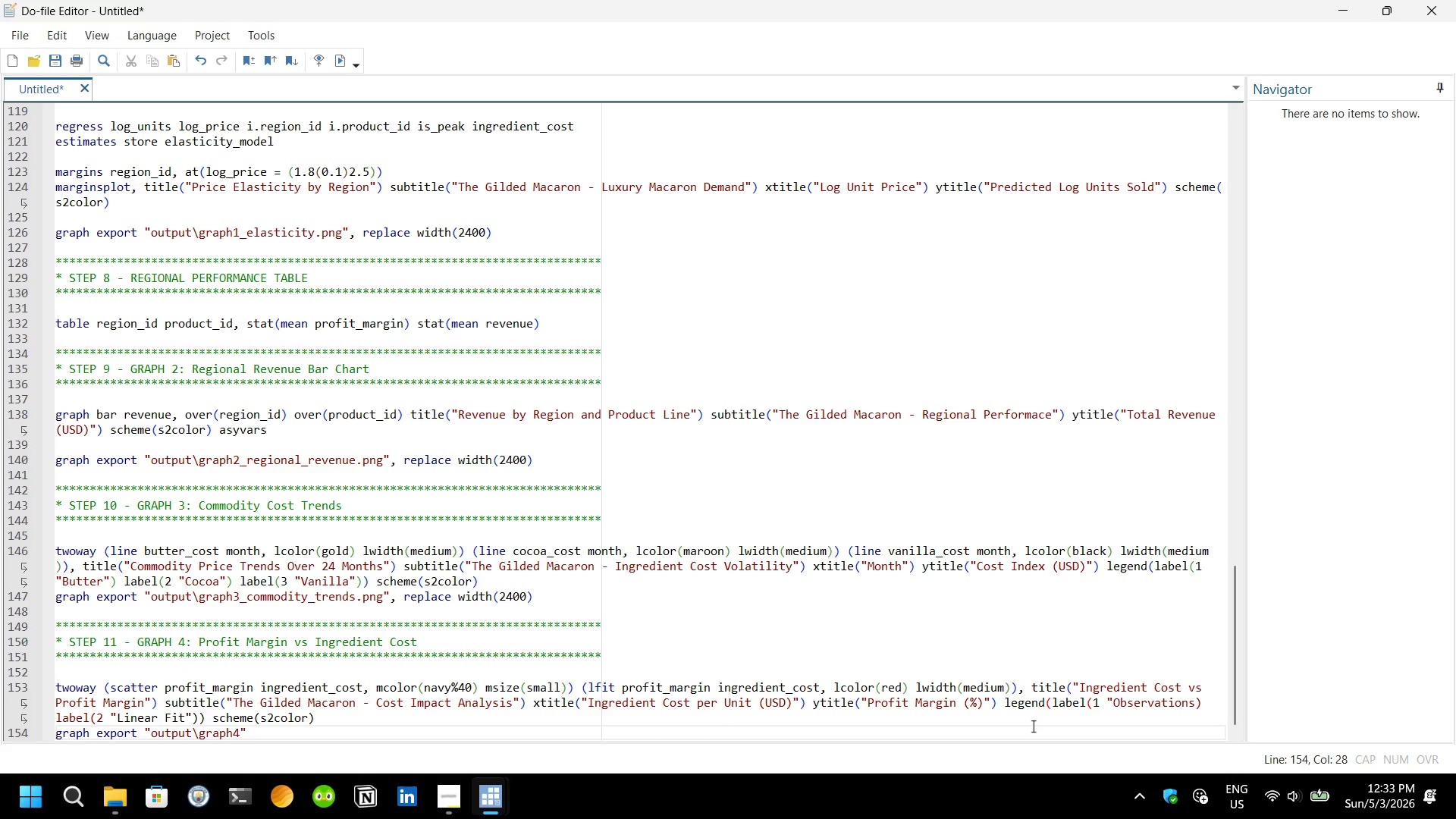 
type(_margin_VS_cost.png)
 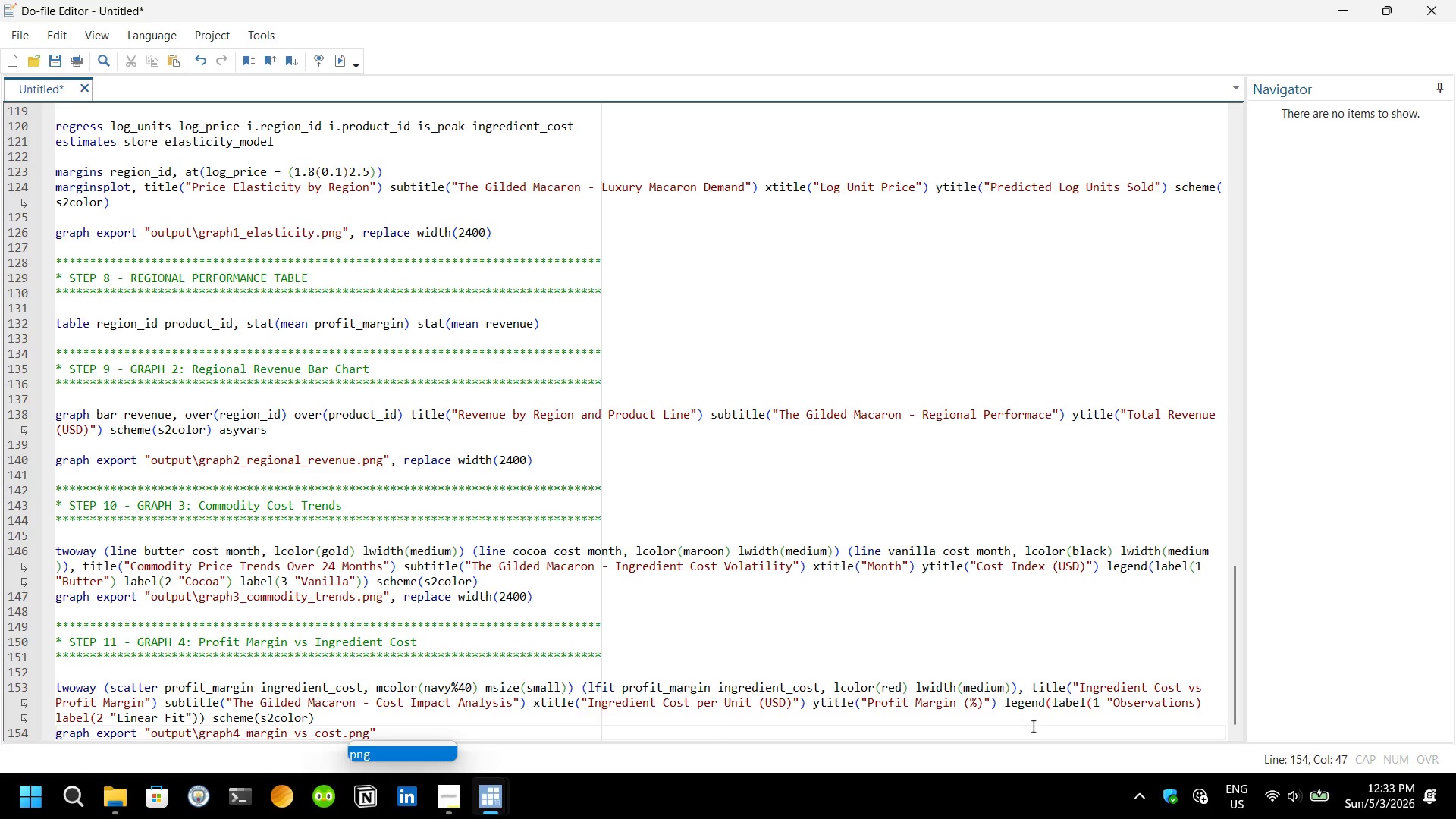 
key(ArrowRight)
 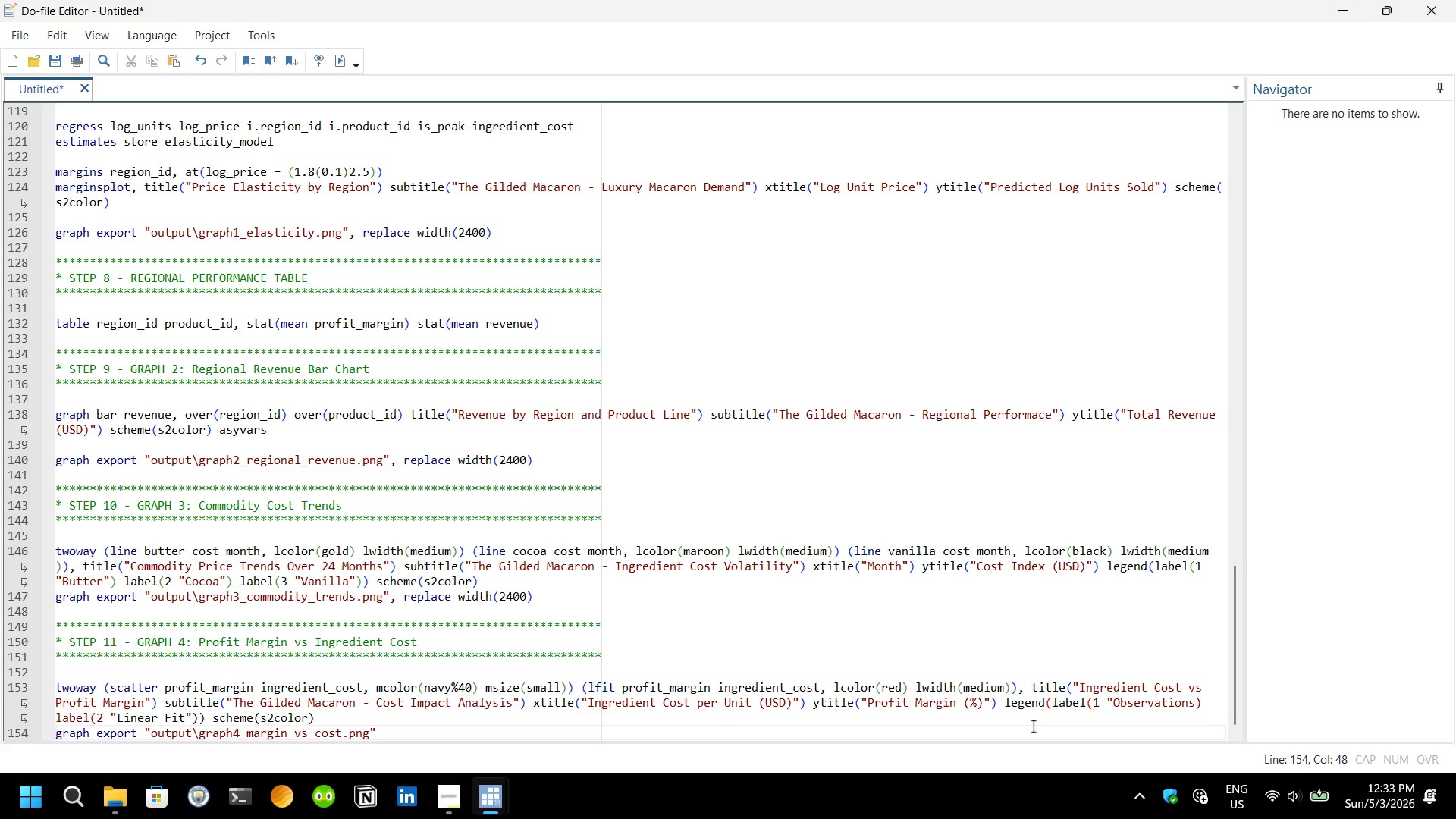 
type(, replace widh)
key(Backspace)
type(th)
 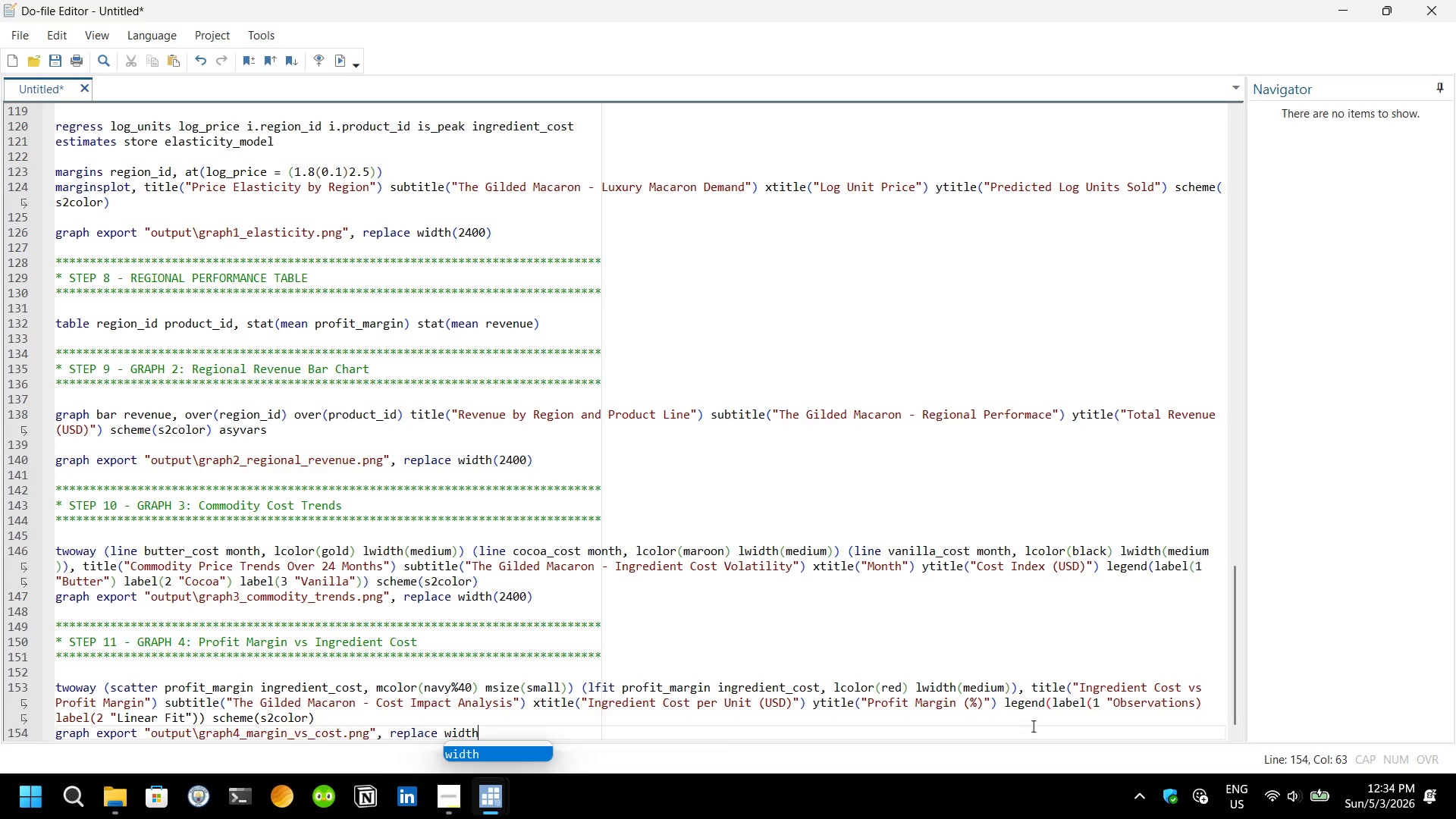 
key(Enter)
 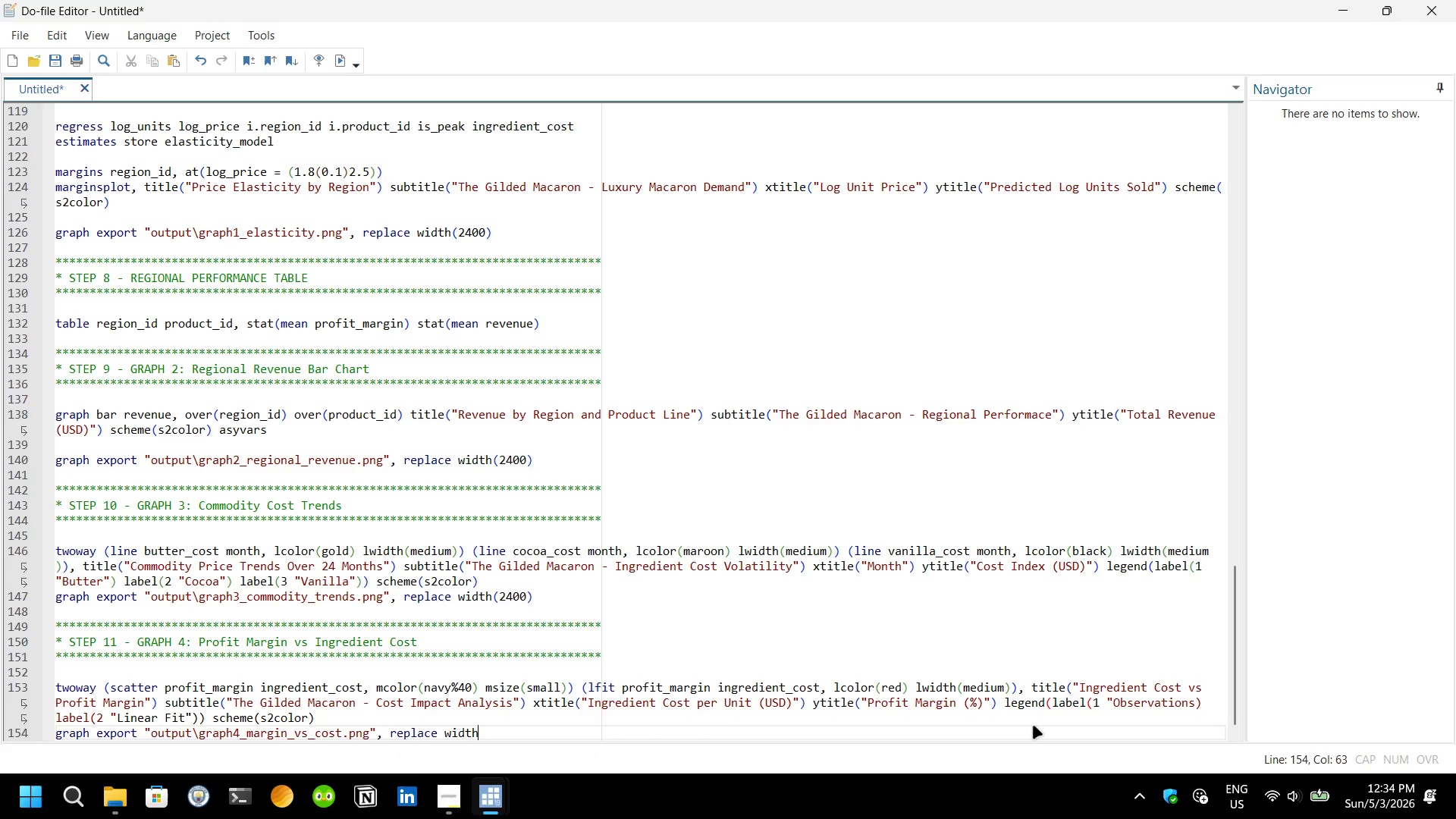 
type((2400))
 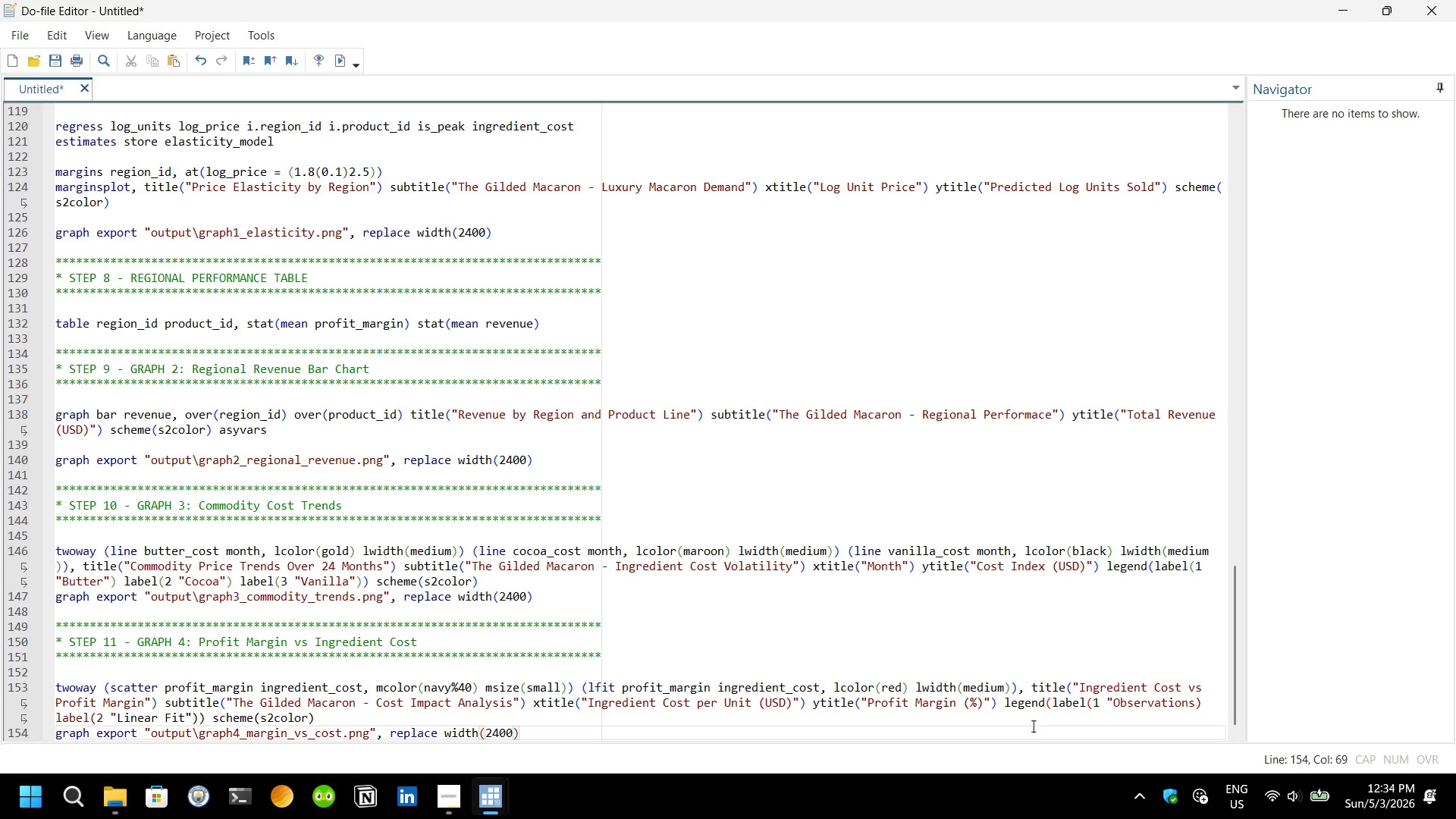 
wait(5.12)
 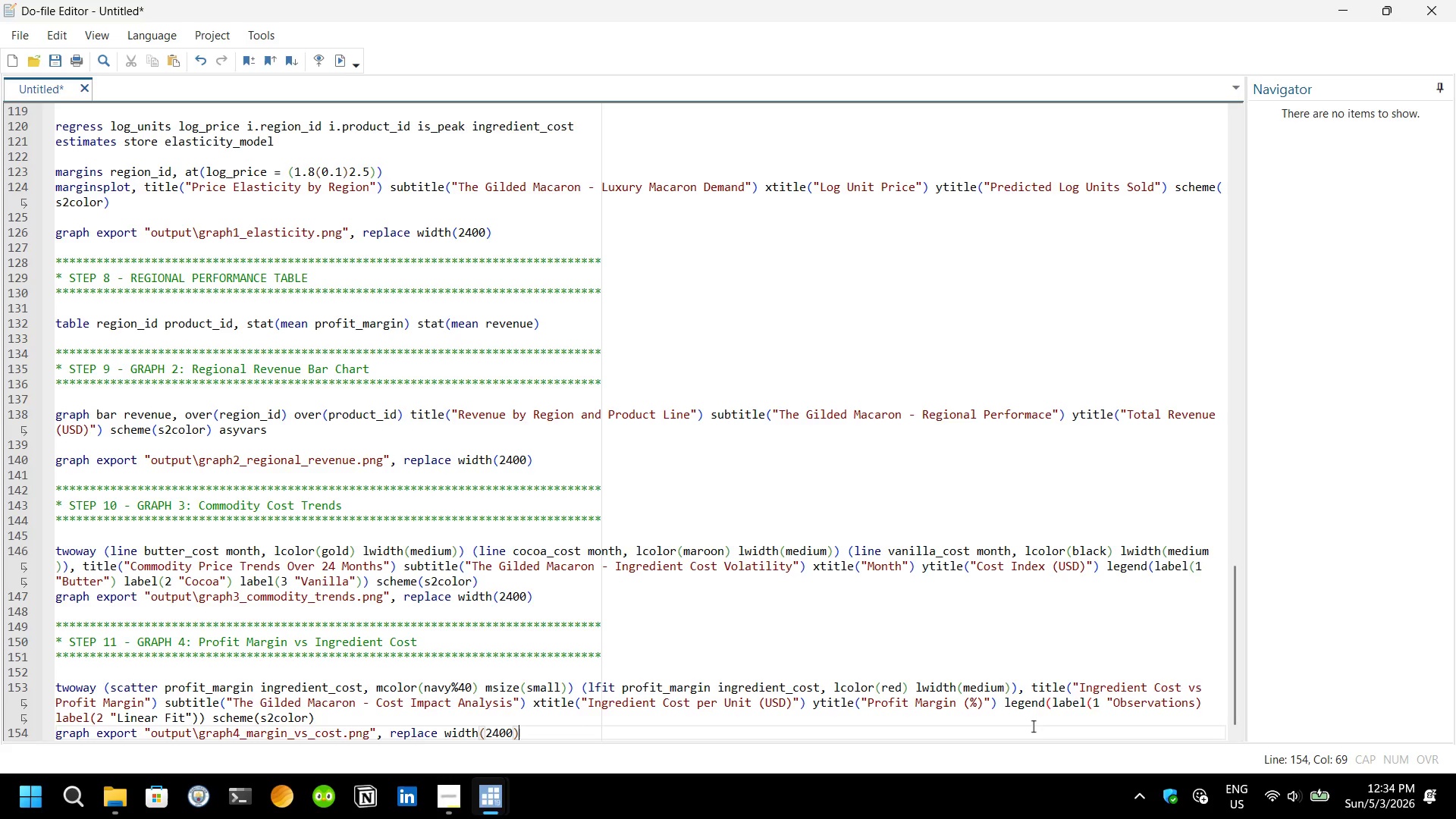 
key(Enter)
 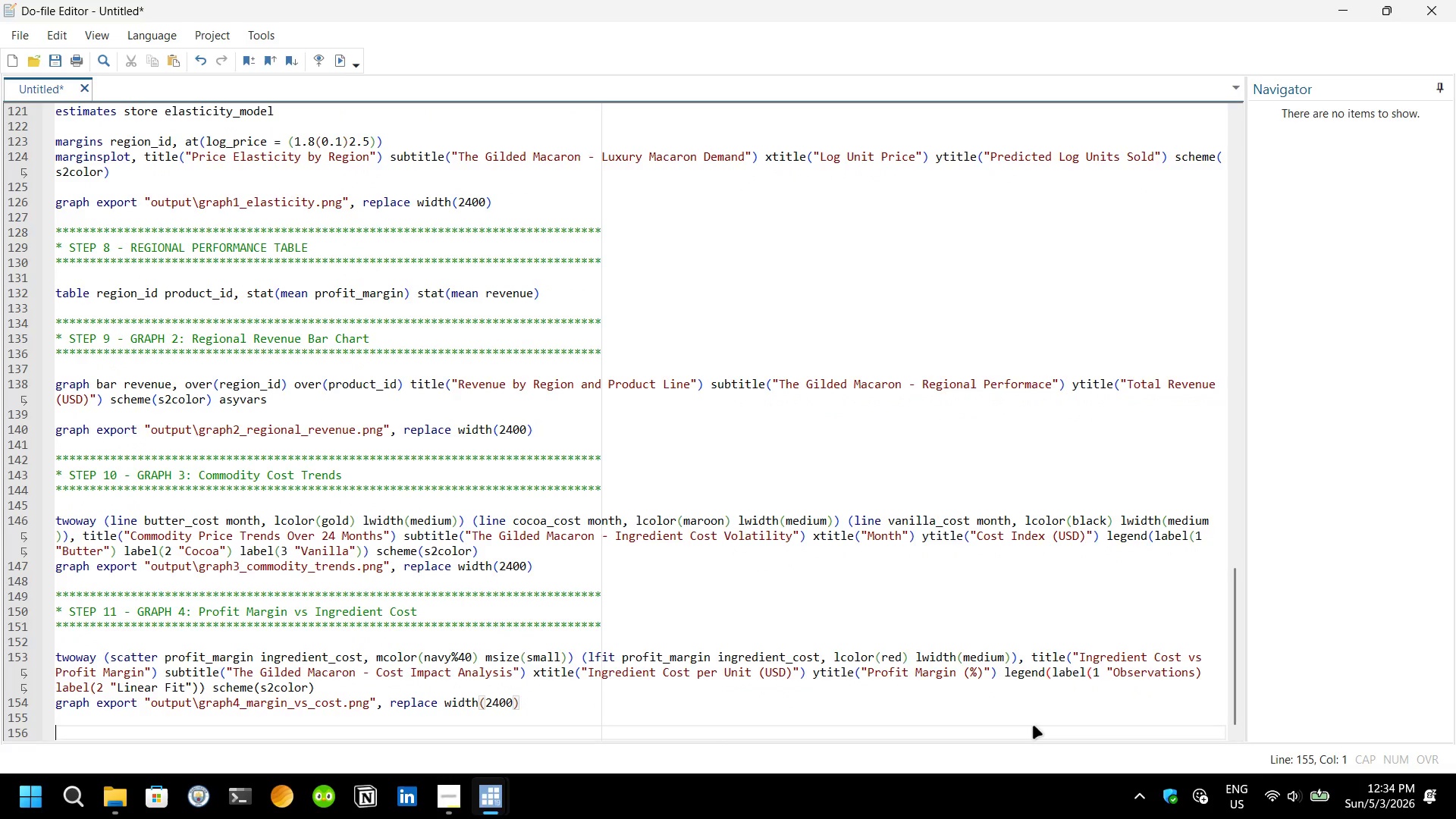 
key(Enter)
 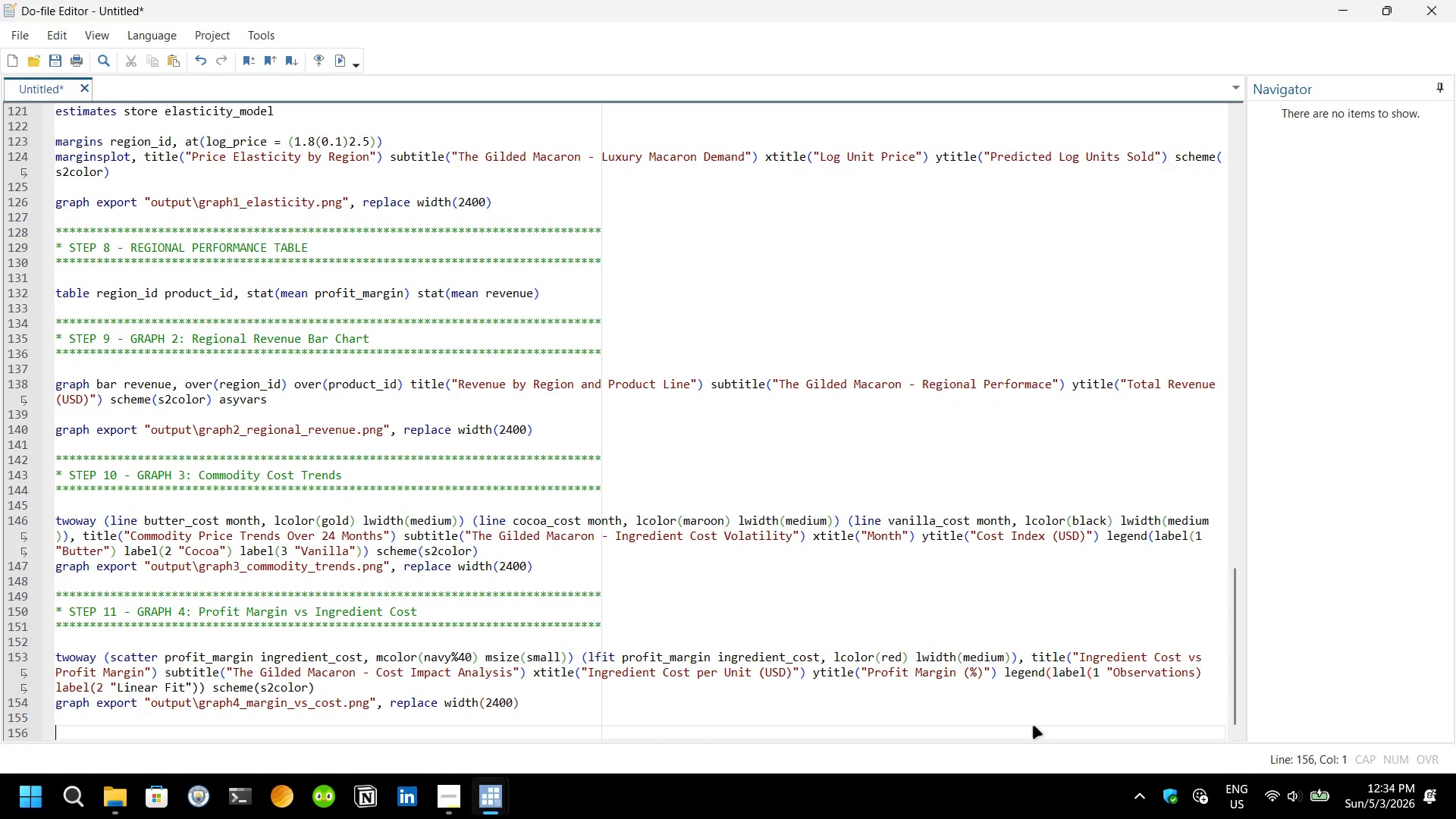 
hold_key(key=8, duration=1.53)
 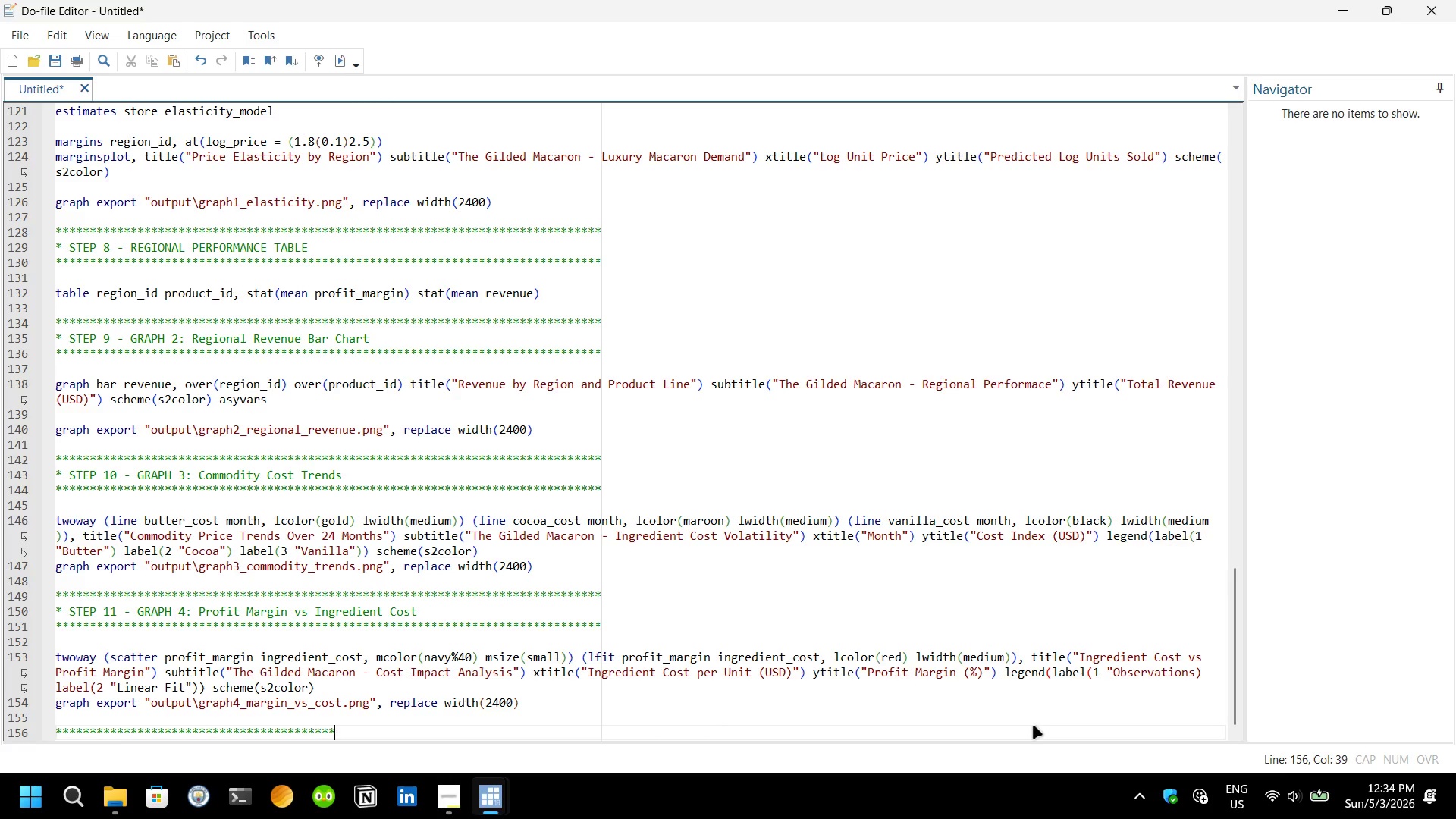 
hold_key(key=8, duration=1.5)
 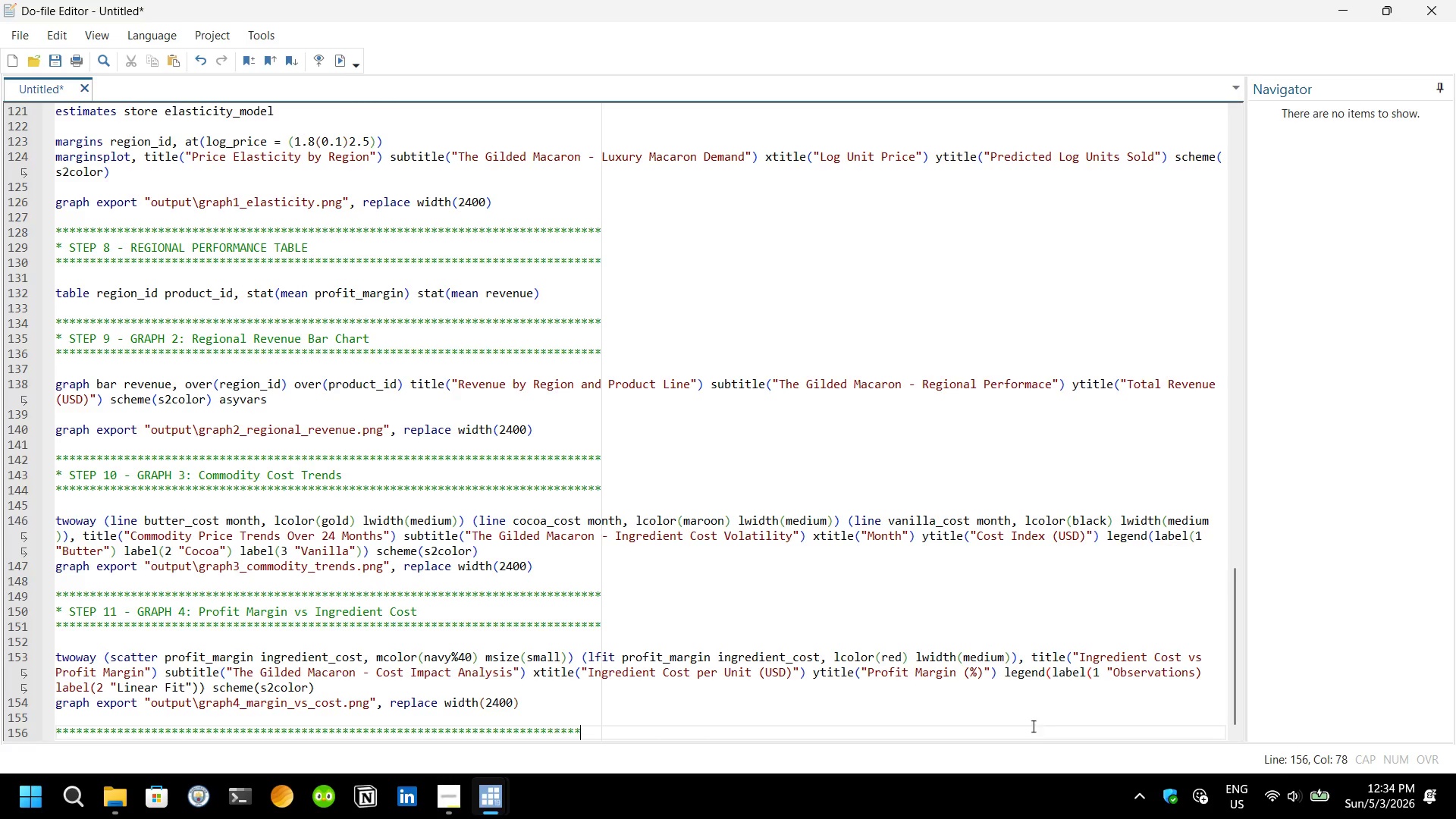 
hold_key(key=8, duration=0.55)
 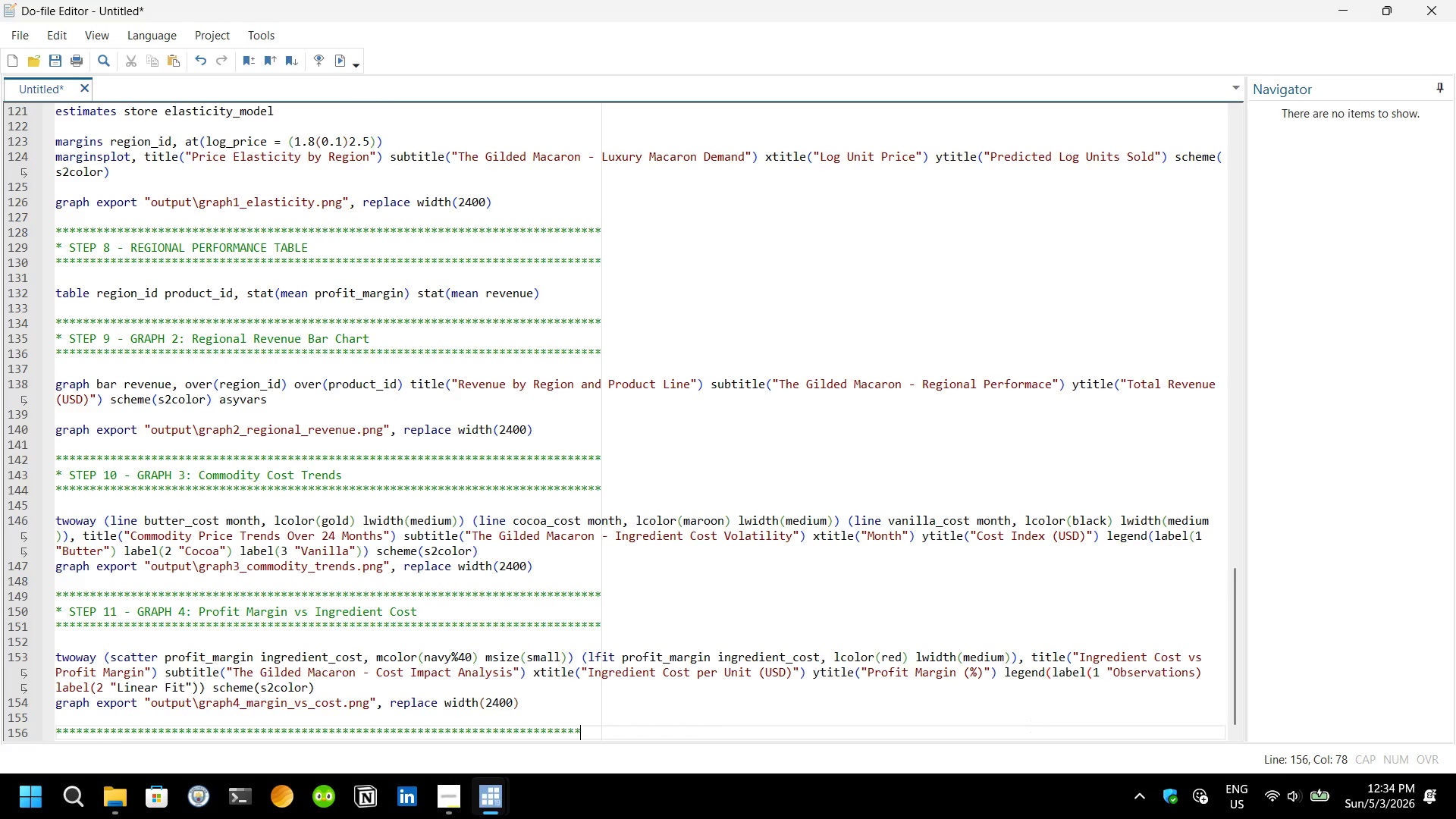 
type(***)
 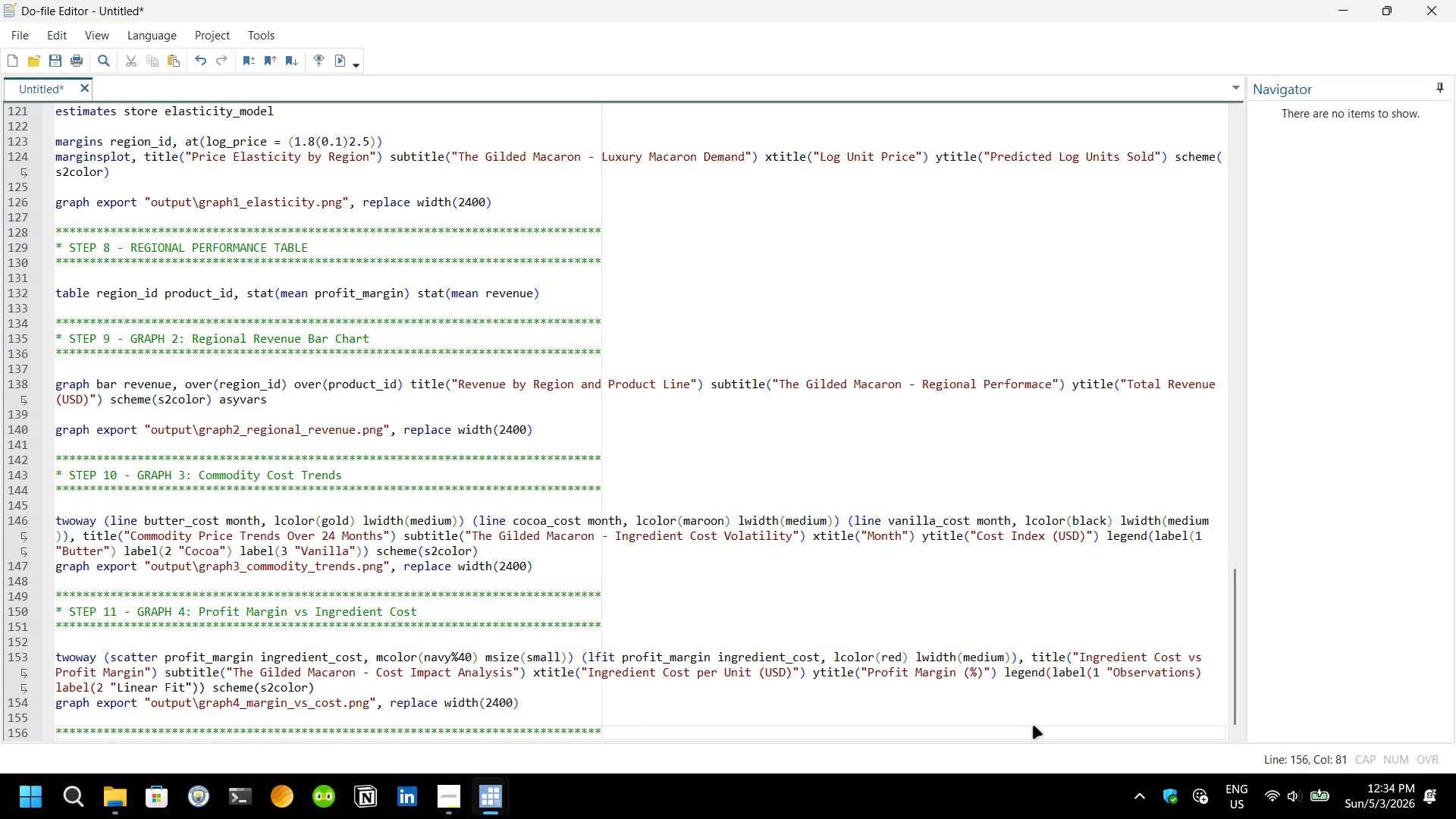 
key(Enter)
 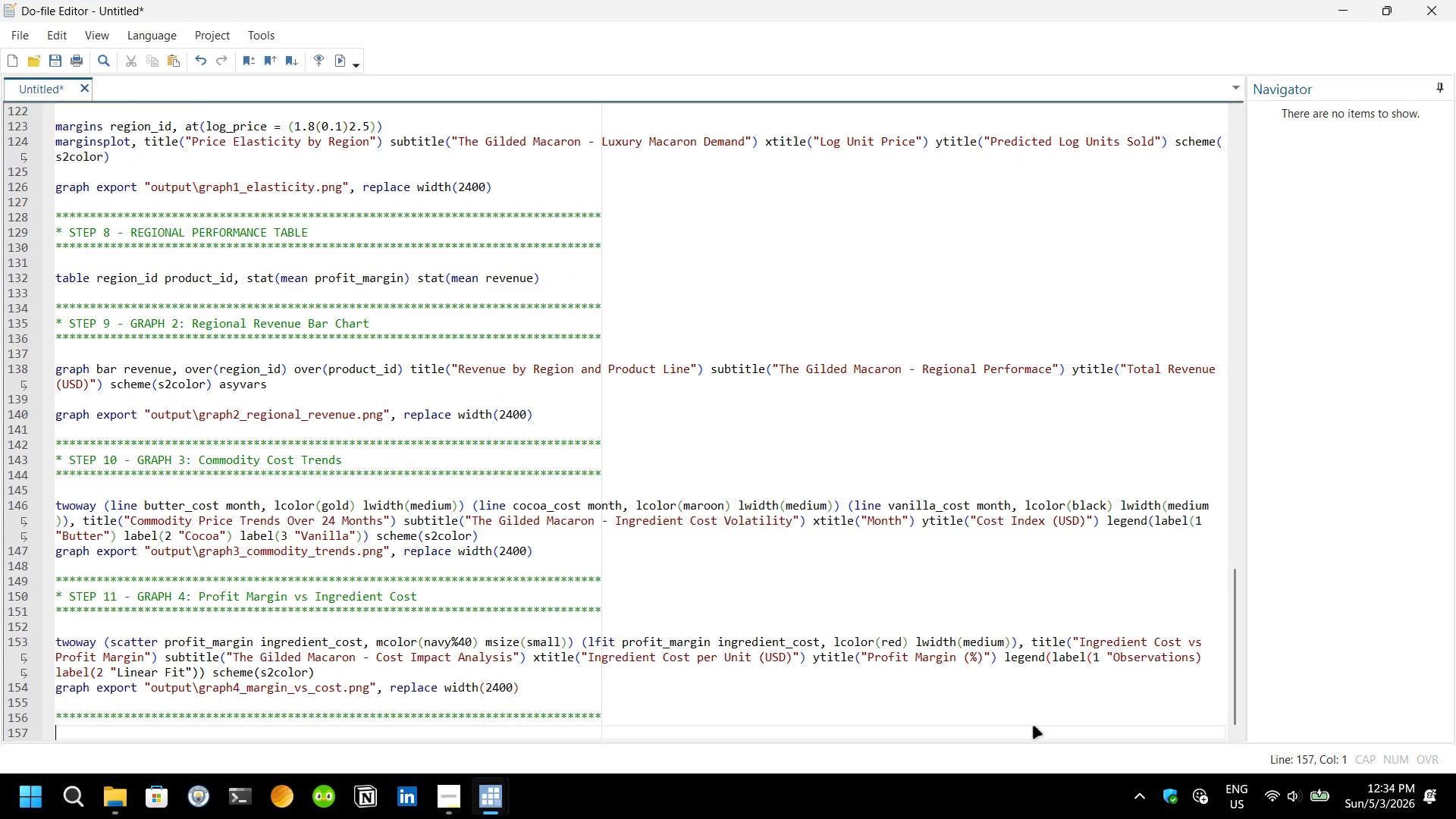 
type(* STEP 12 GRAPH 5 )
key(Backspace)
type(: Profit Per I)
key(Backspace)
type(Unit Box Plot)
 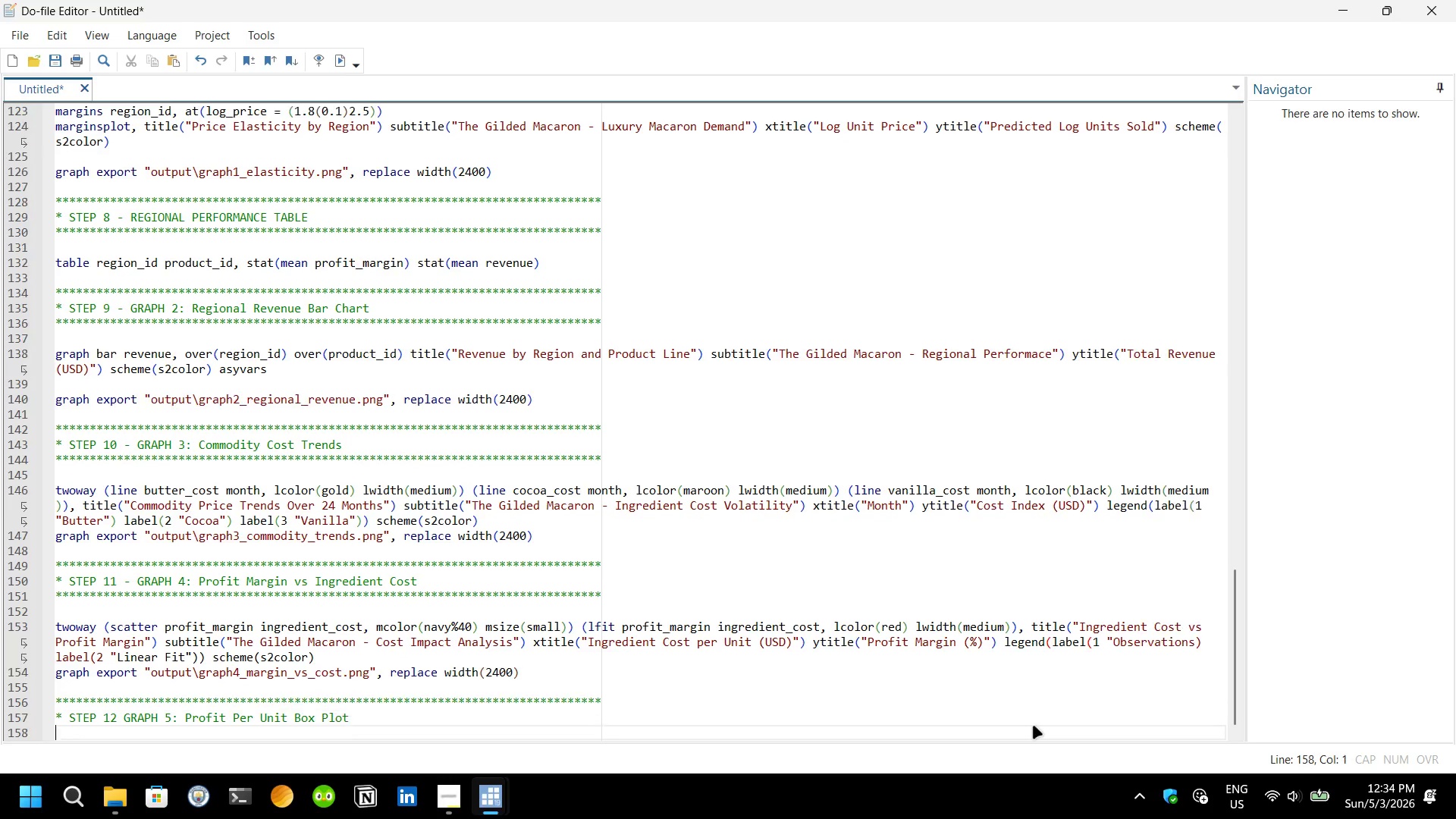 
 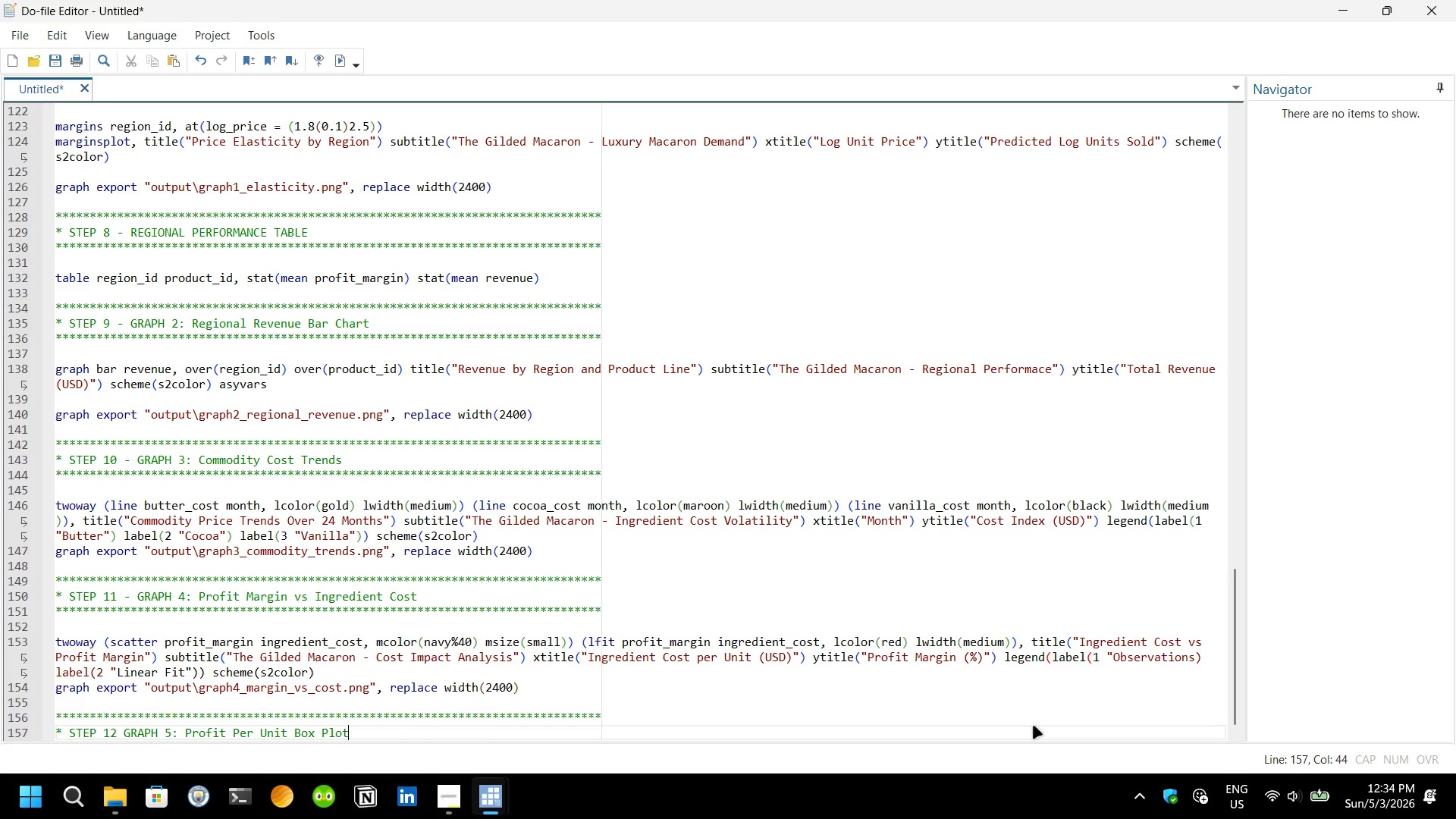 
key(Enter)
 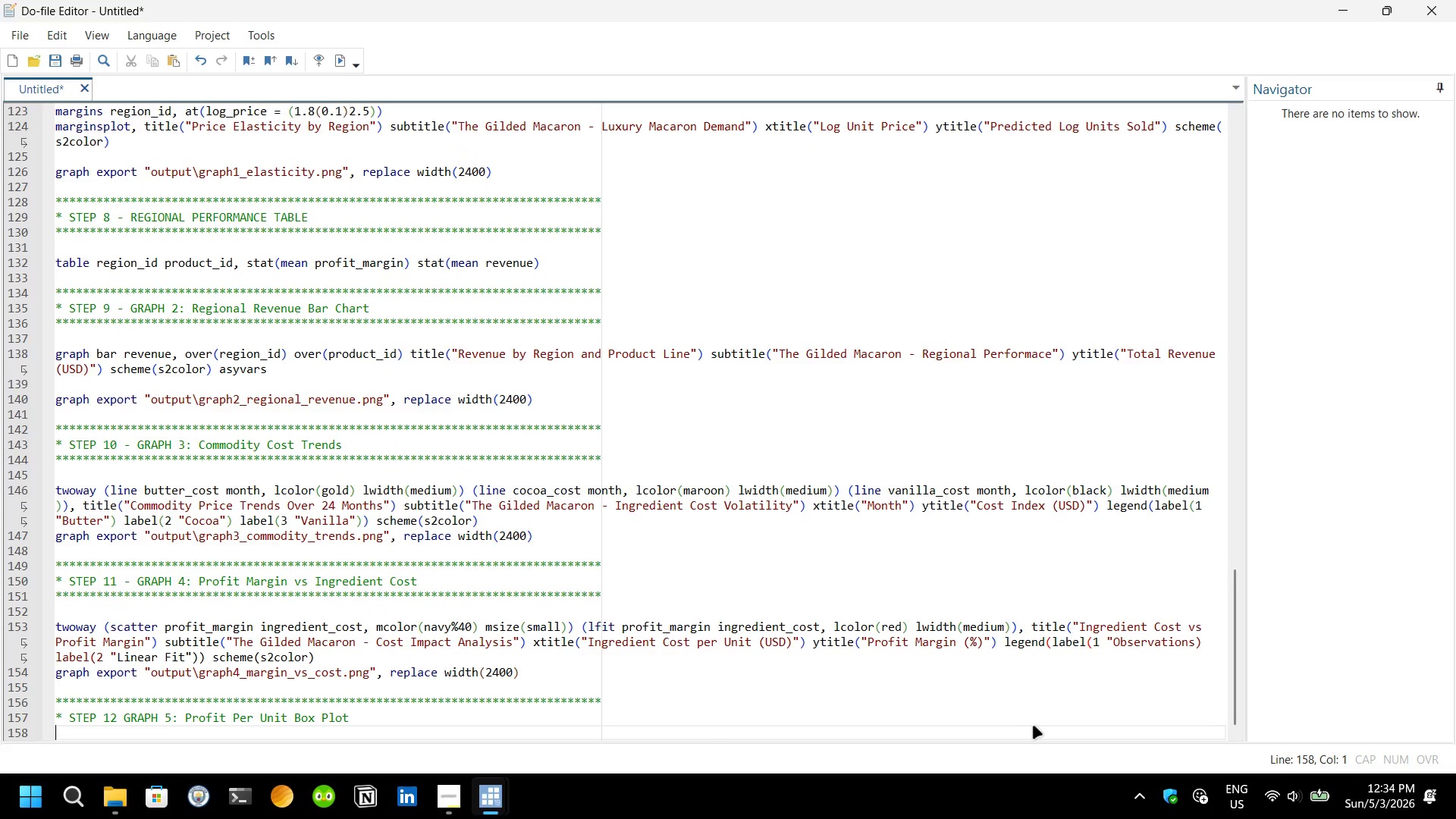 
hold_key(key=8, duration=1.5)
 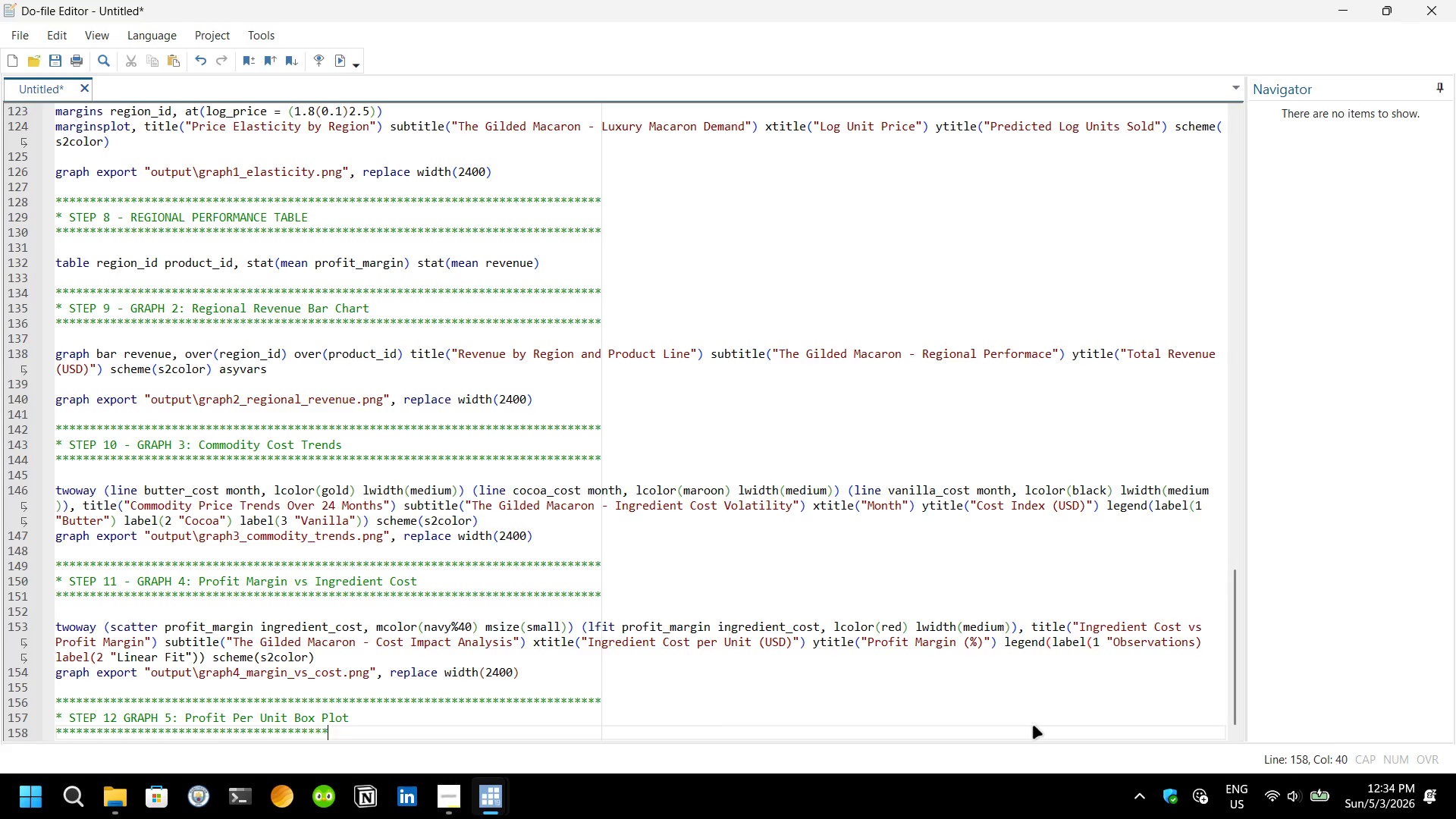 
hold_key(key=8, duration=1.5)
 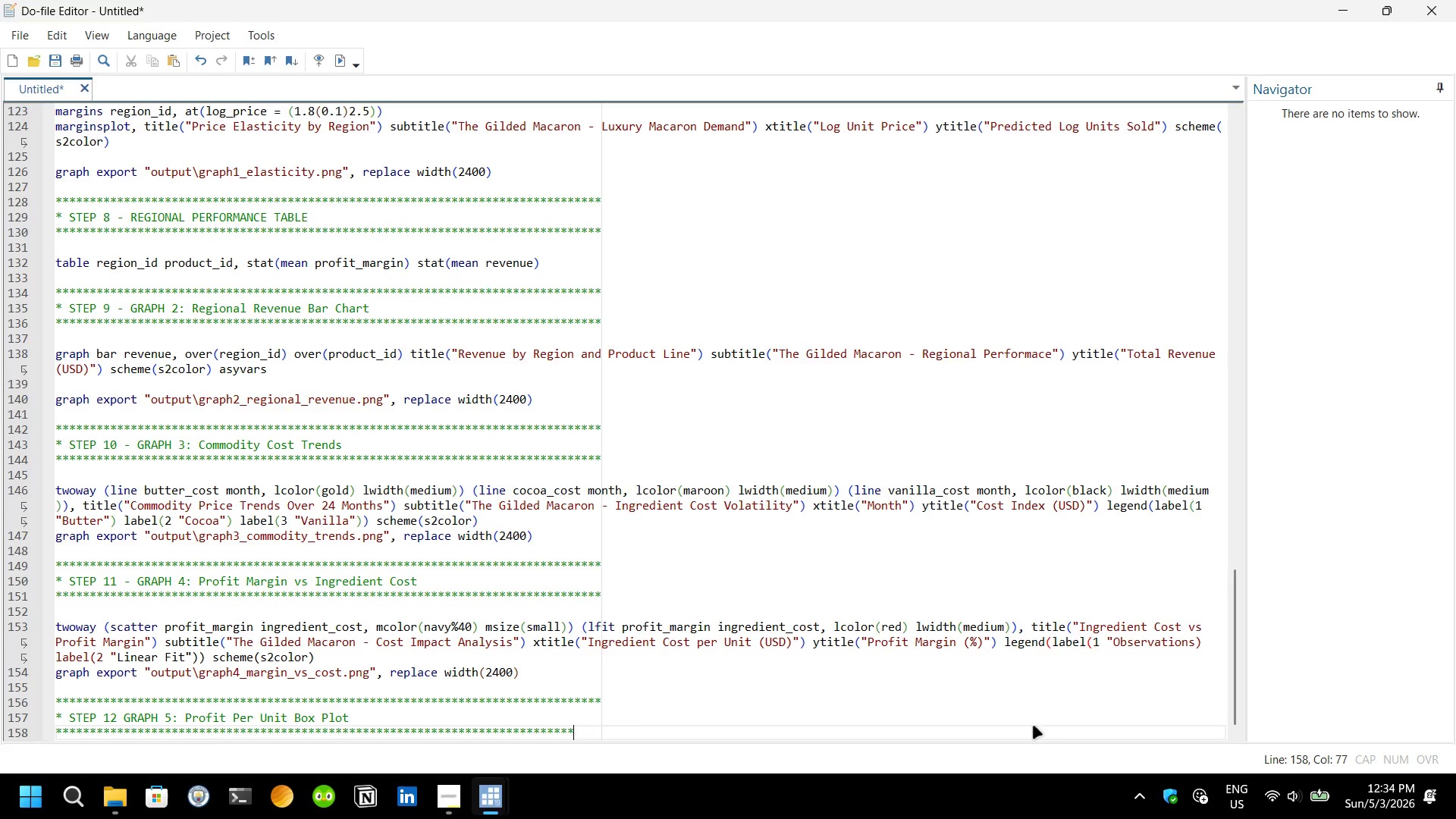 
hold_key(key=8, duration=0.66)
 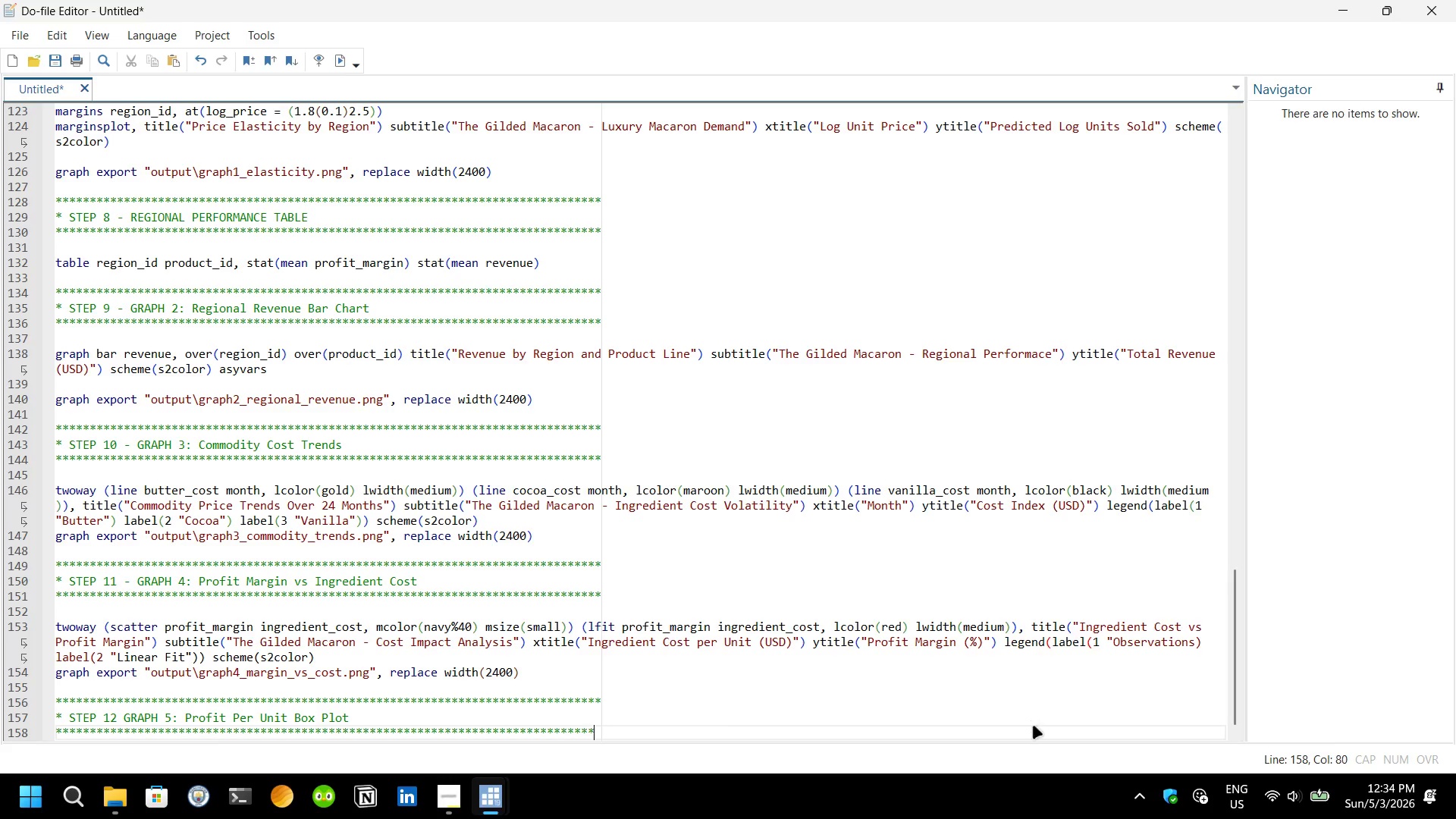 
type(**)
 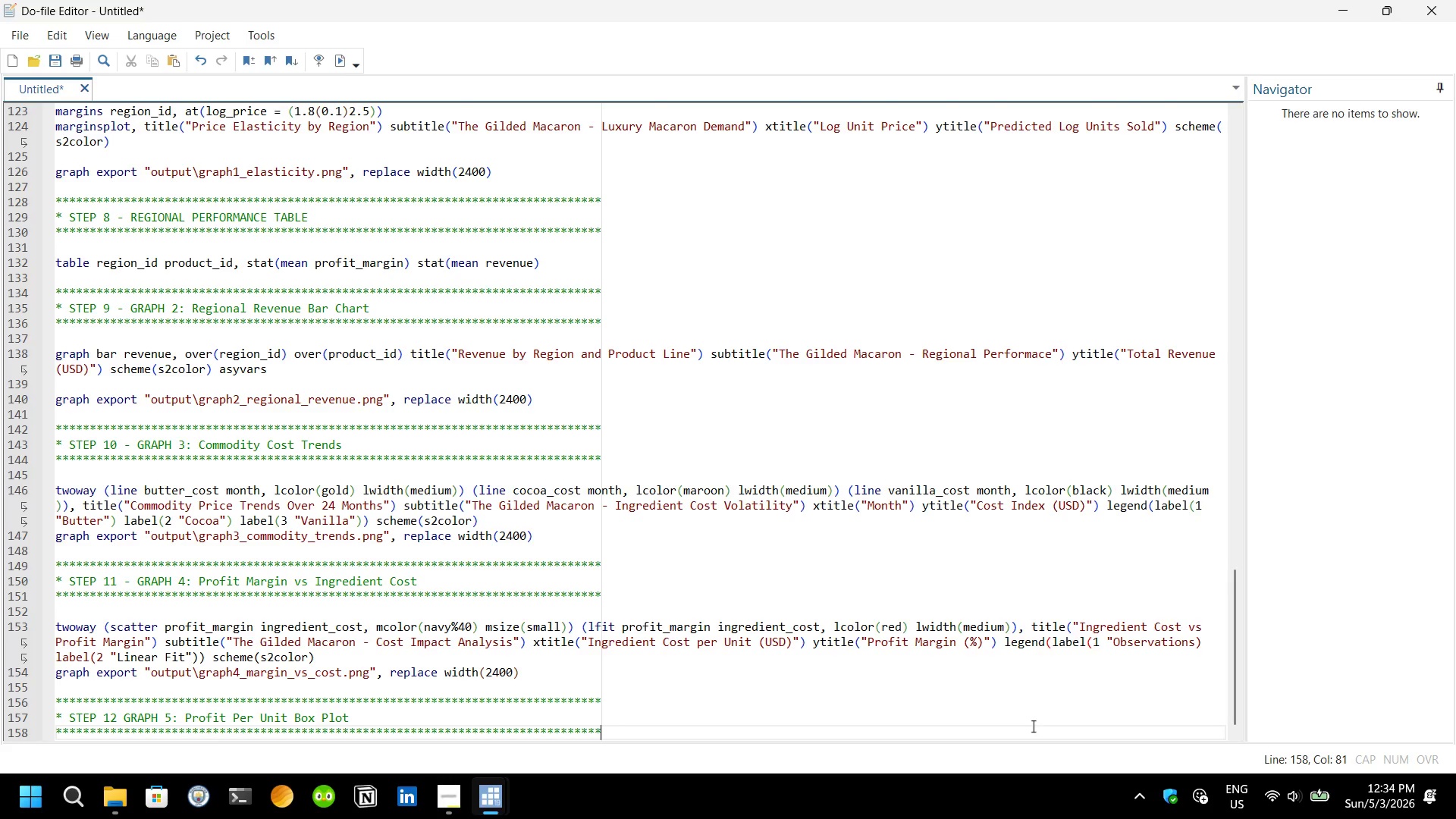 
key(Enter)
 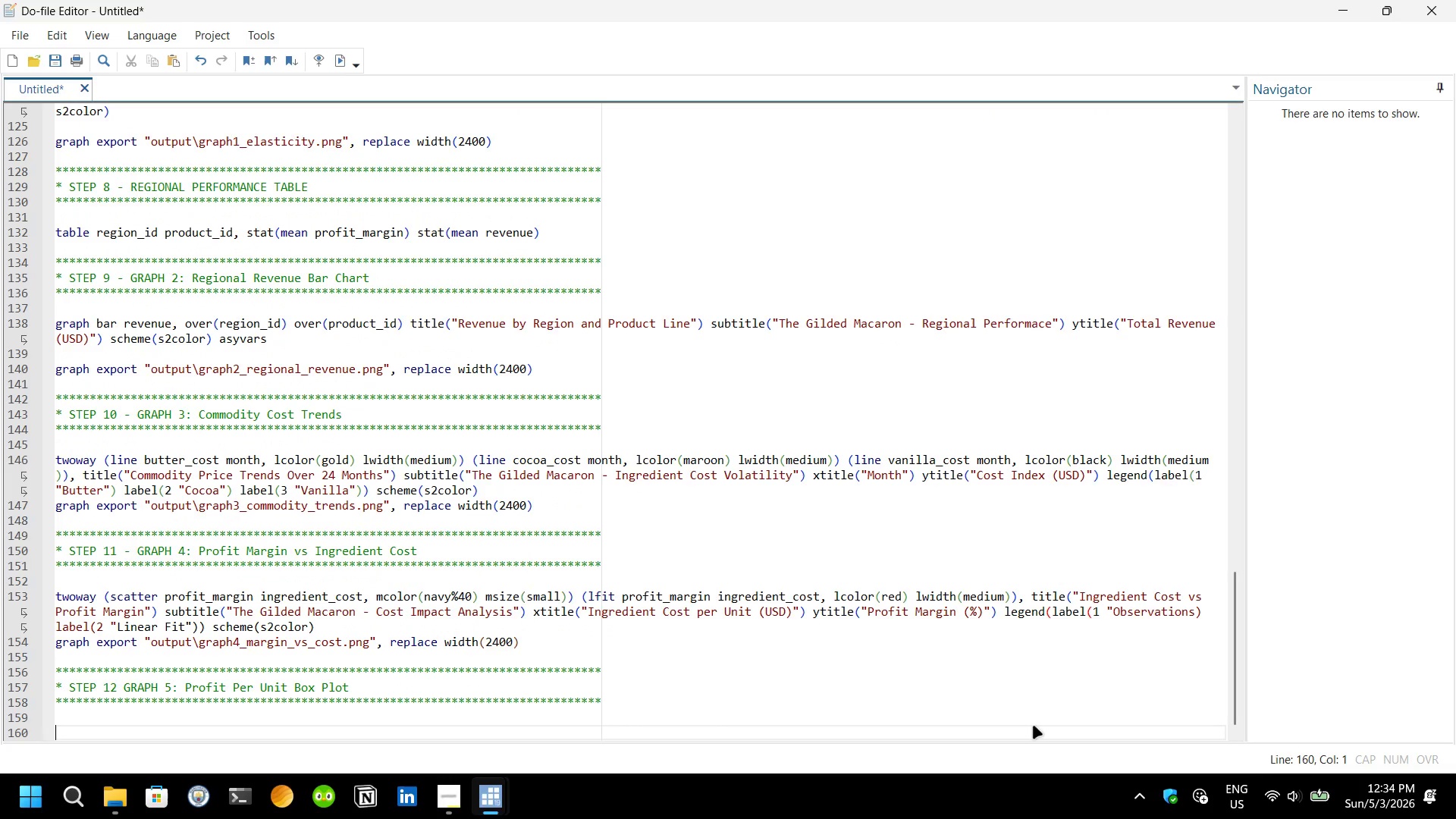 
key(Enter)
 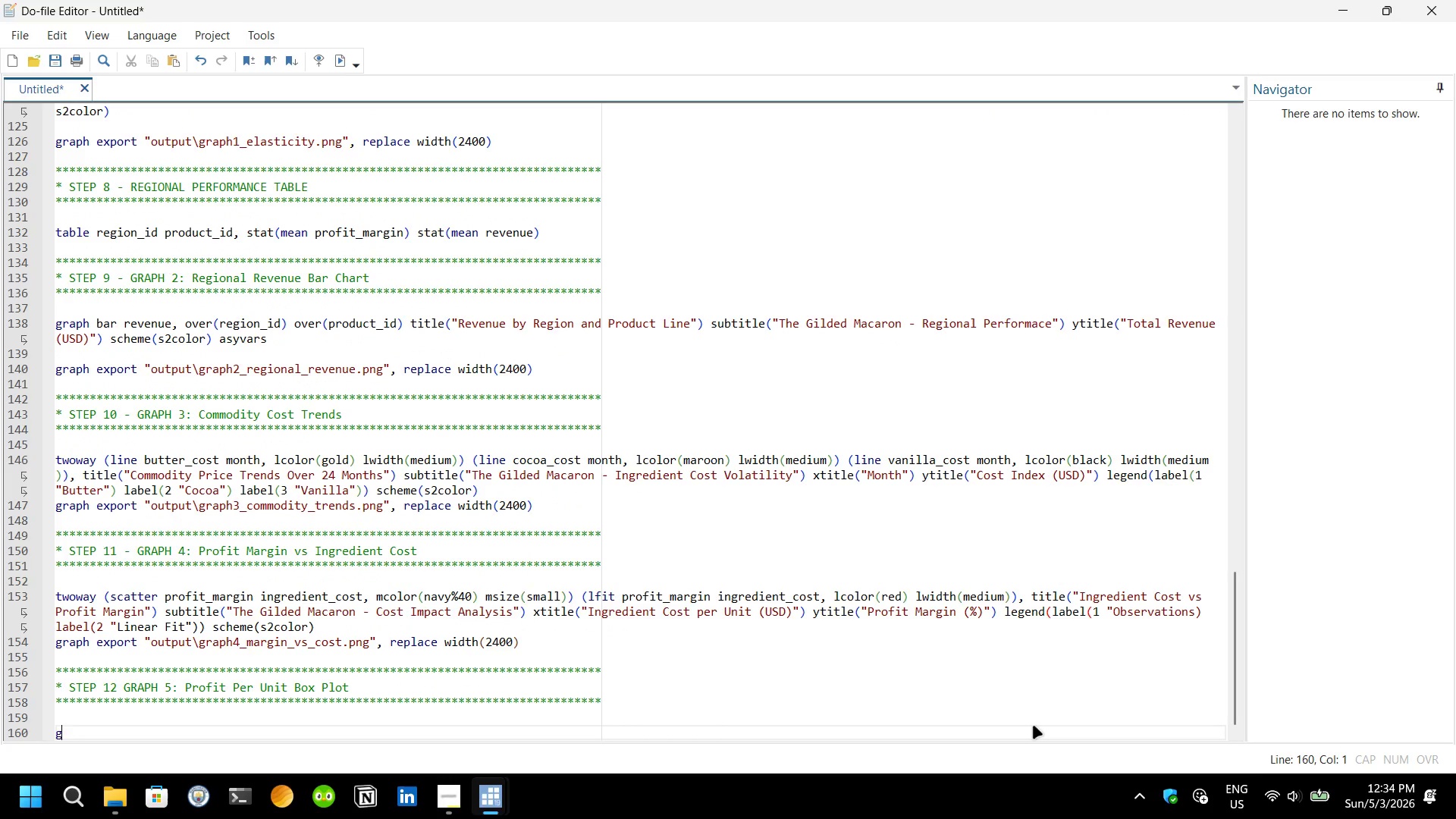 
type(graph box profi)
 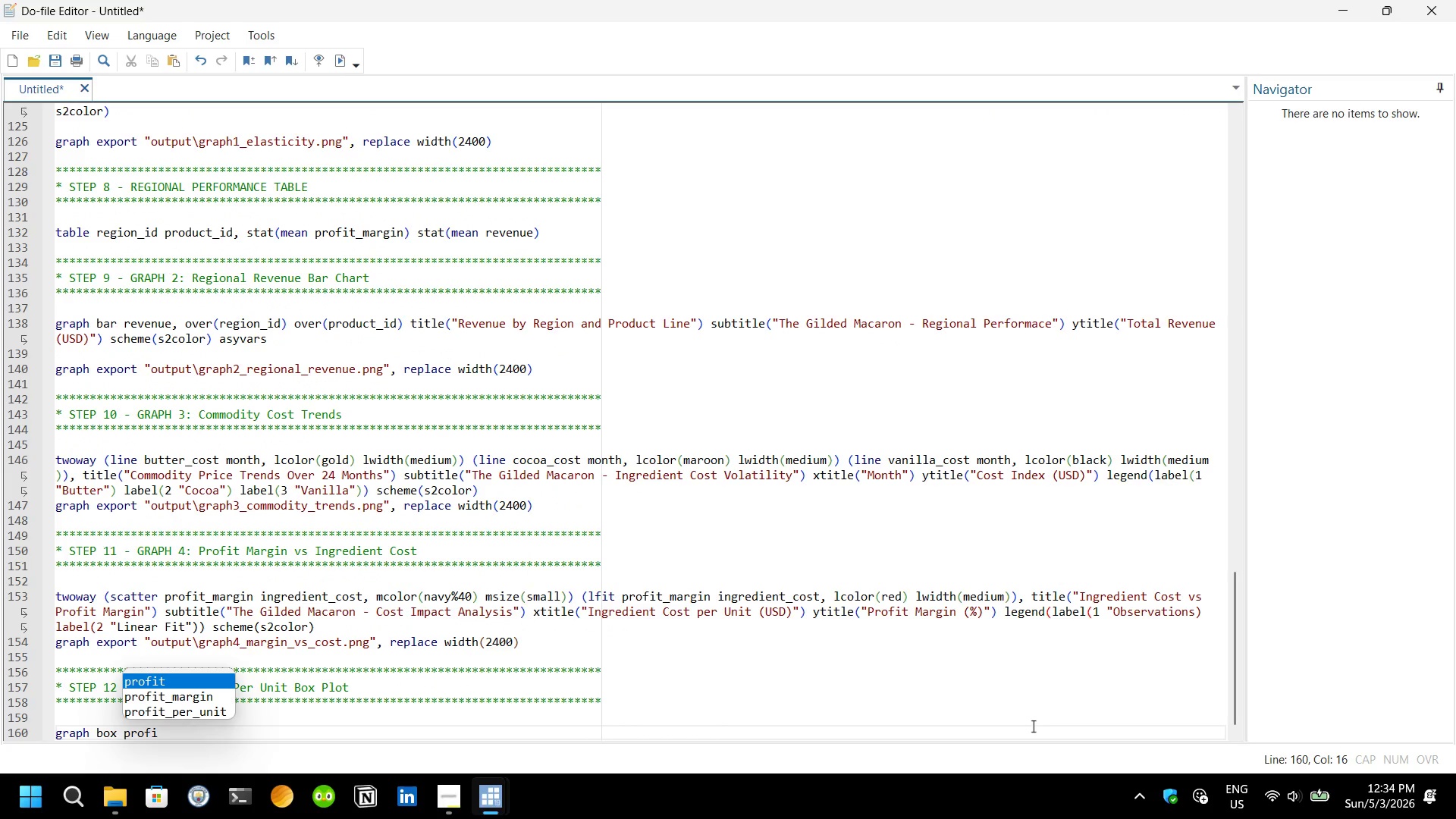 
key(ArrowDown)
 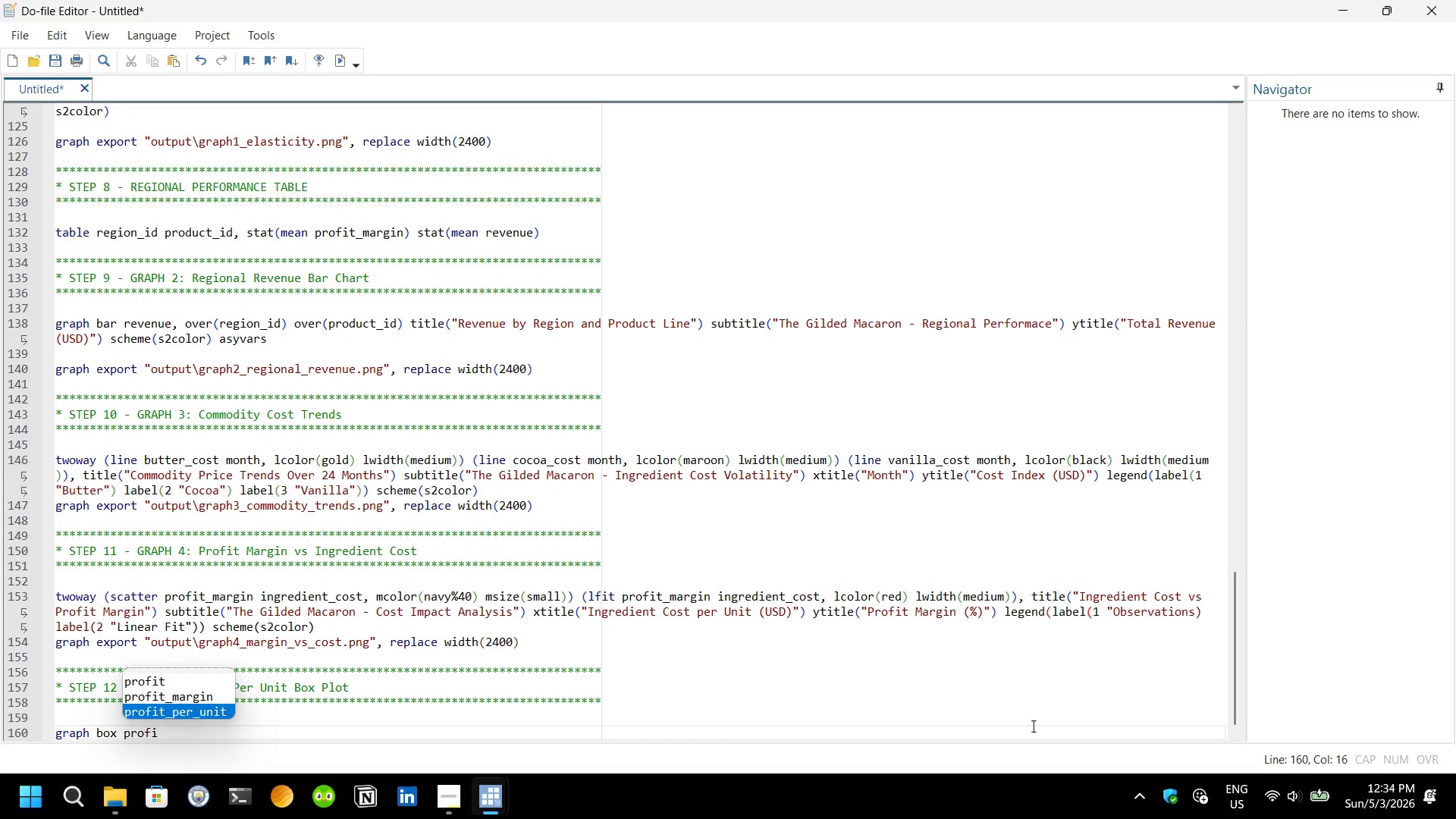 
key(ArrowDown)
 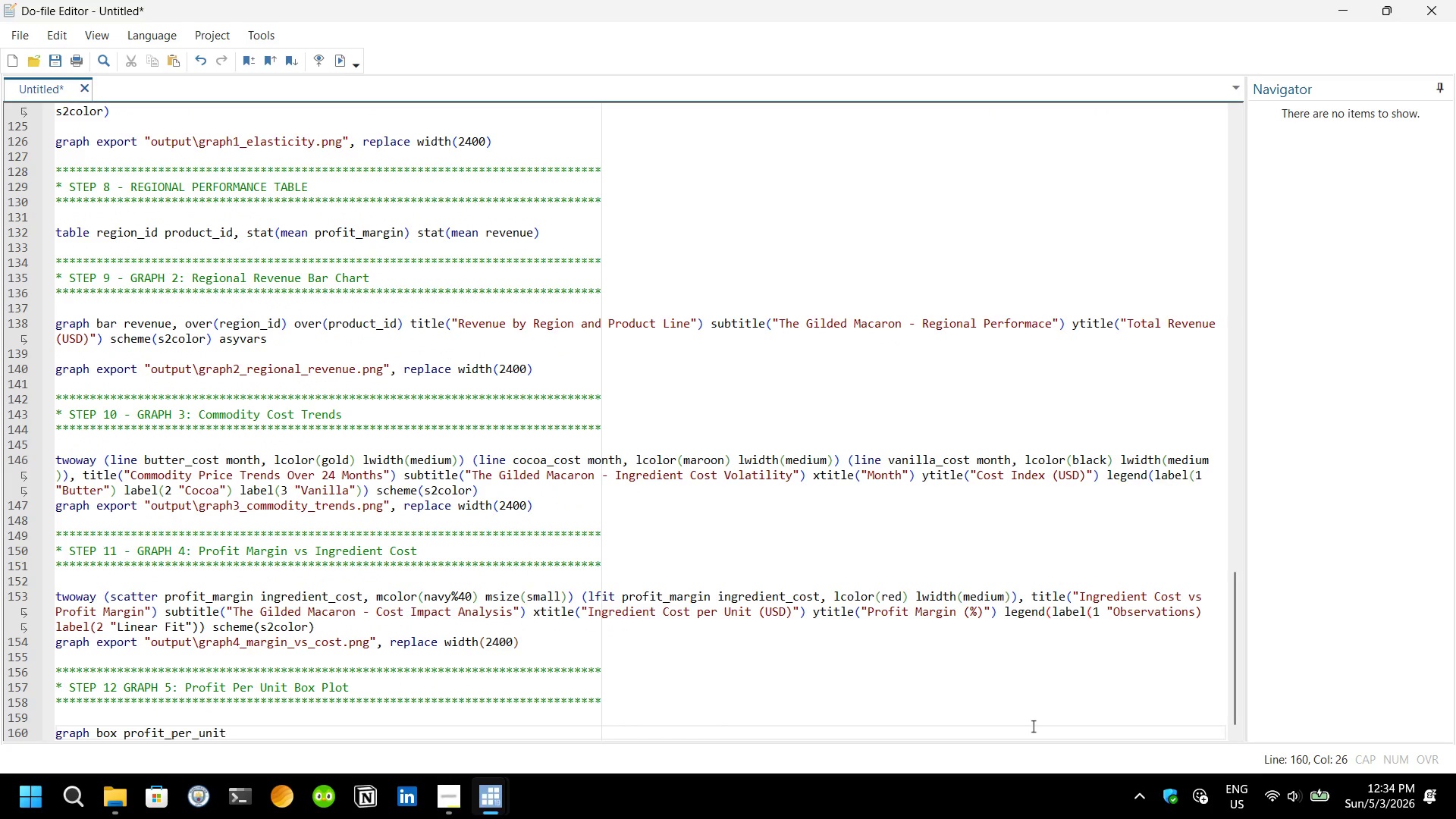 
key(Enter)
 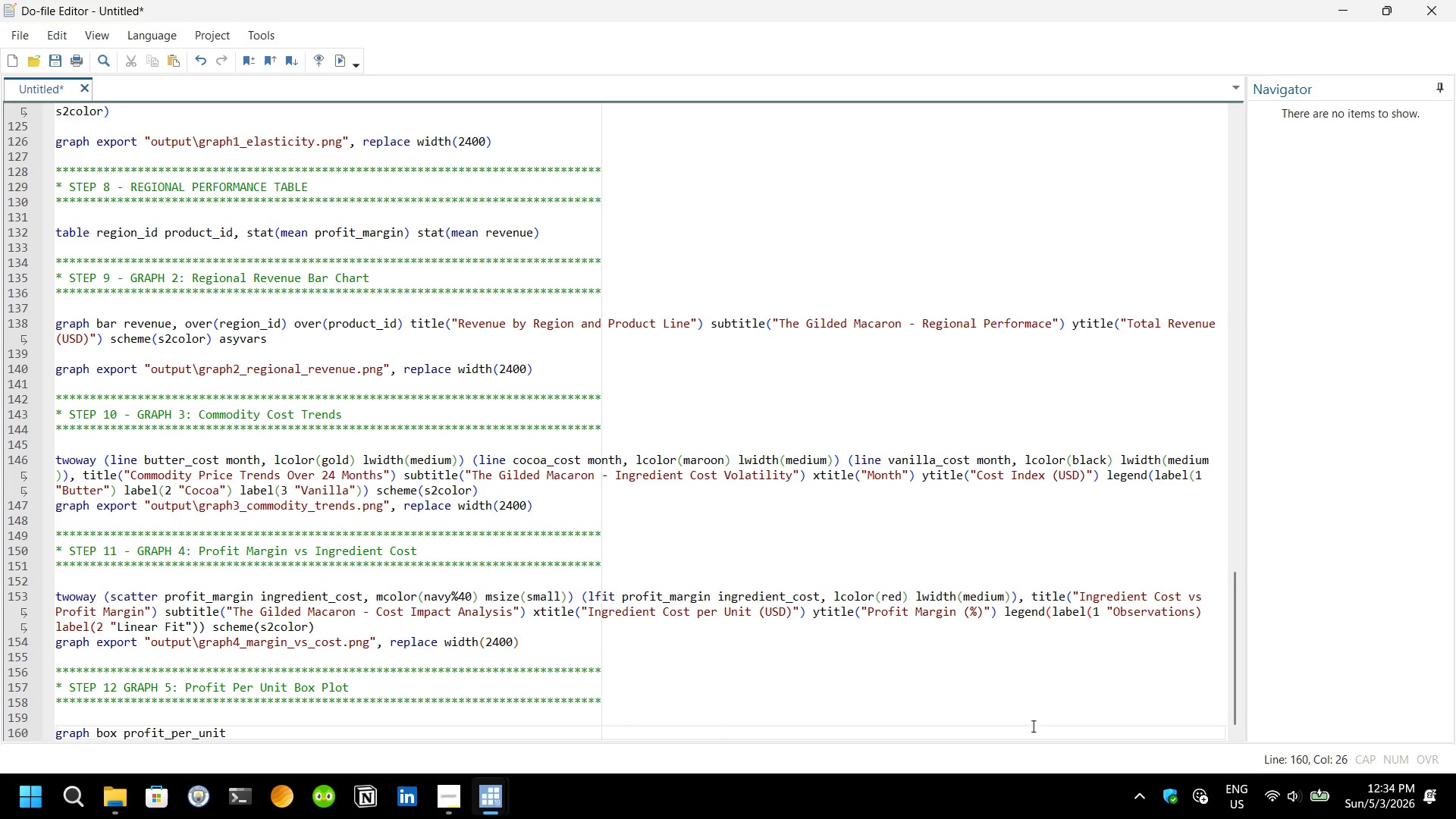 
type(, over(prod)
 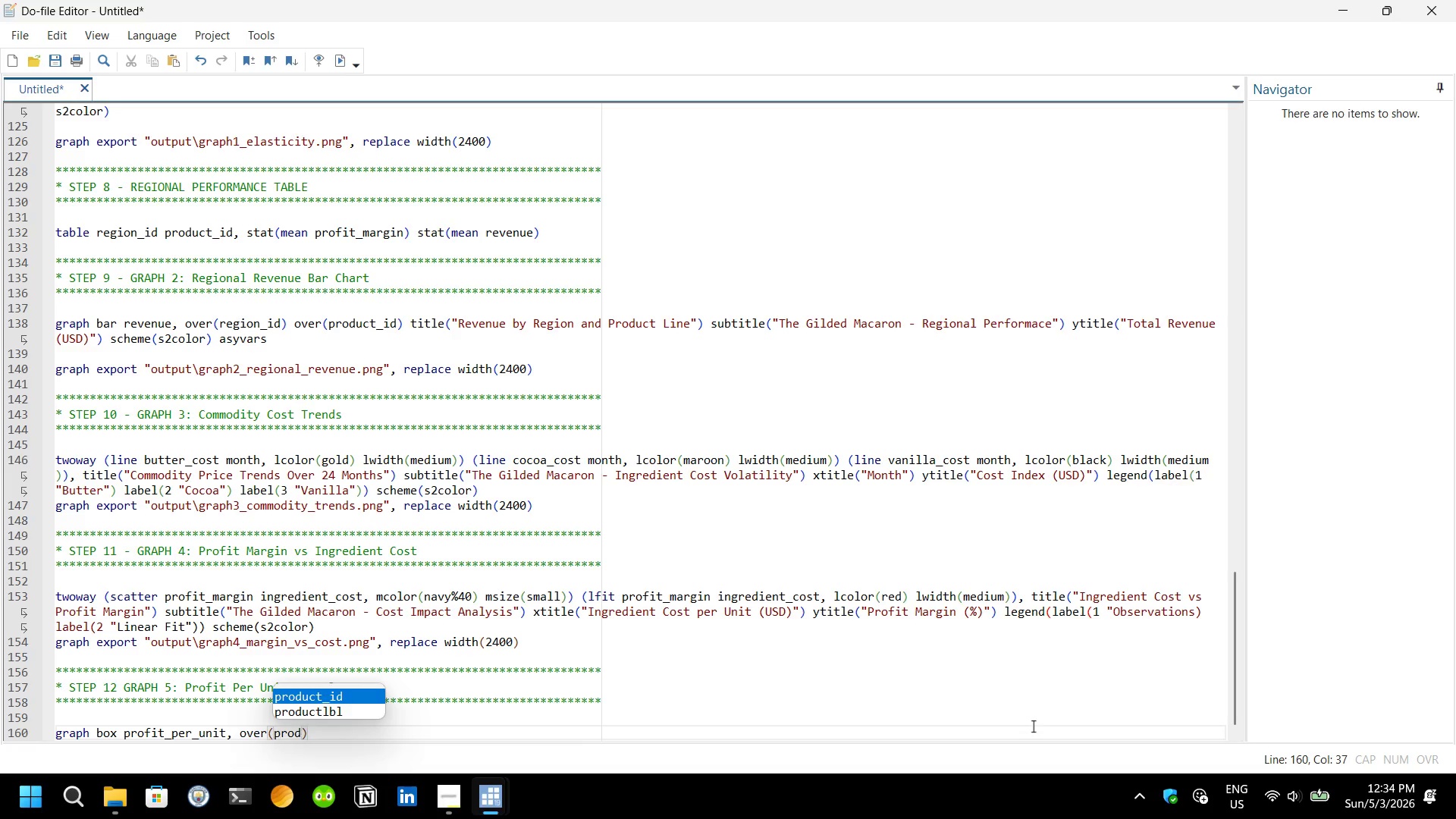 
key(Enter)
 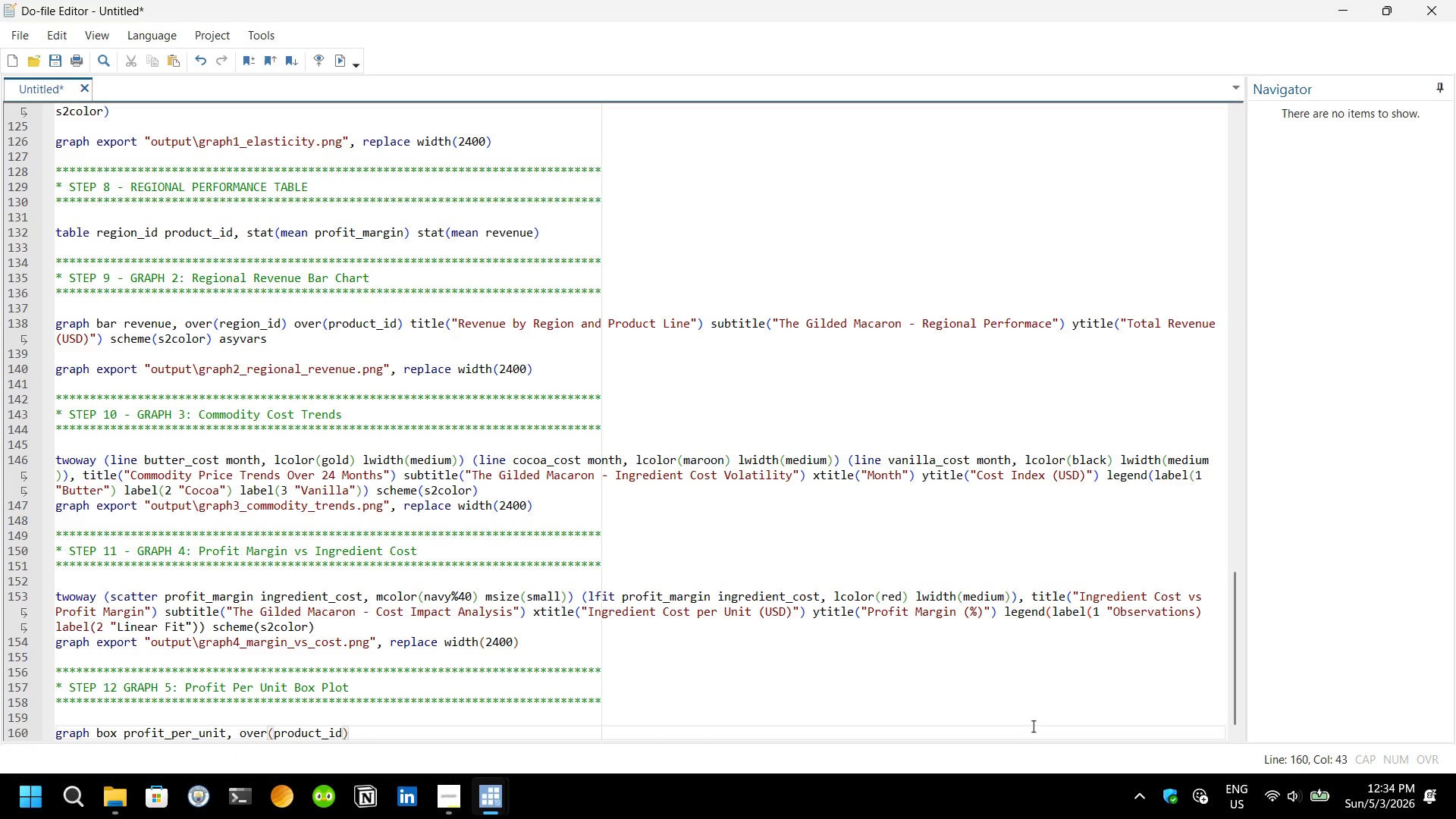 
key(ArrowRight)
 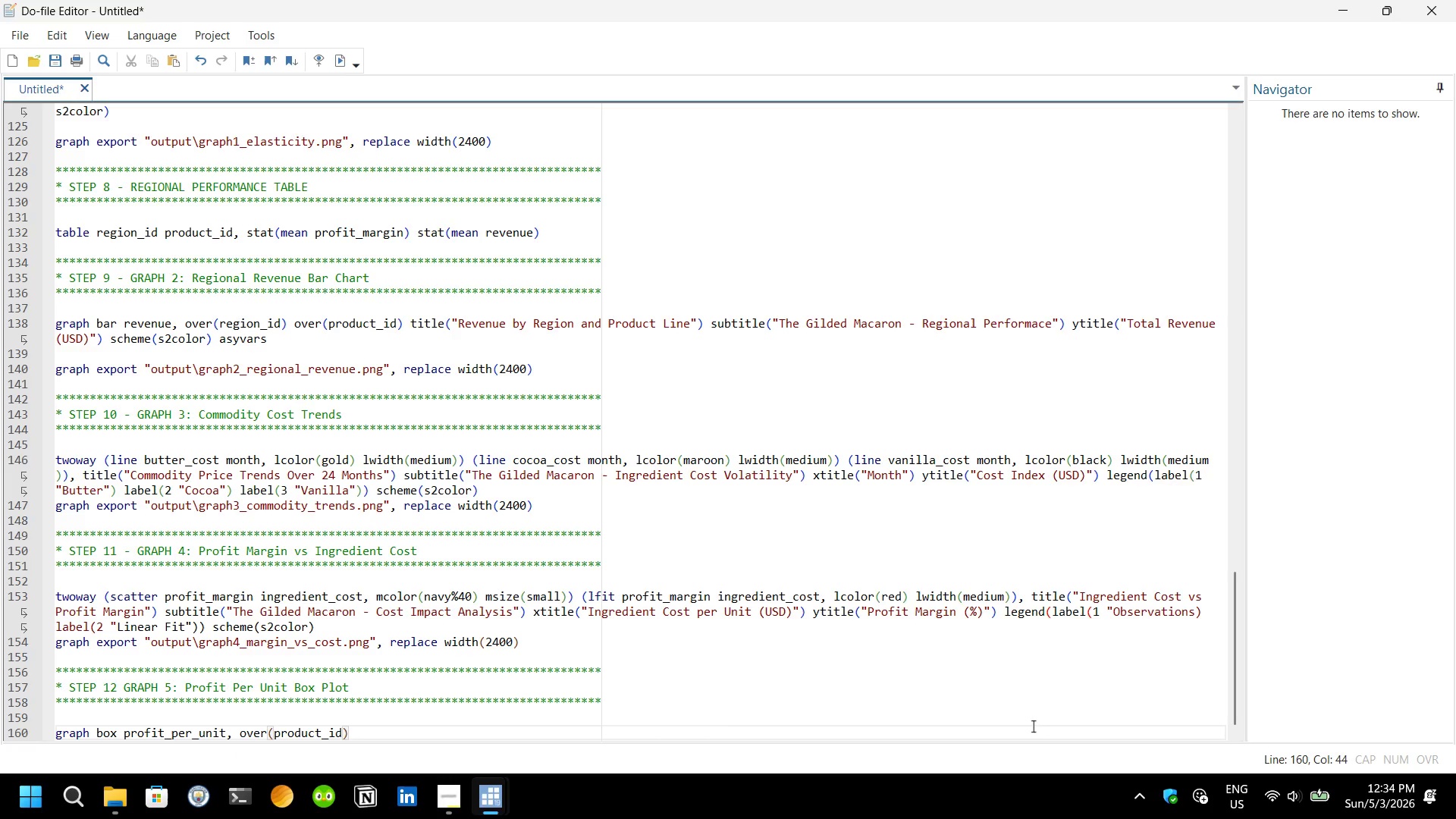 
type( over(region)
 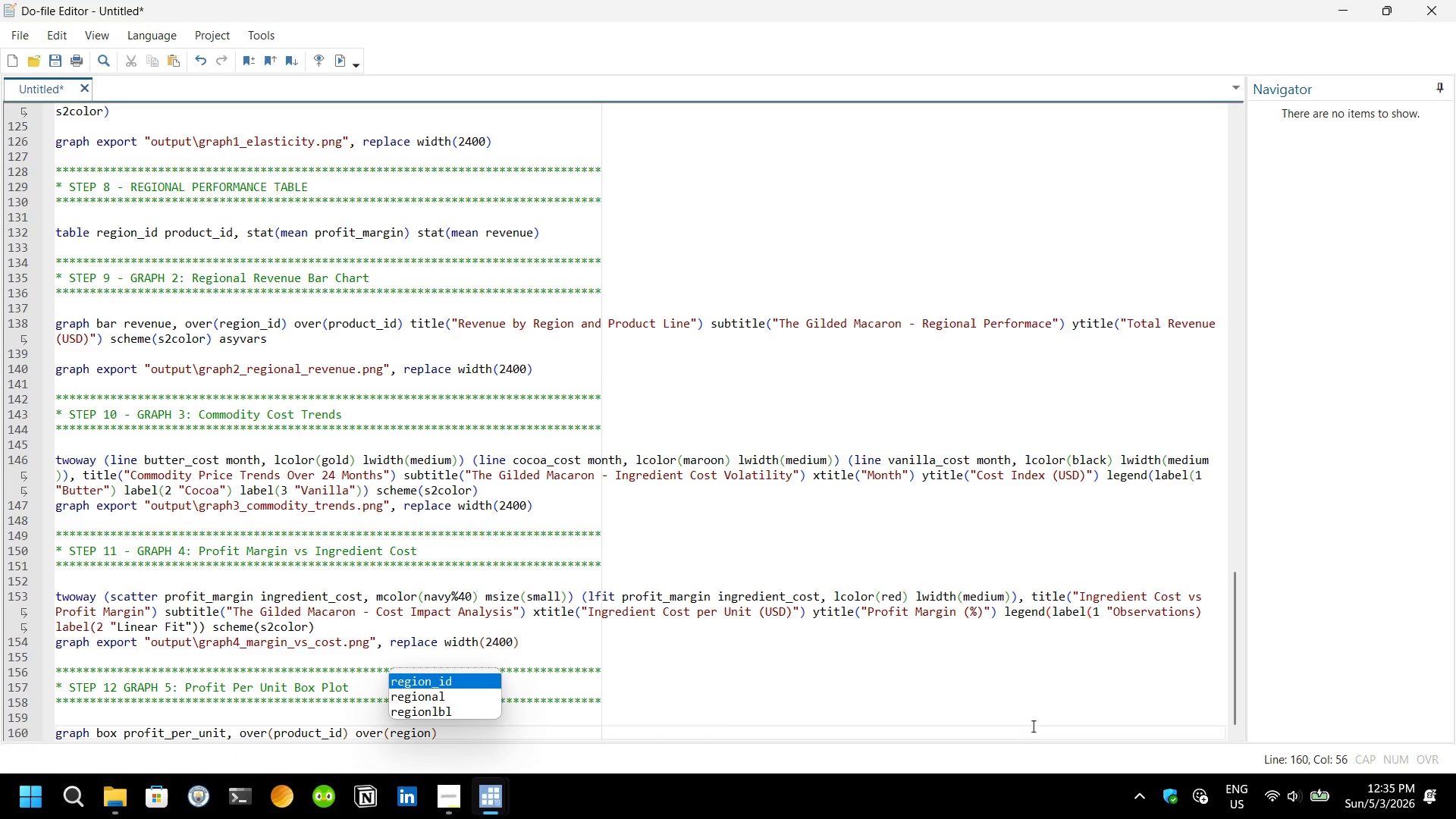 
key(Enter)
 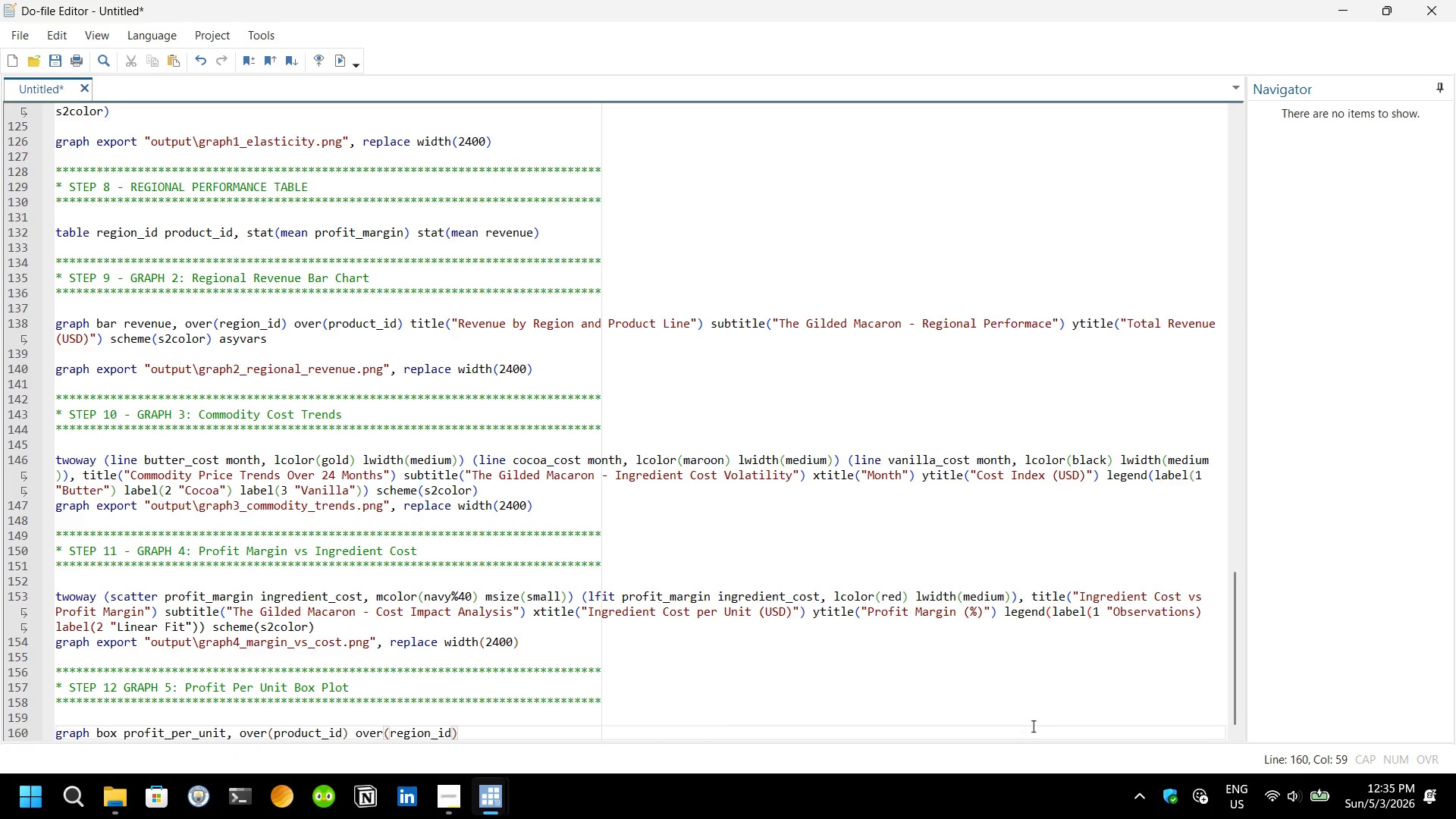 
key(ArrowRight)
 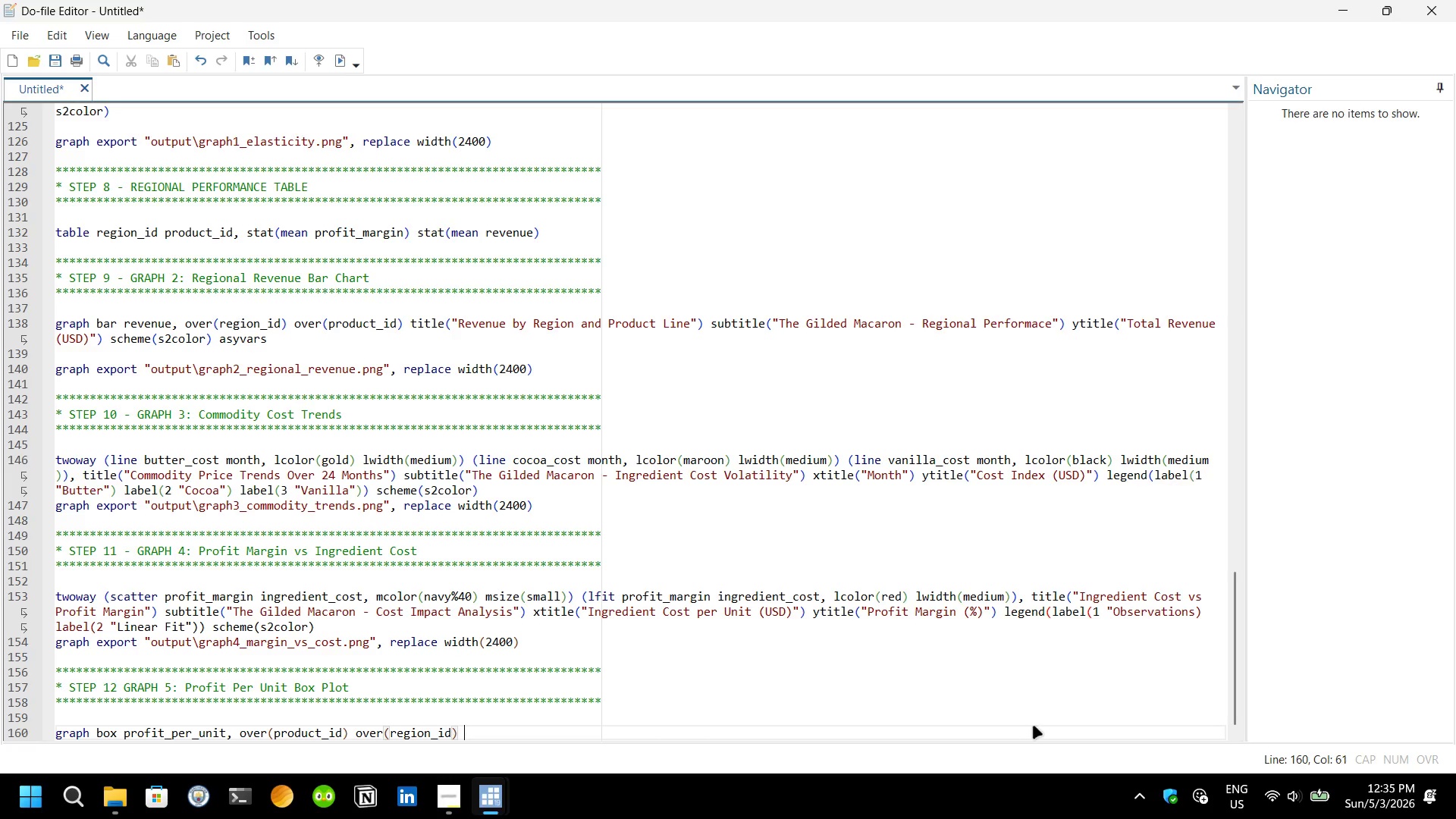 
type( title("Profit Per Unit by Product and Region)
 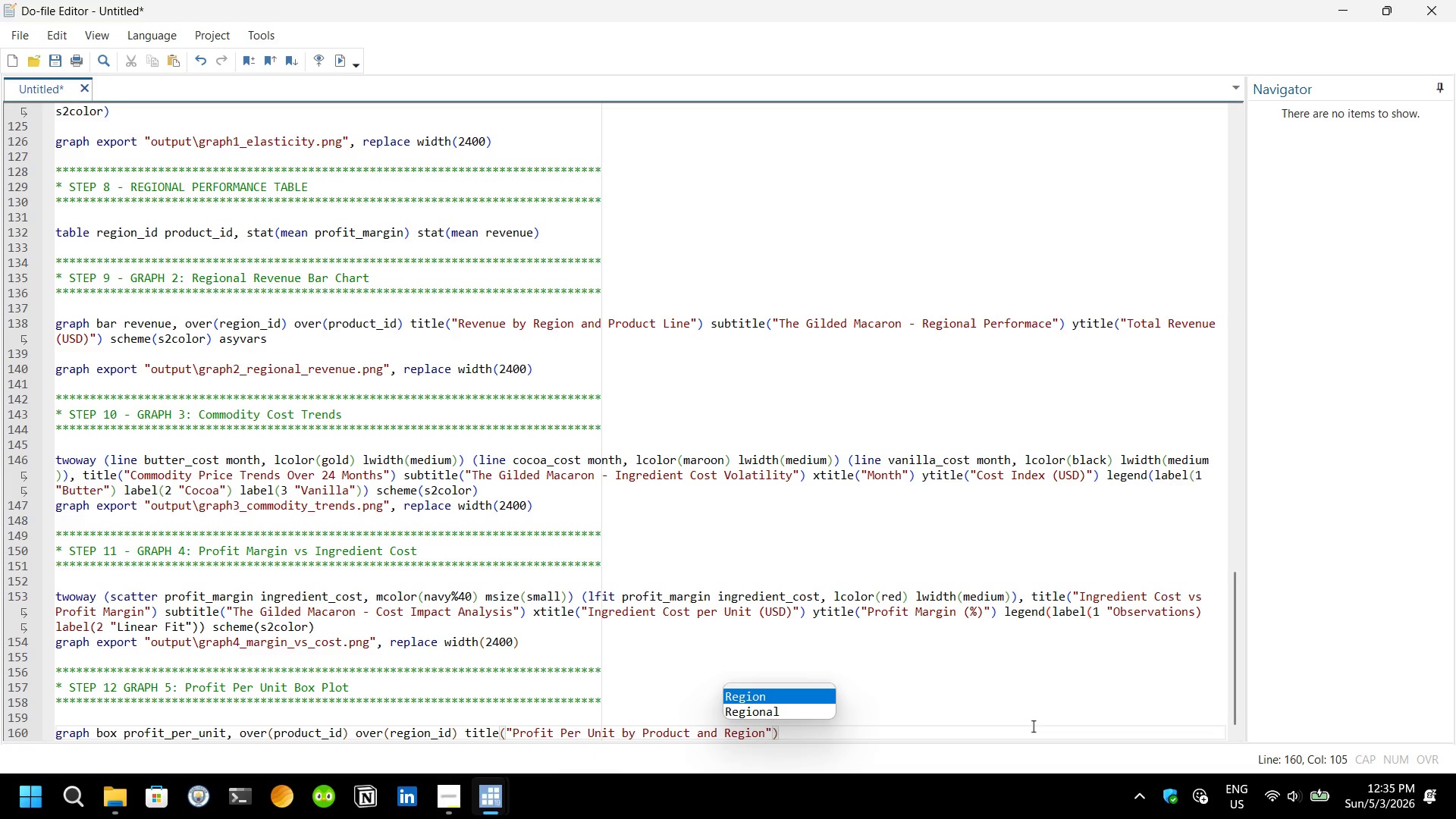 
key(ArrowRight)
 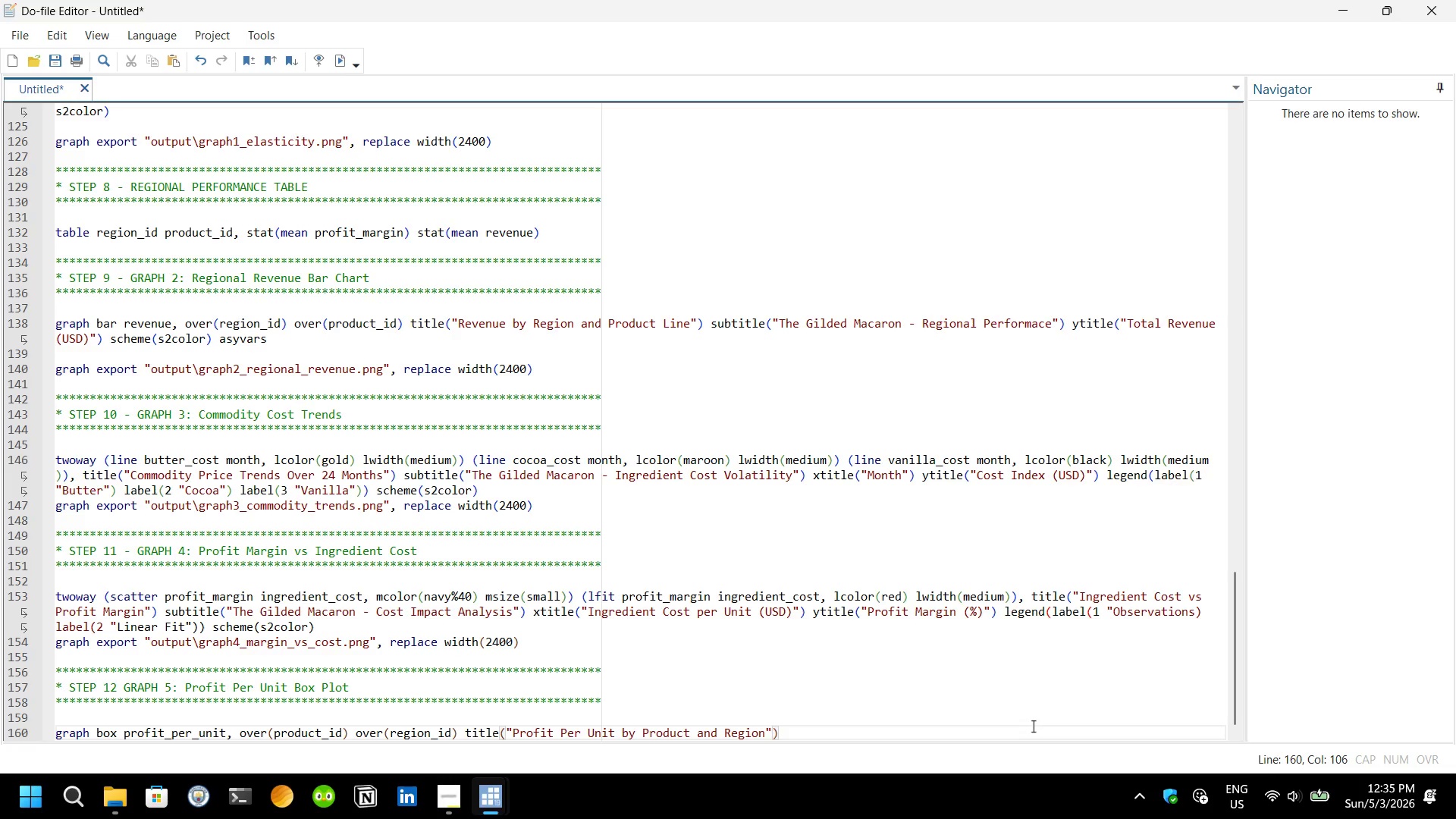 
key(ArrowRight)
 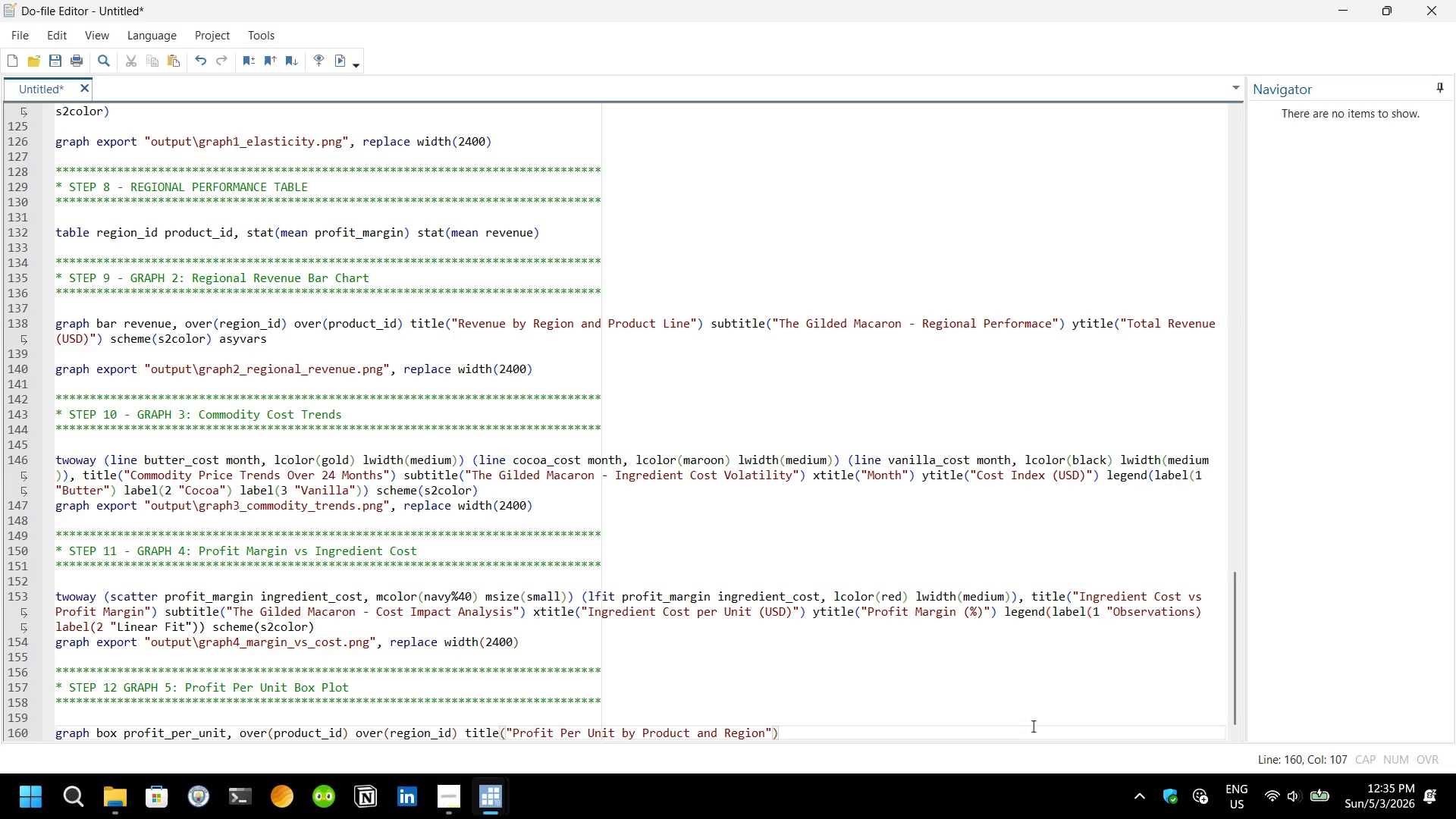 
type( sub)
 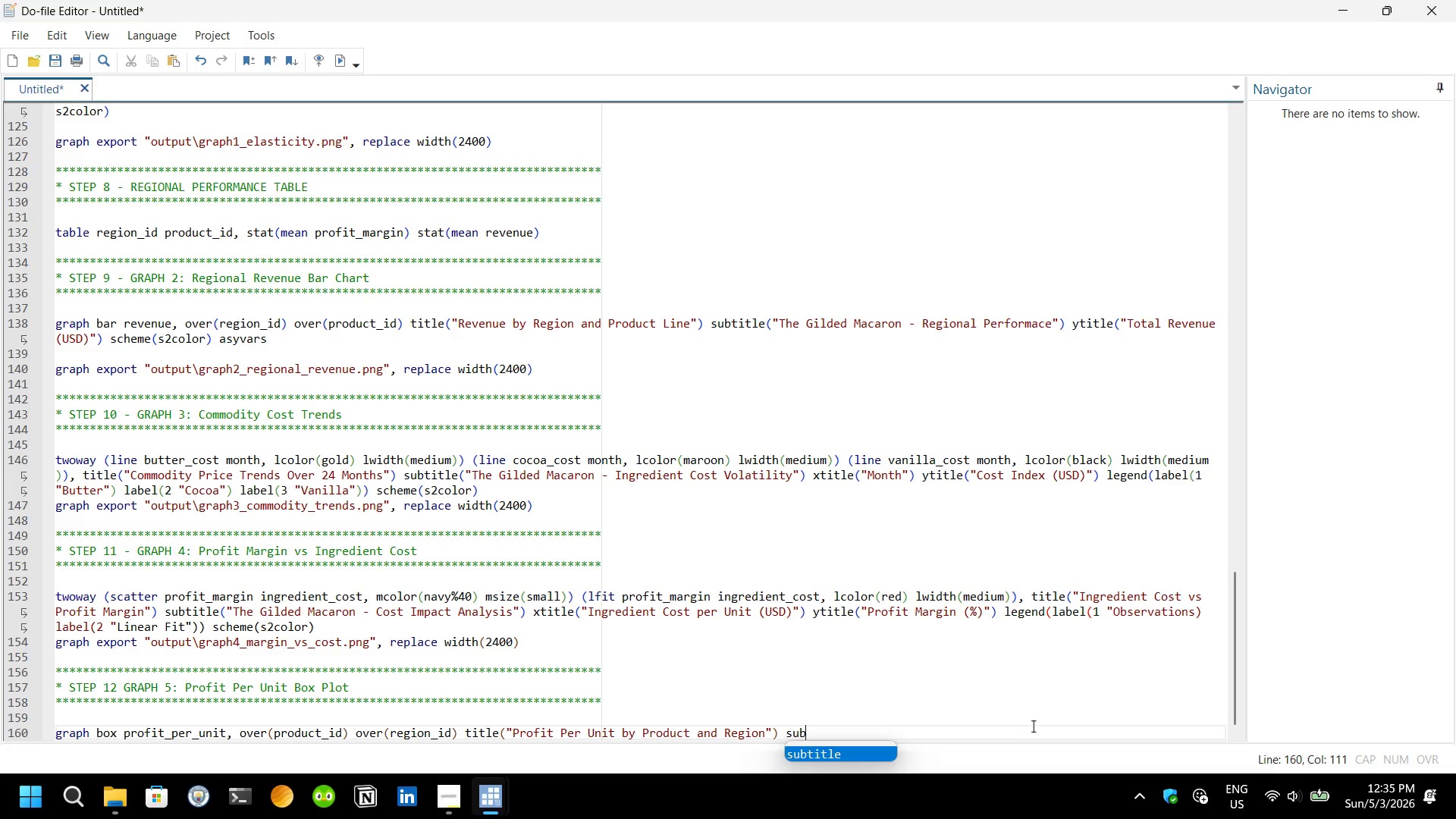 
key(Enter)
 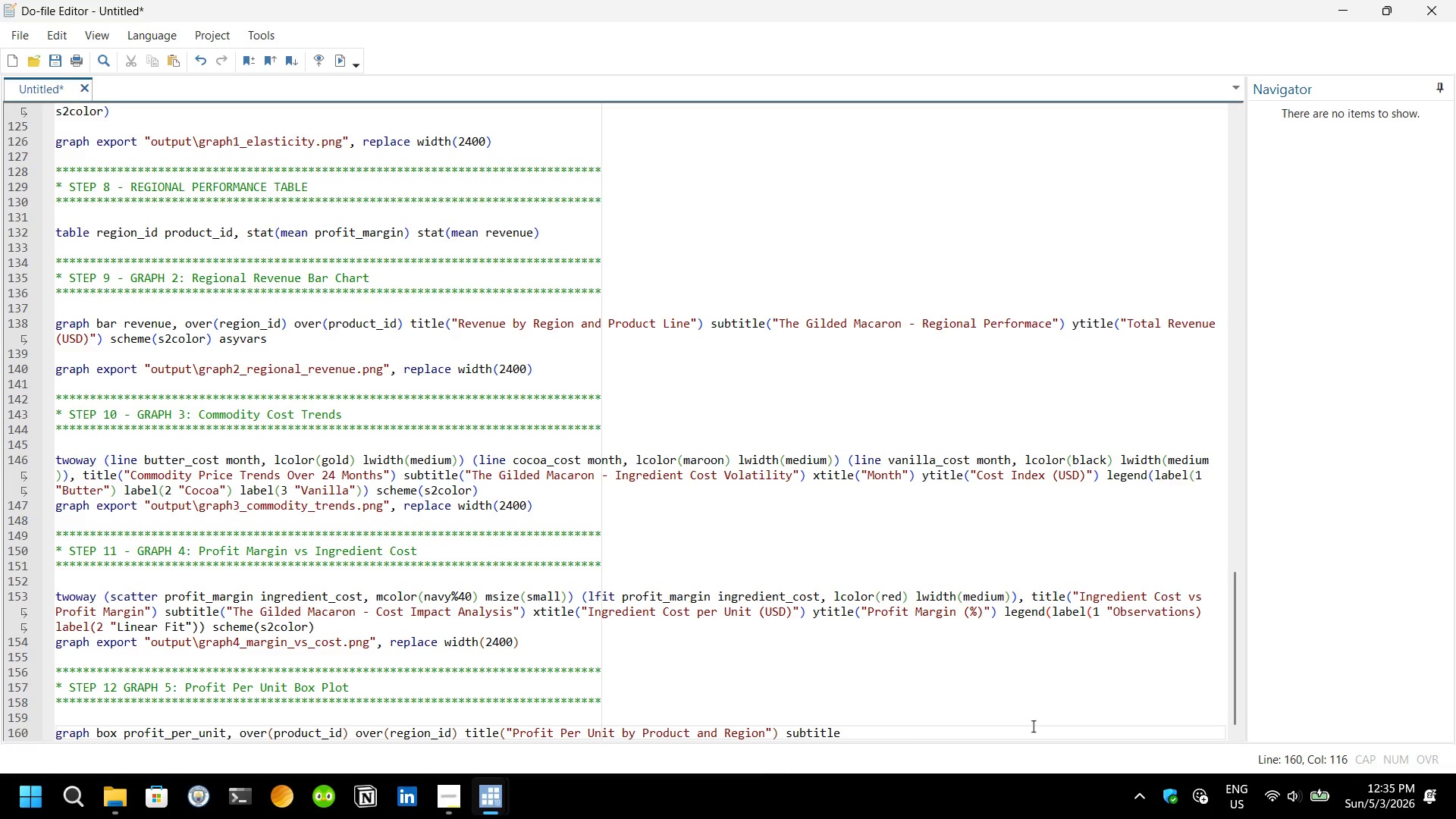 
key(Shift+9)
 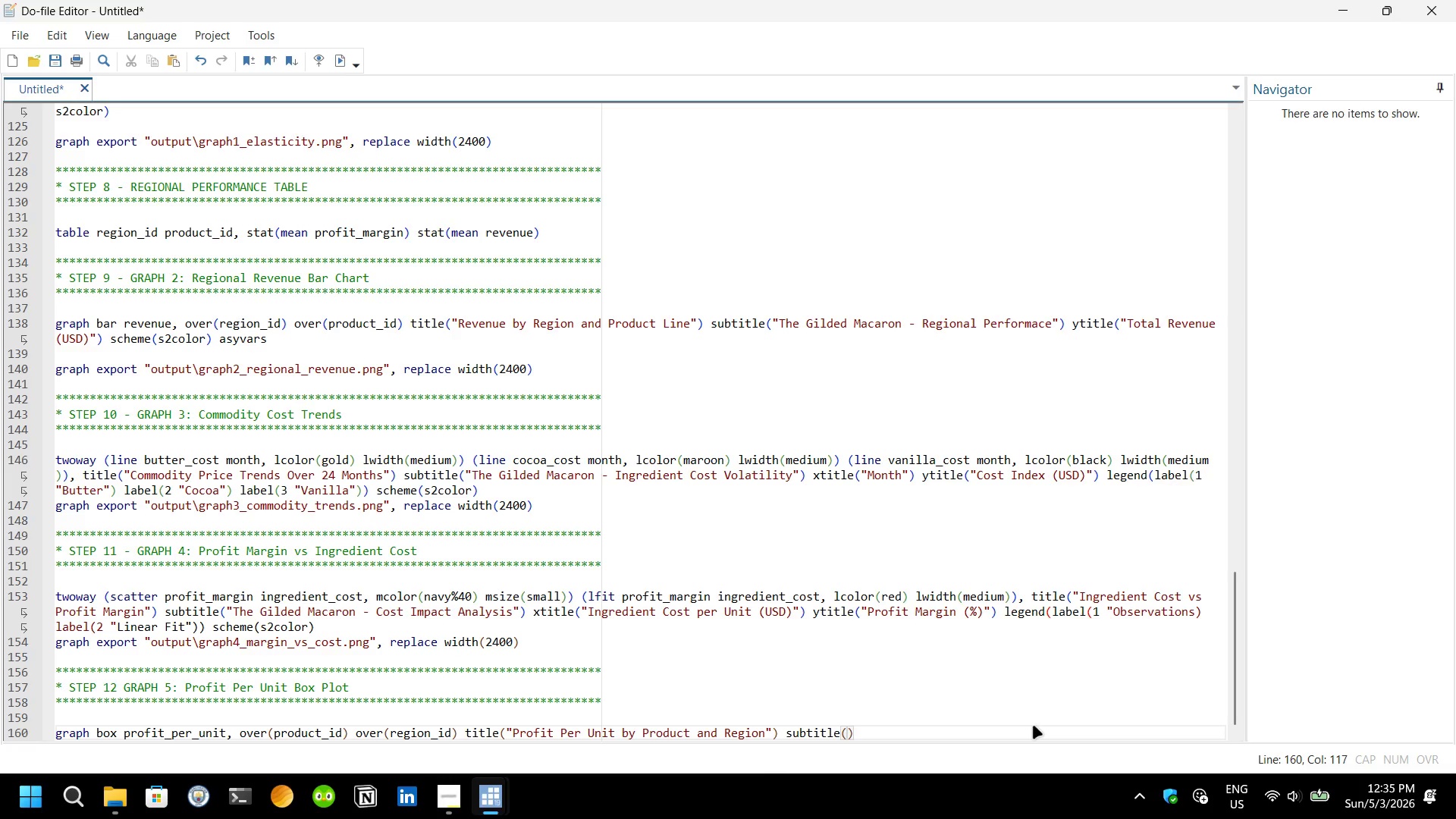 
key(Shift+Quote)
 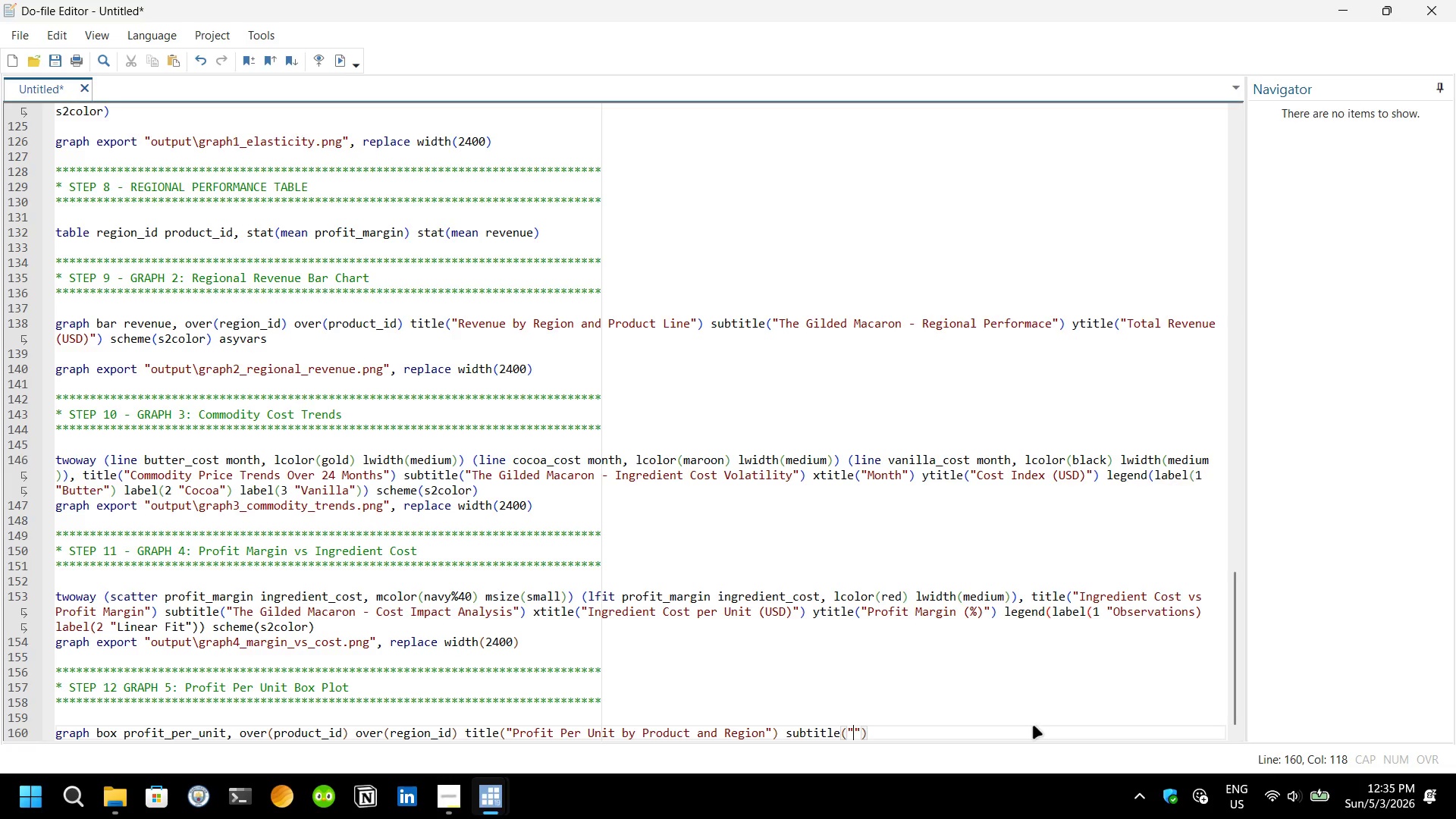 
type(The Gilded Macaron - Profitability)
 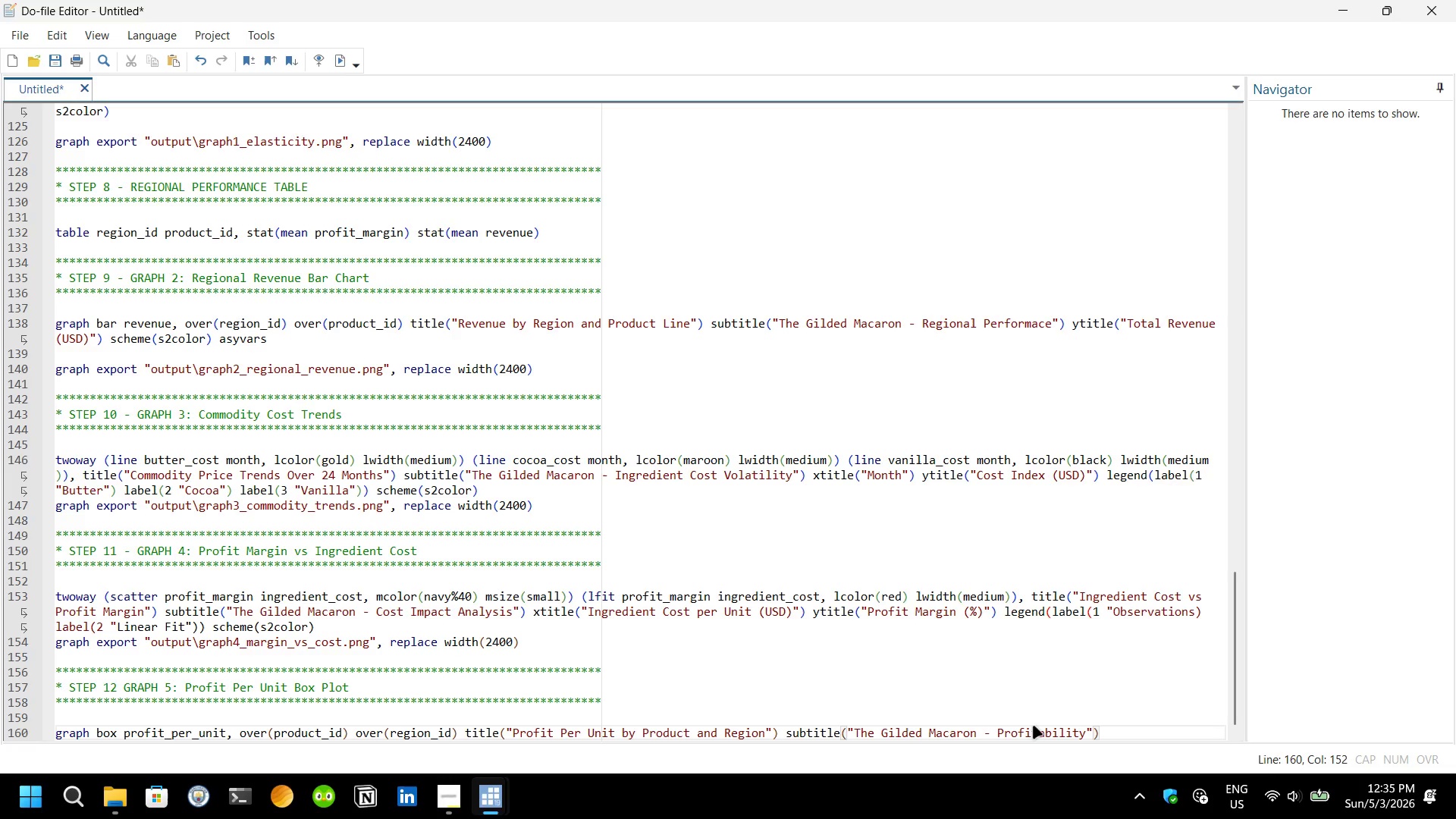 
wait(5.25)
 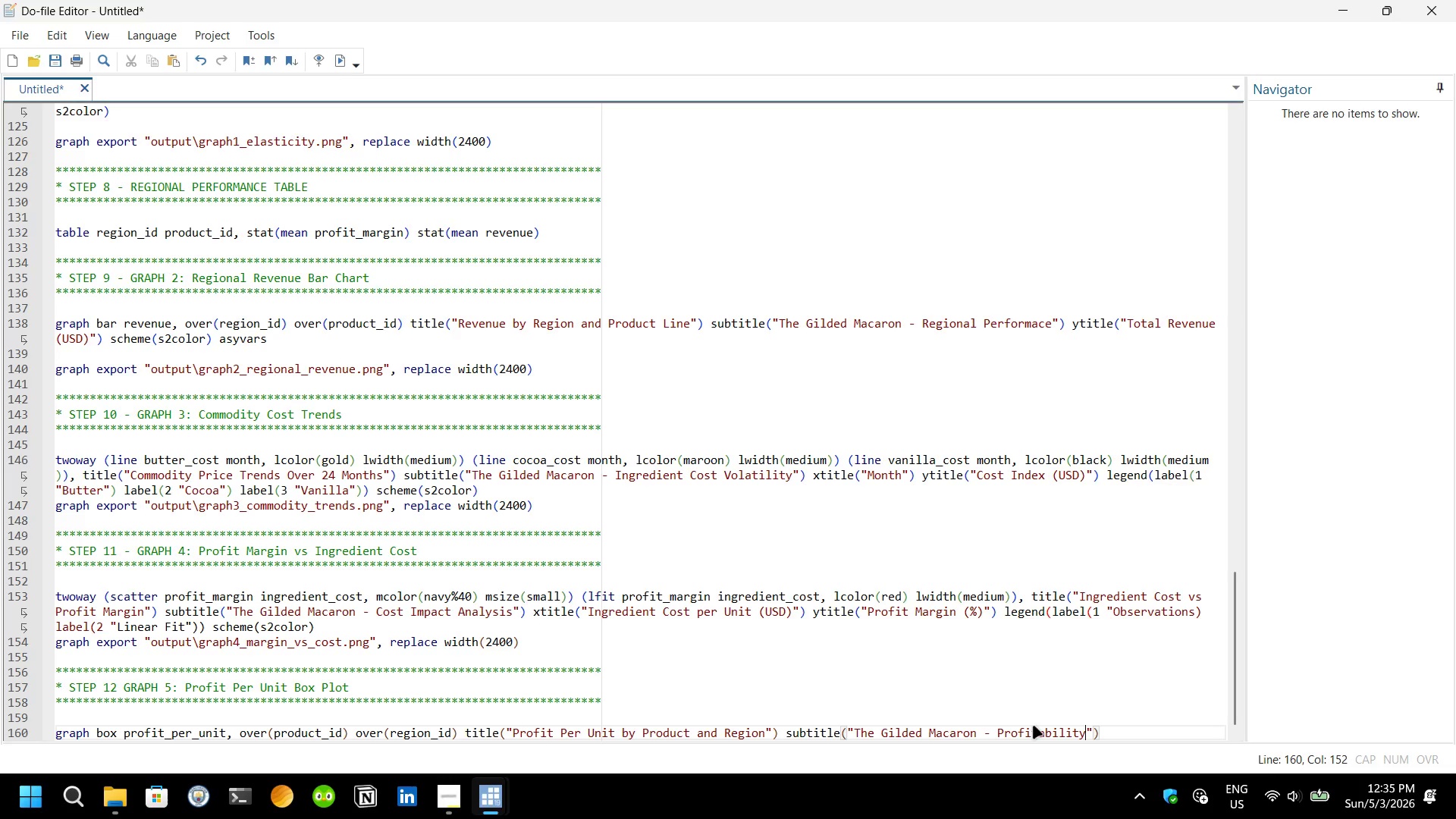 
type( Dash)
 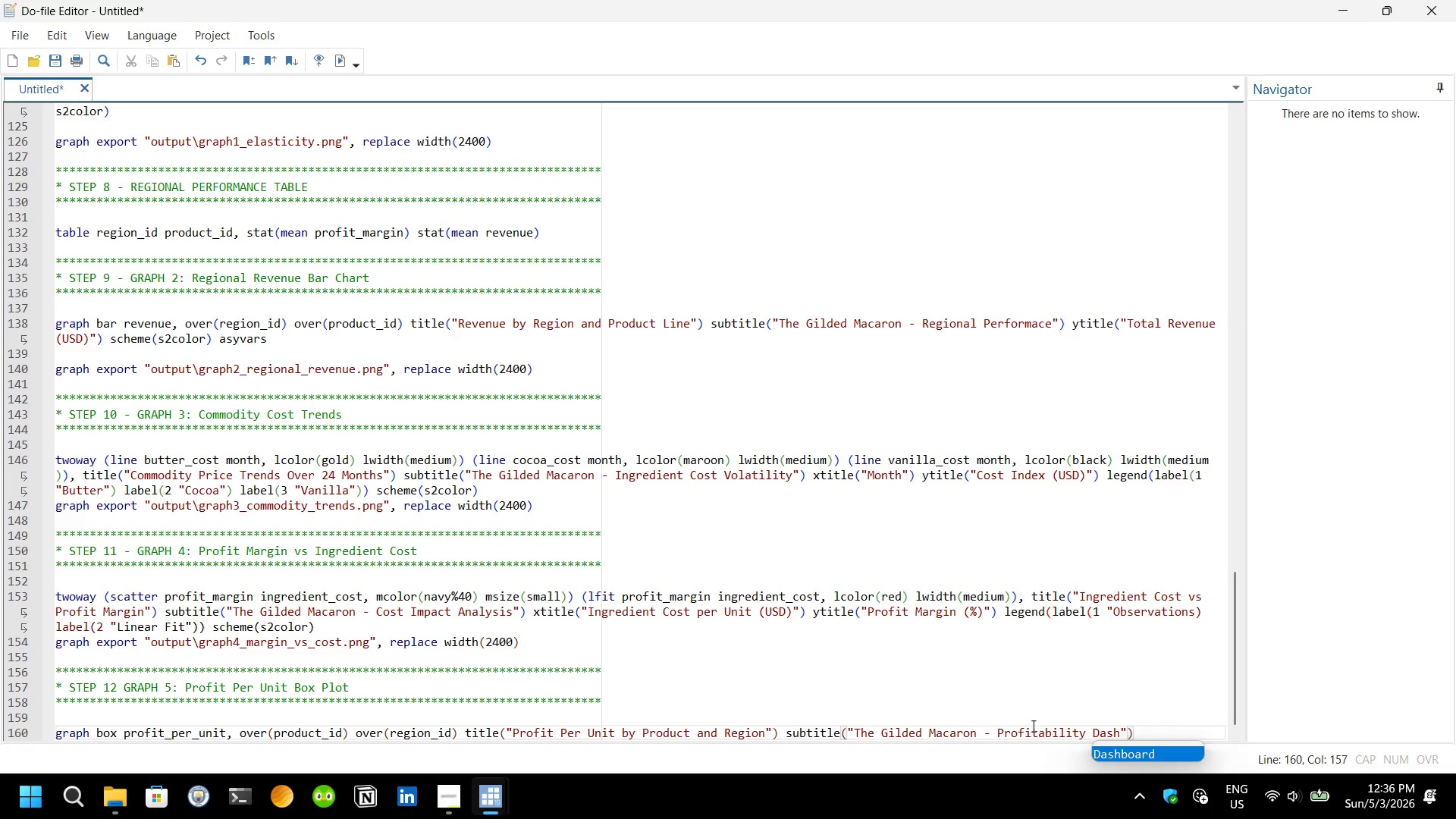 
key(Enter)
 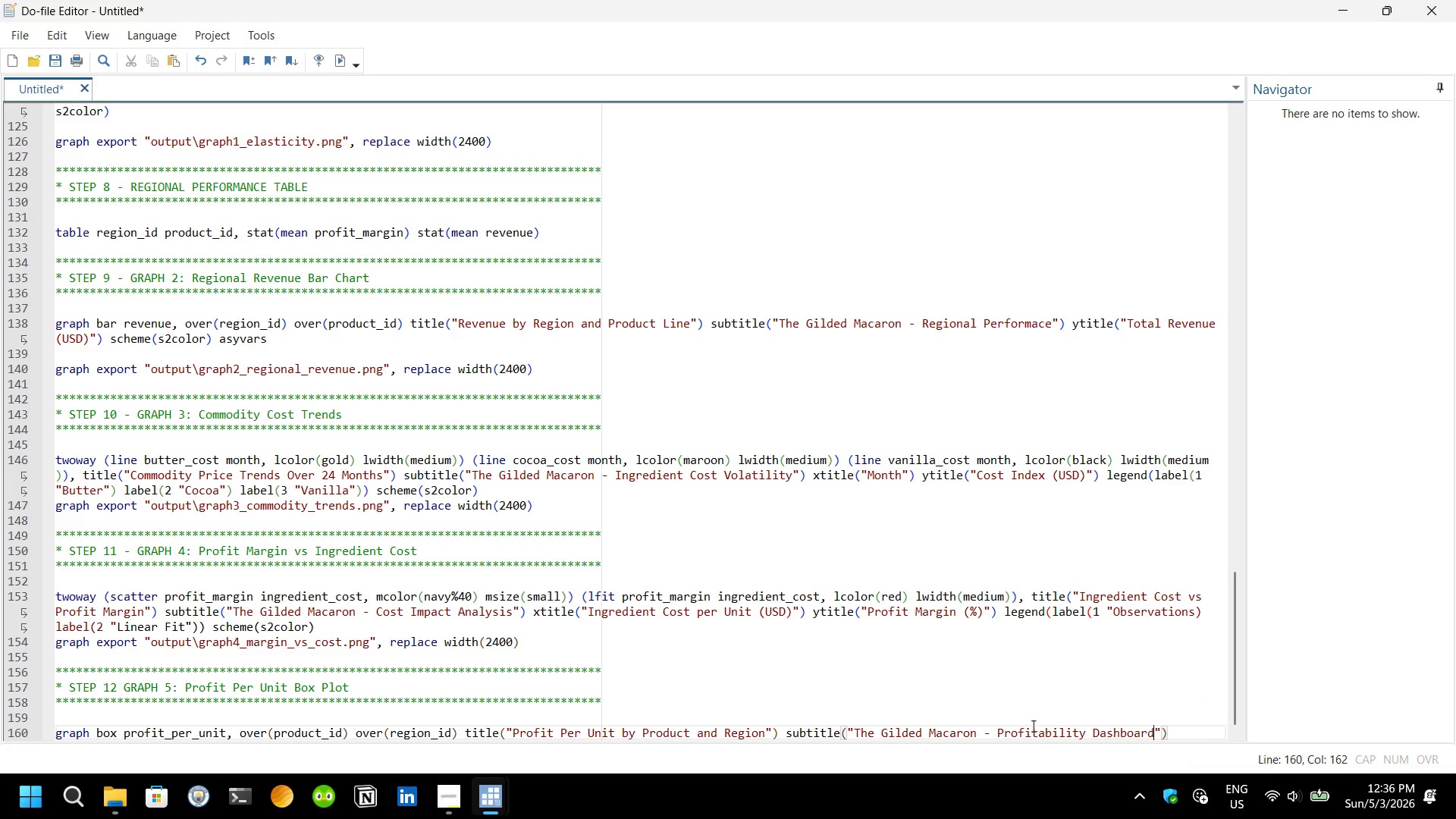 
key(ArrowRight)
 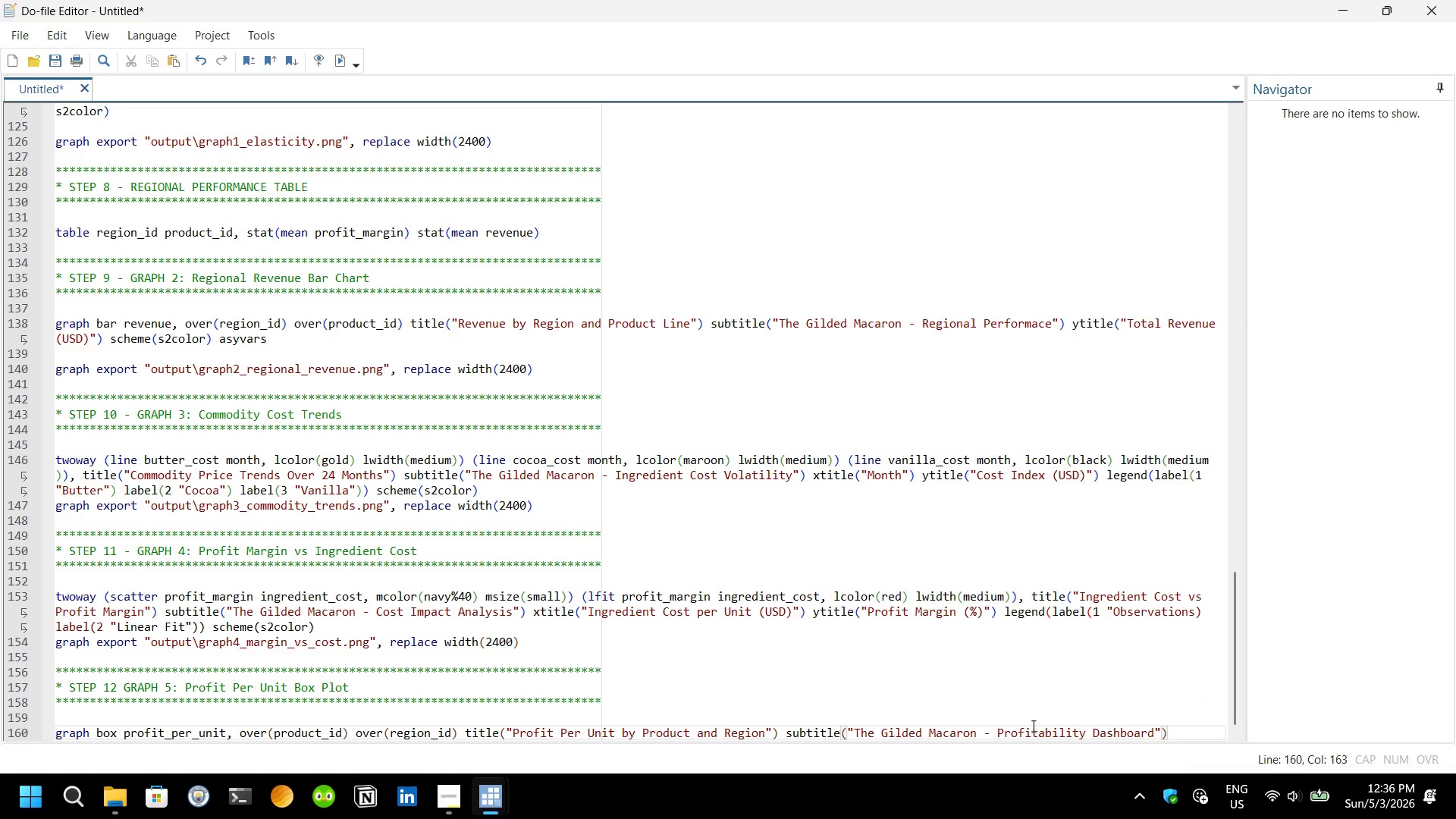 
key(ArrowRight)
 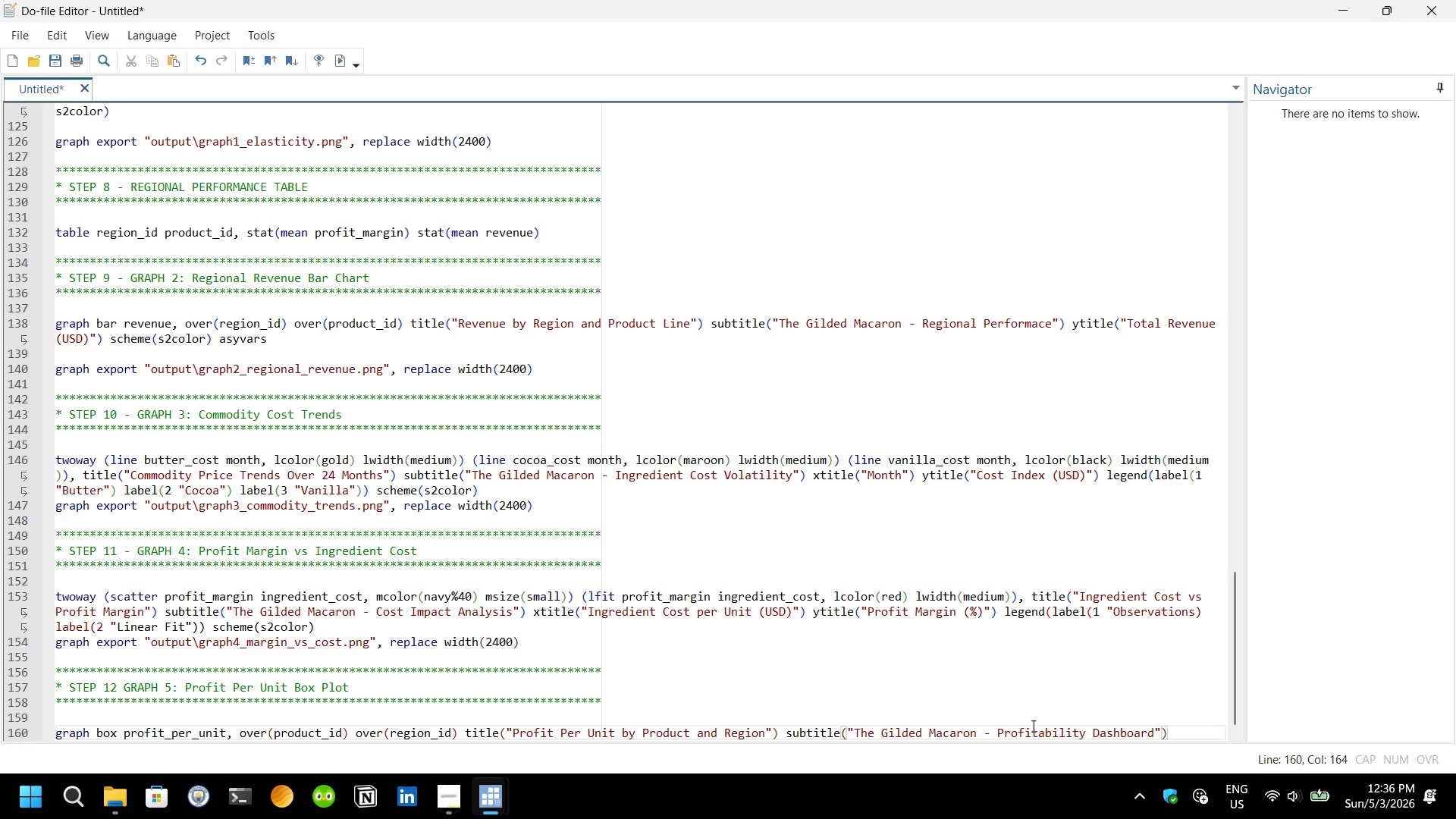 
type( ytit)
 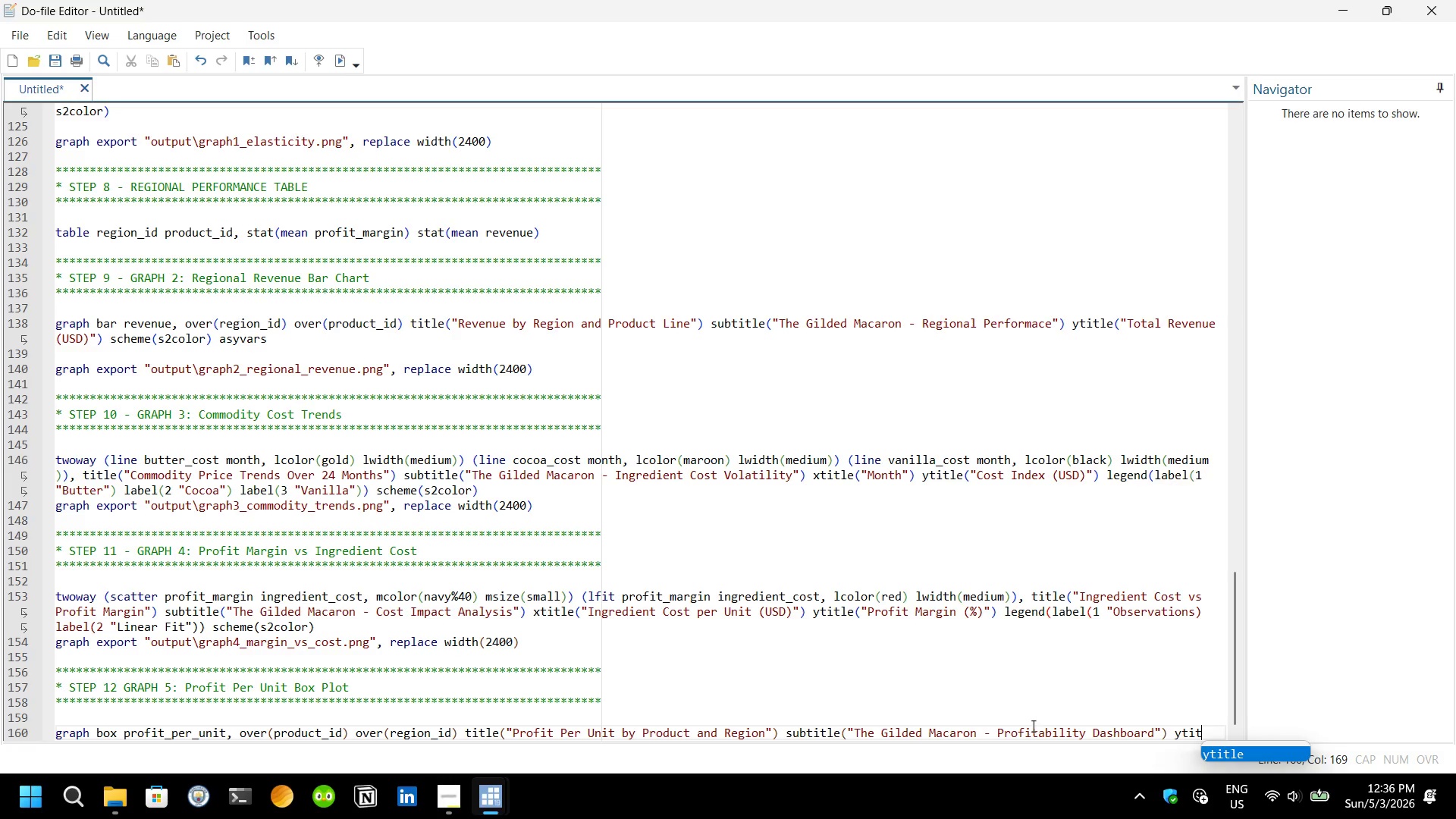 
key(Enter)
 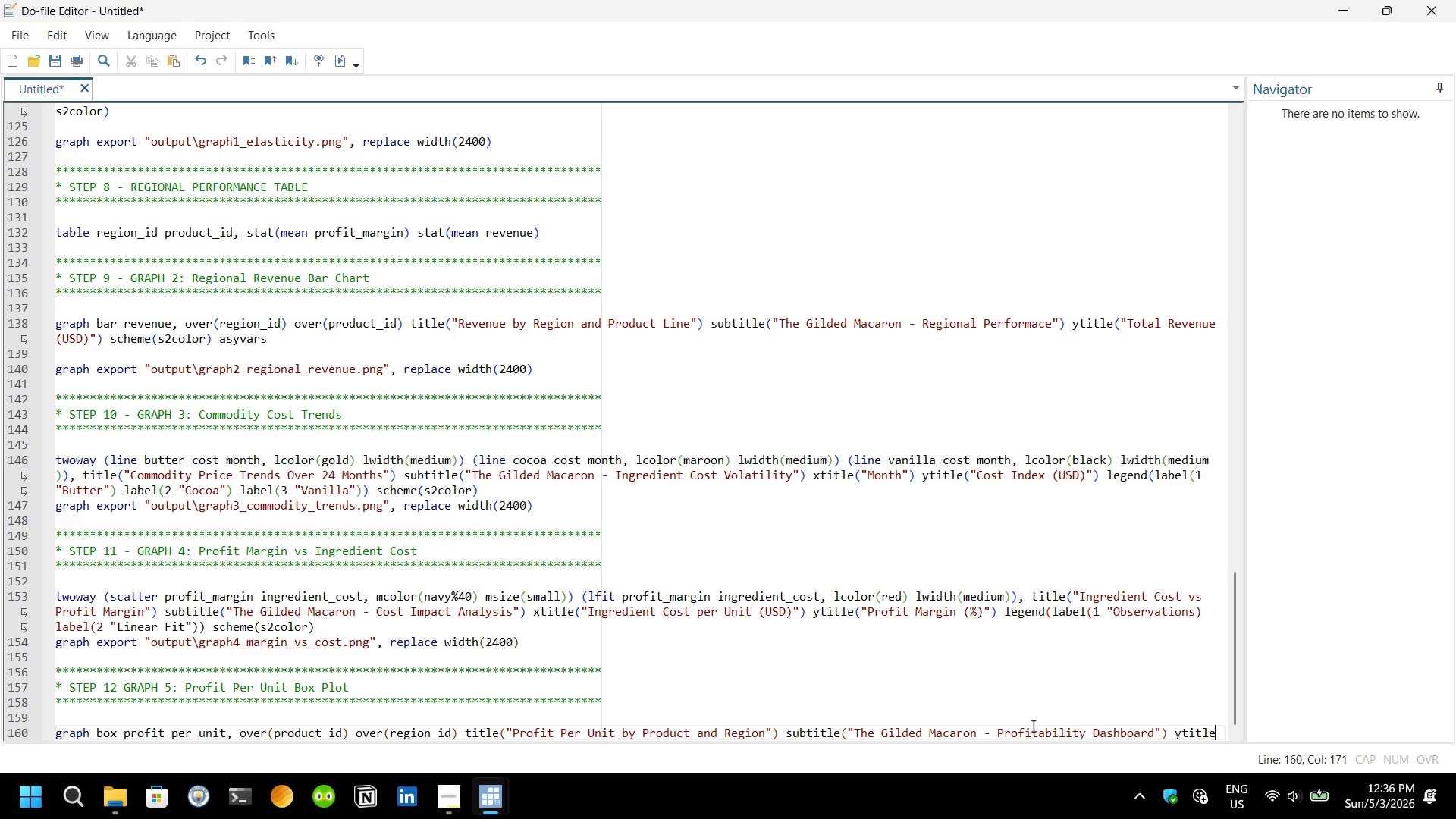 
key(Shift+9)
 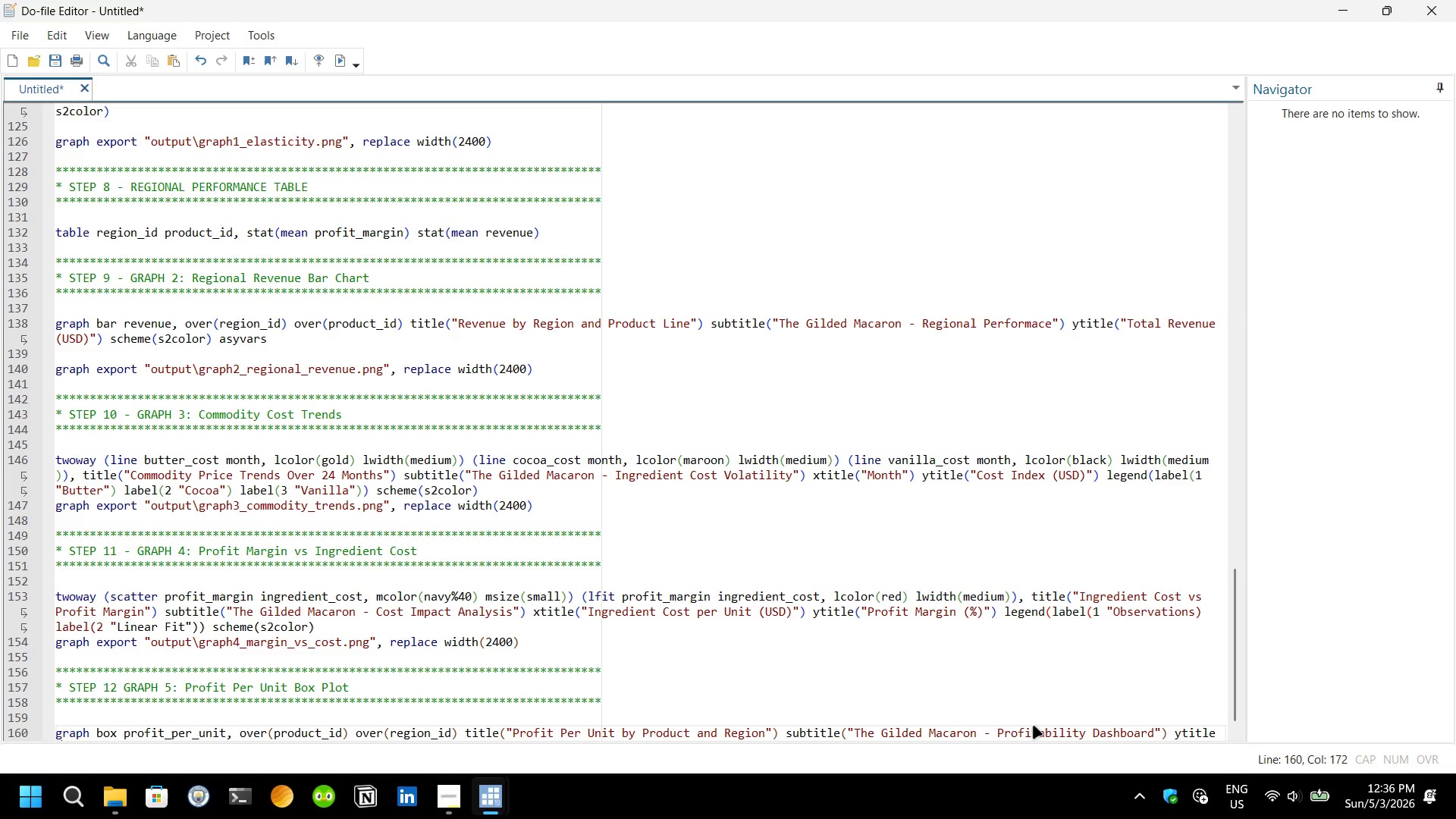 
wait(19.12)
 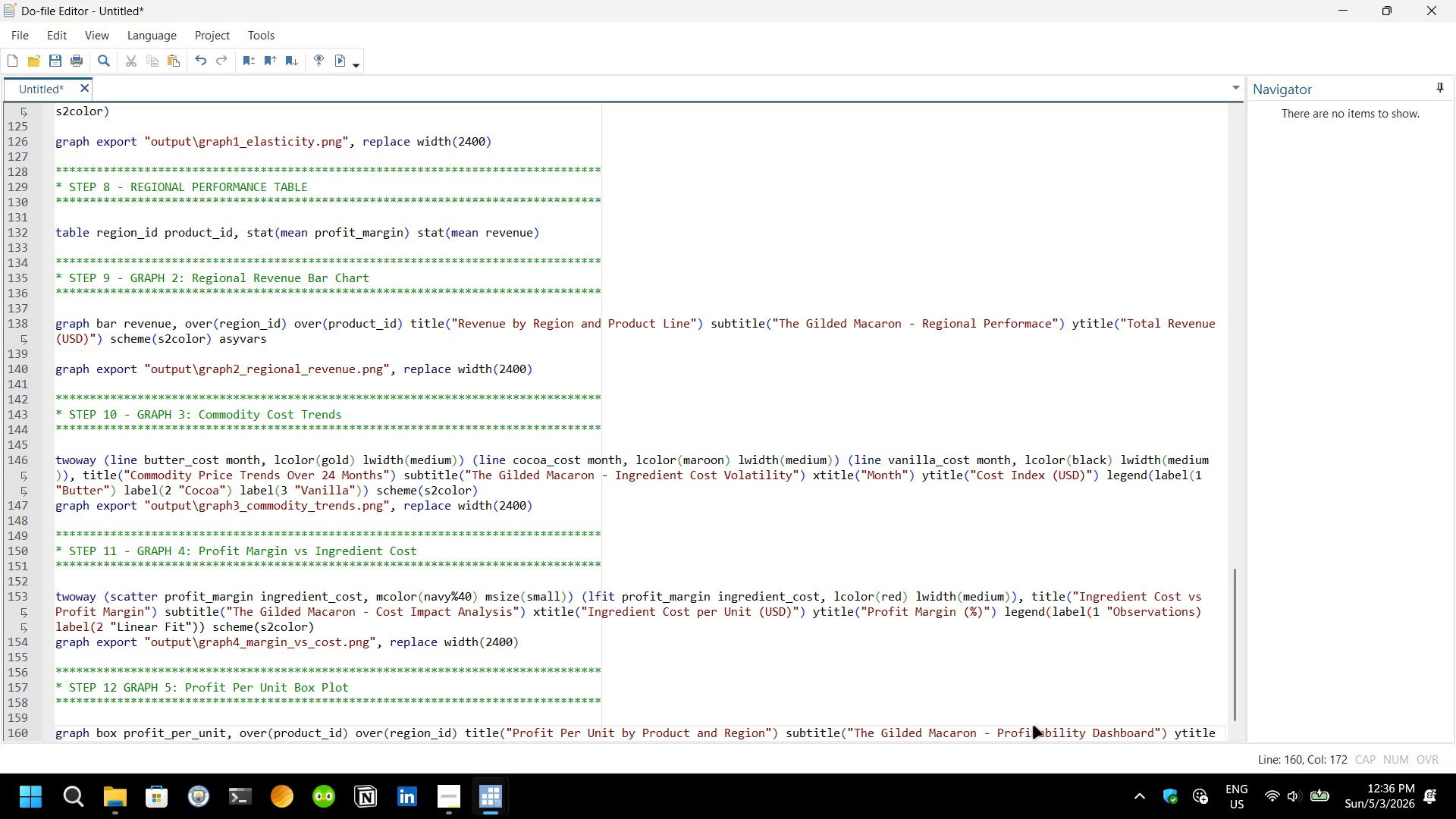 
key(Shift+9)
 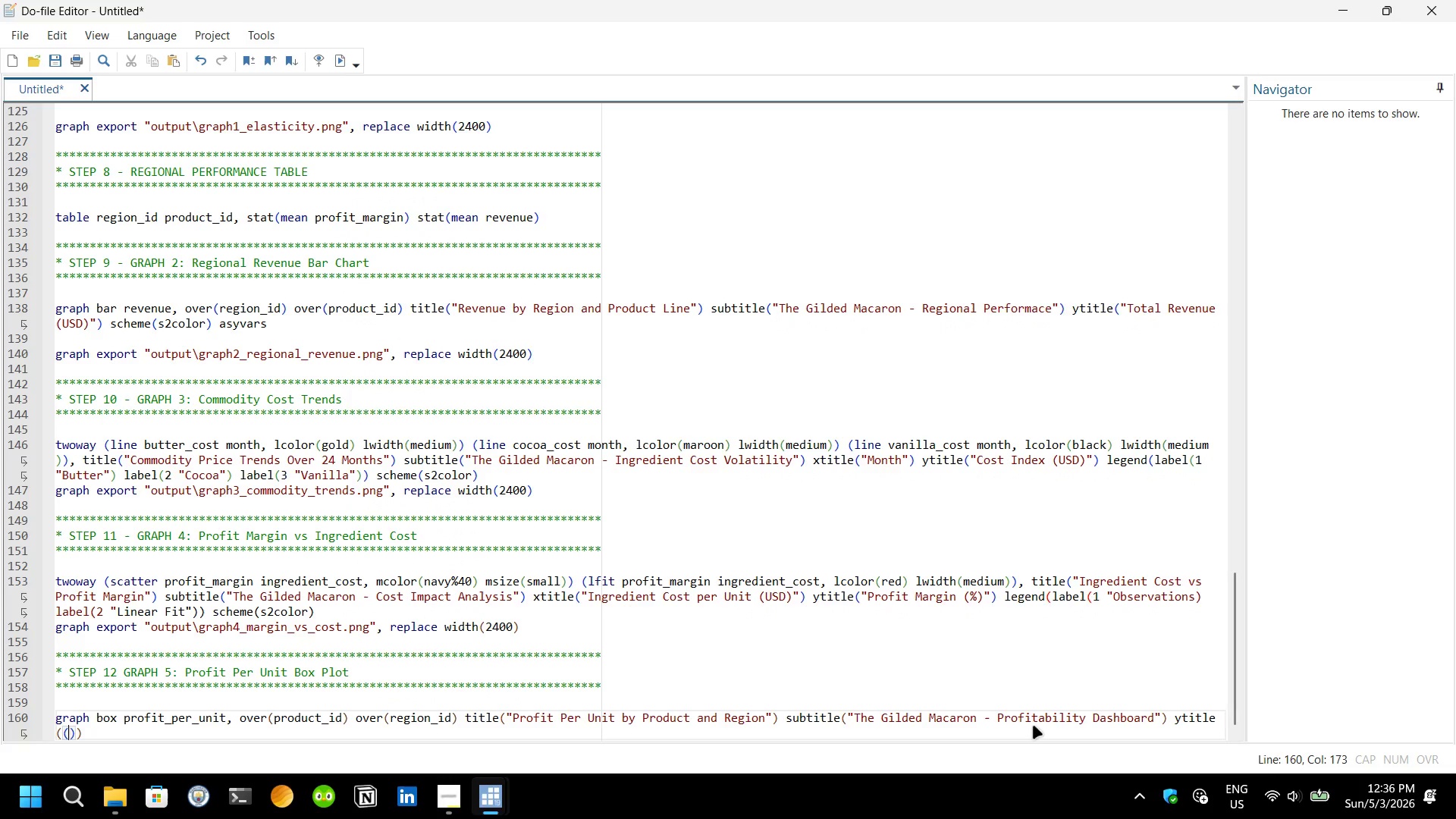 
key(Backspace)
 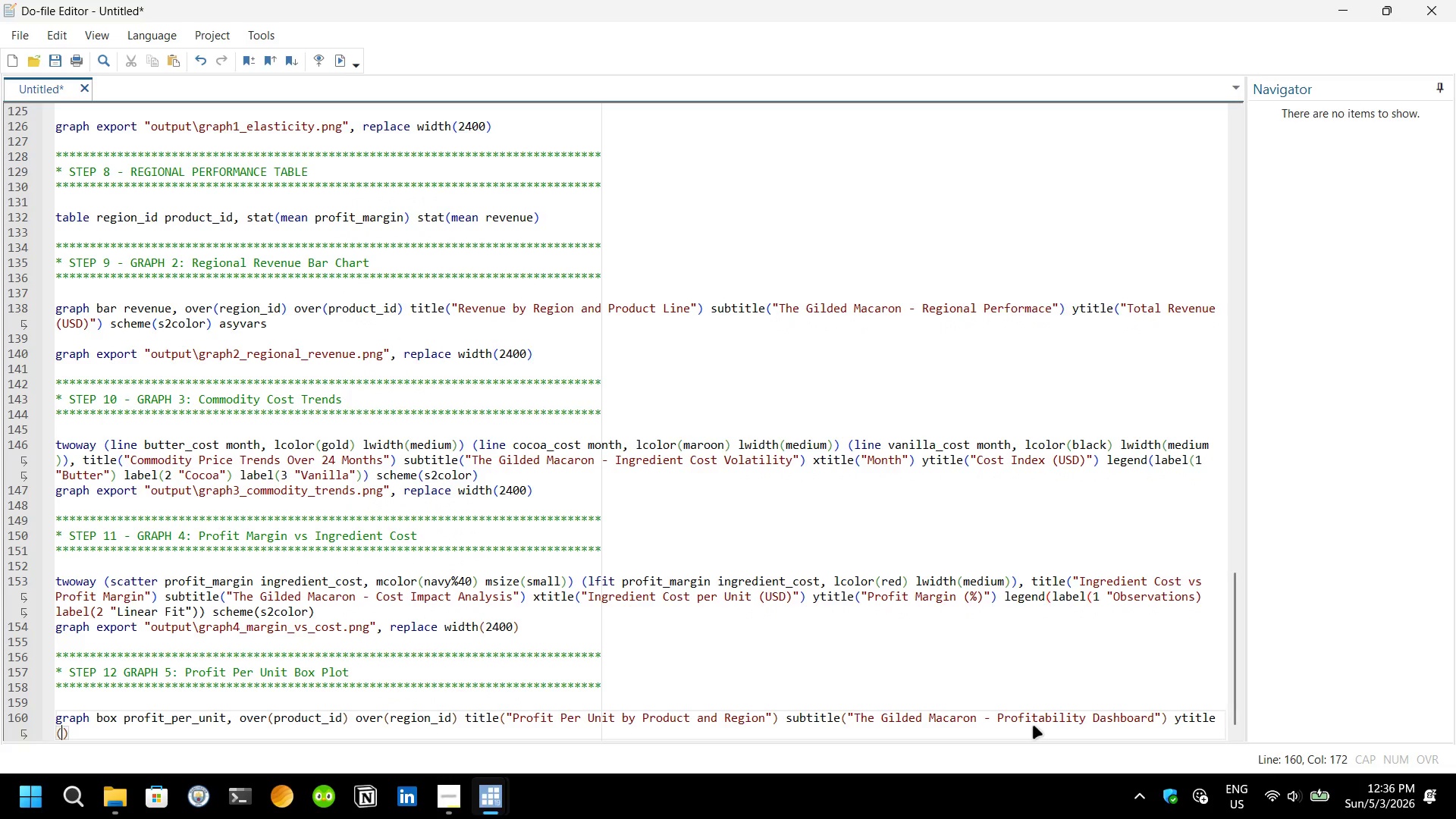 
wait(6.22)
 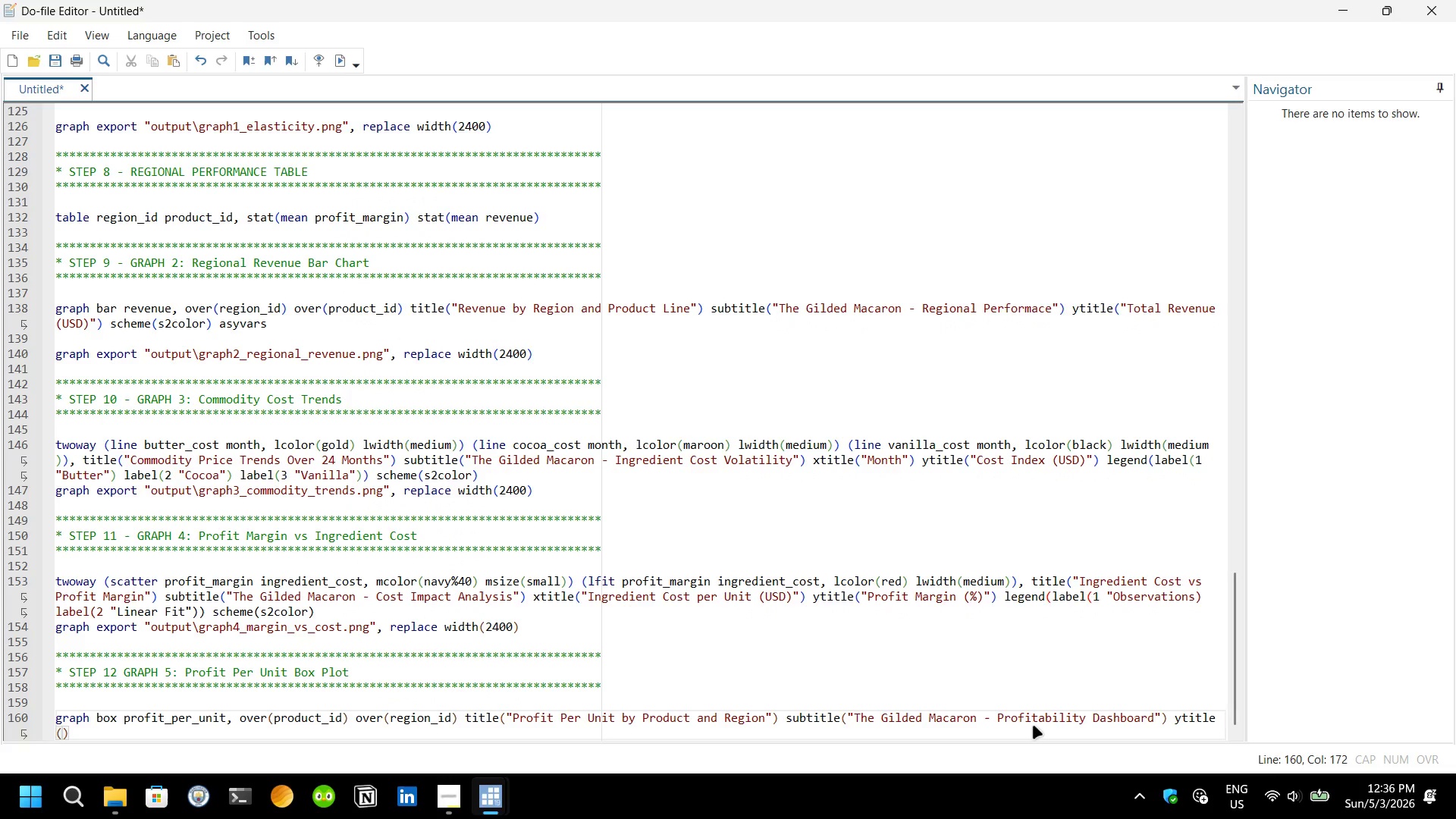 
type(P)
key(Backspace)
type("Profit Per Unit (USD)
 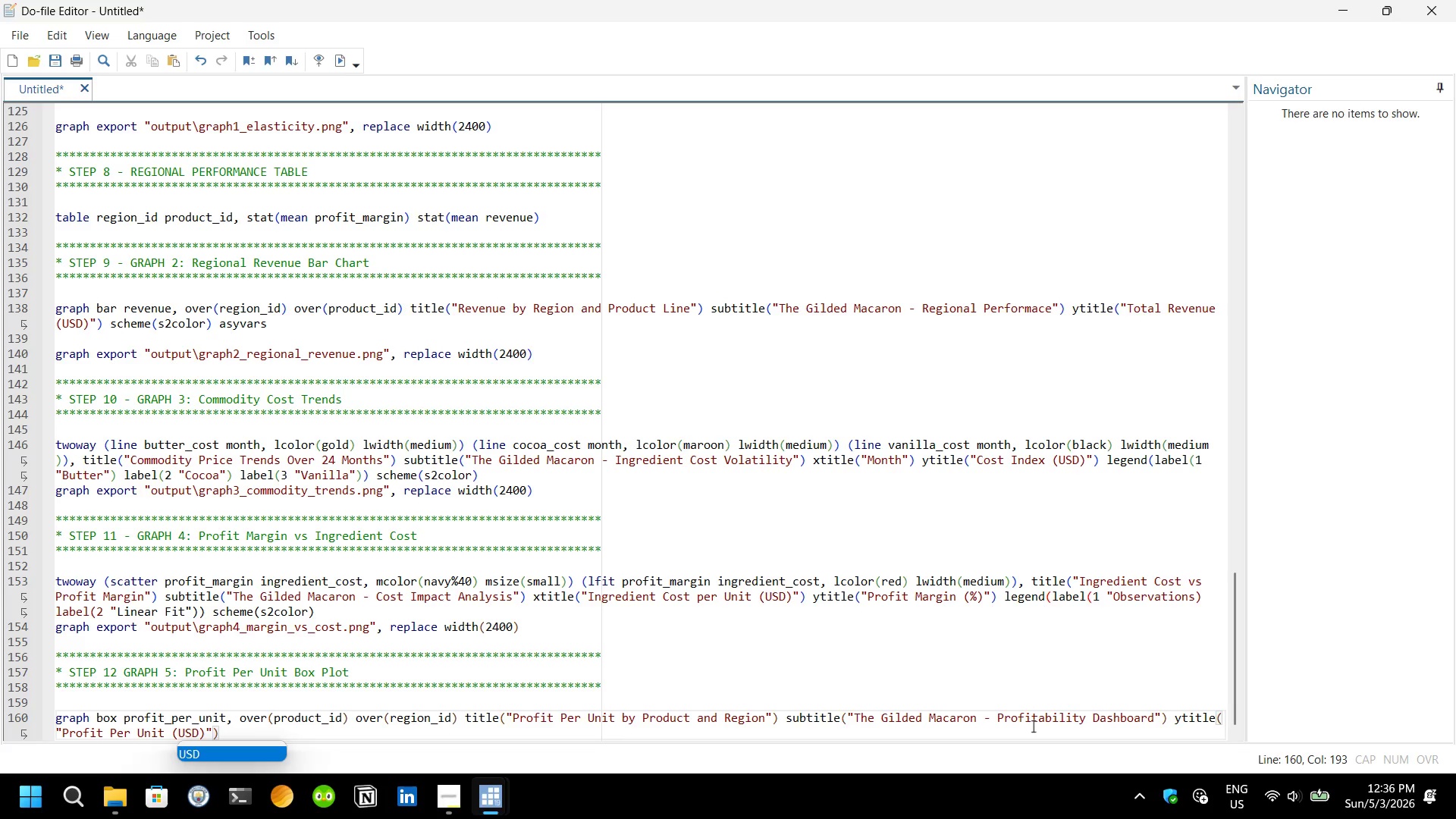 
key(ArrowRight)
 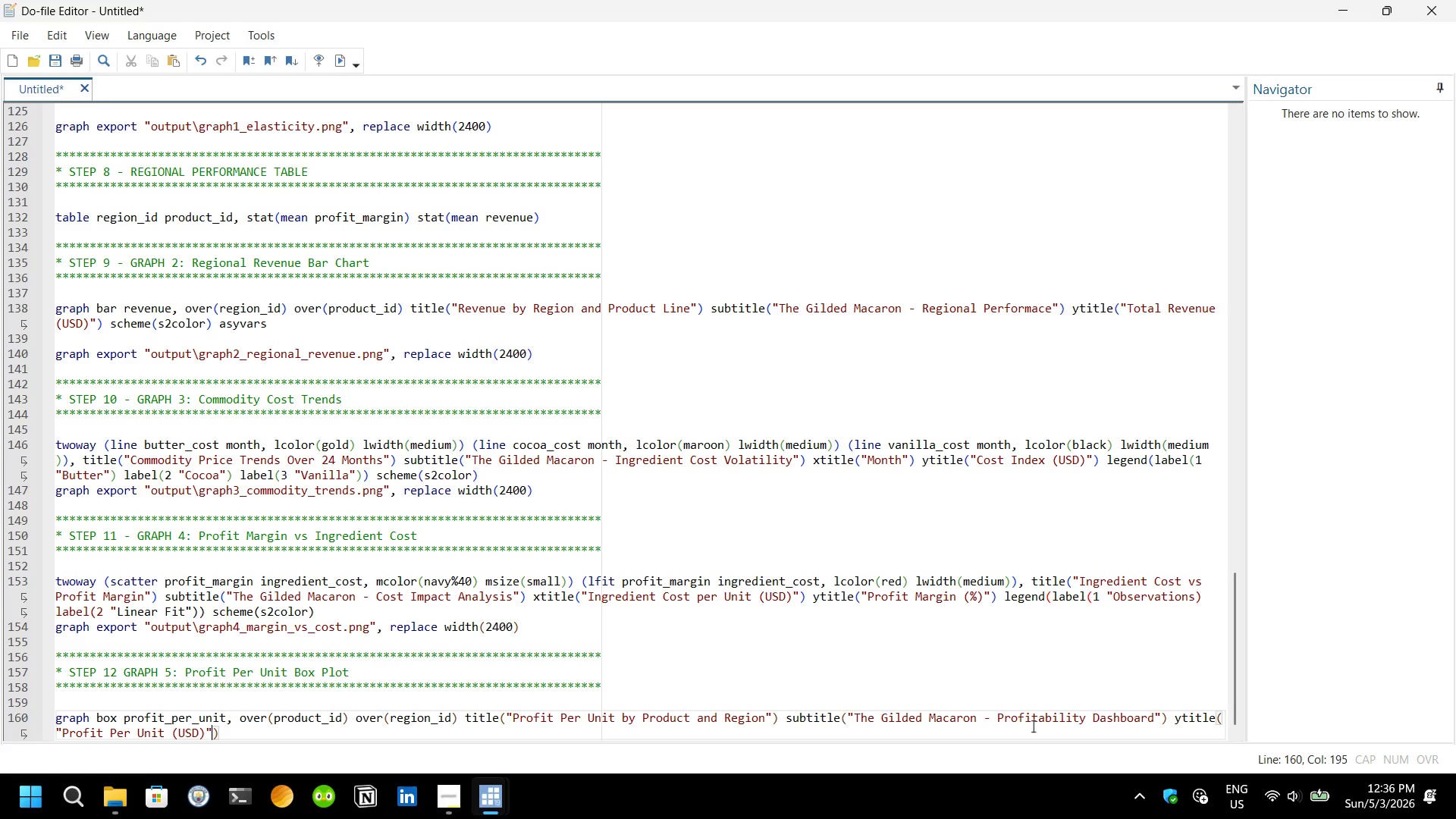 
key(ArrowRight)
 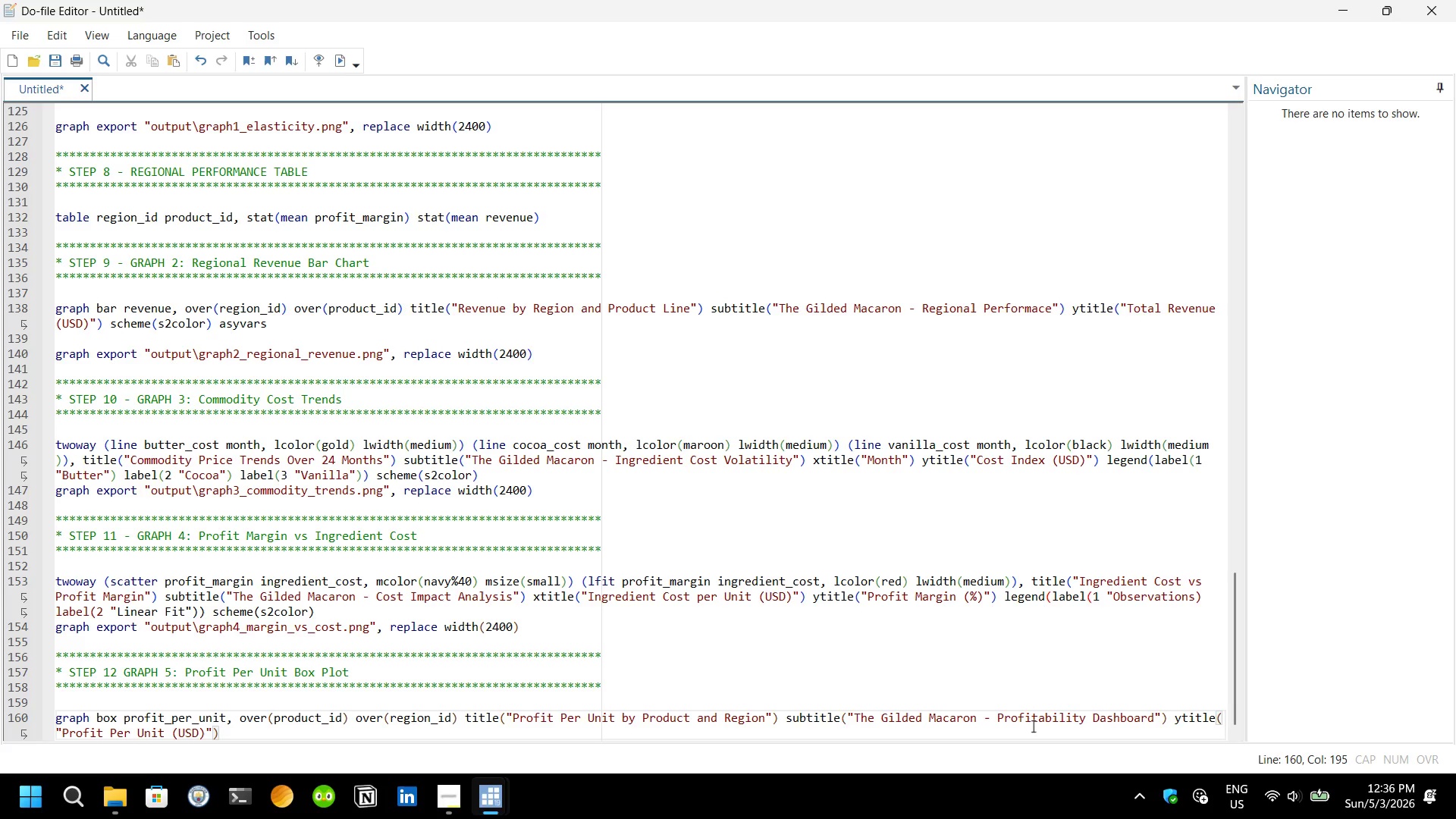 
key(ArrowRight)
 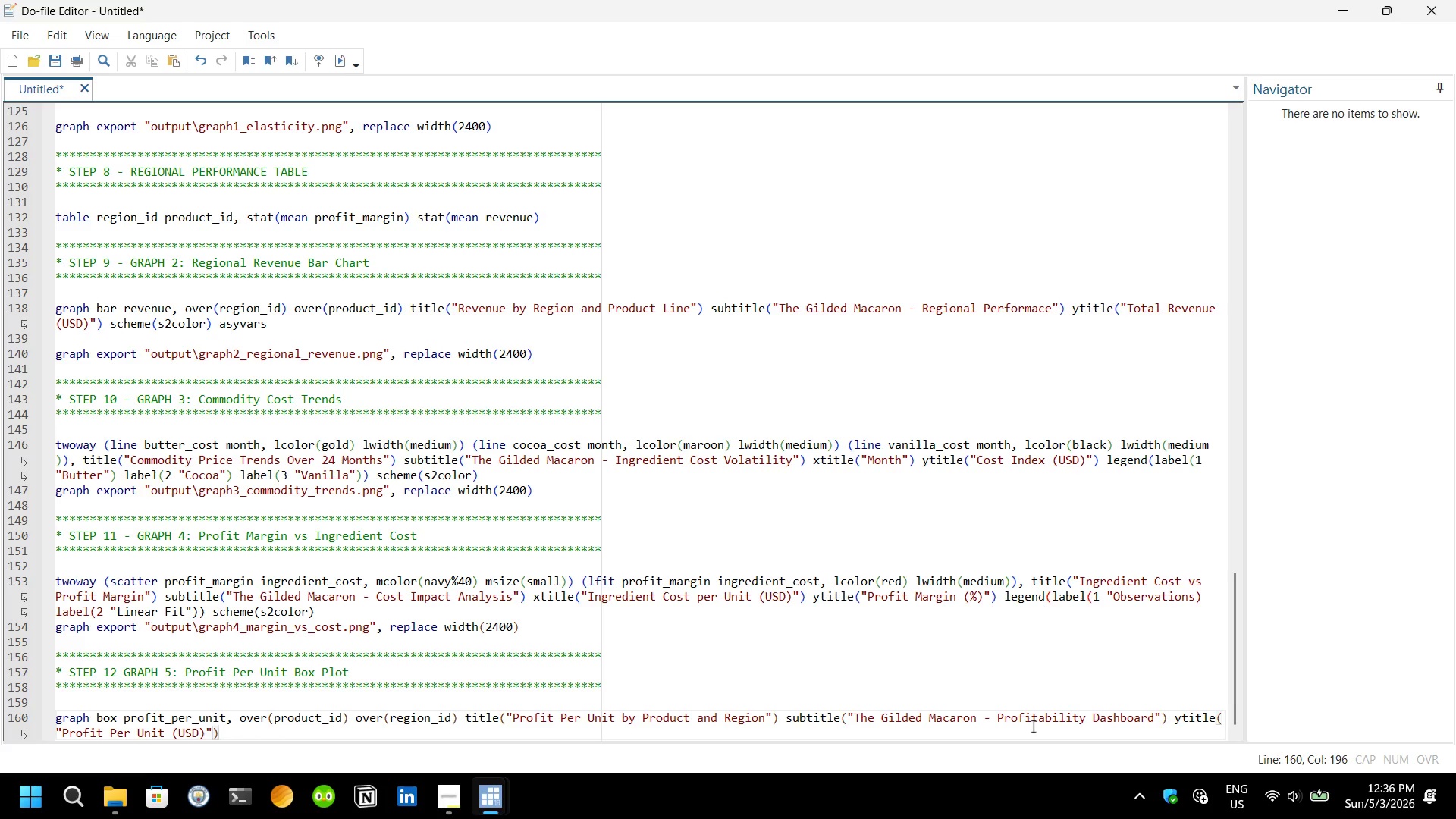 
type( sche)
 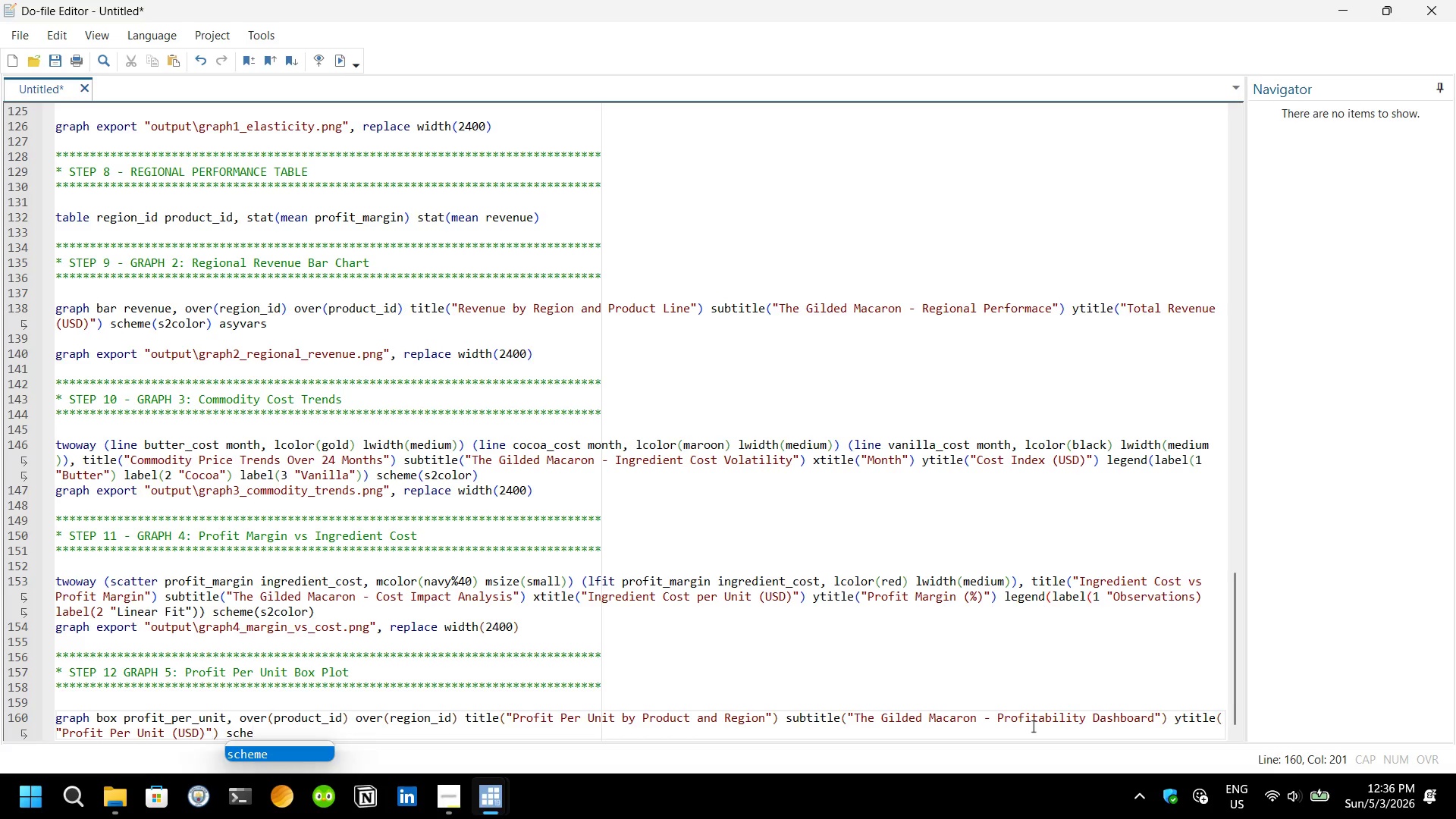 
key(Enter)
 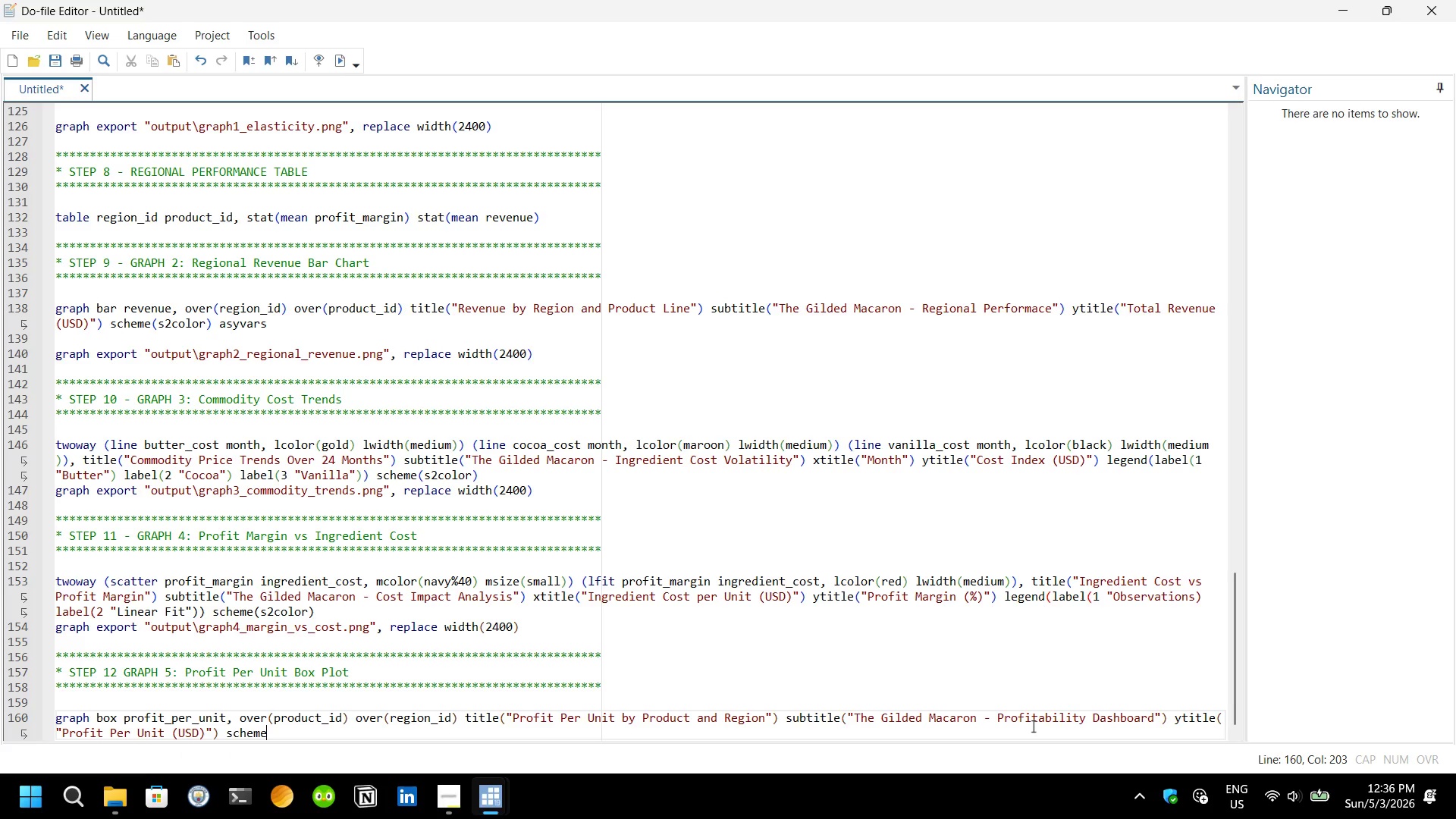 
type((2)
key(Backspace)
type(s)
 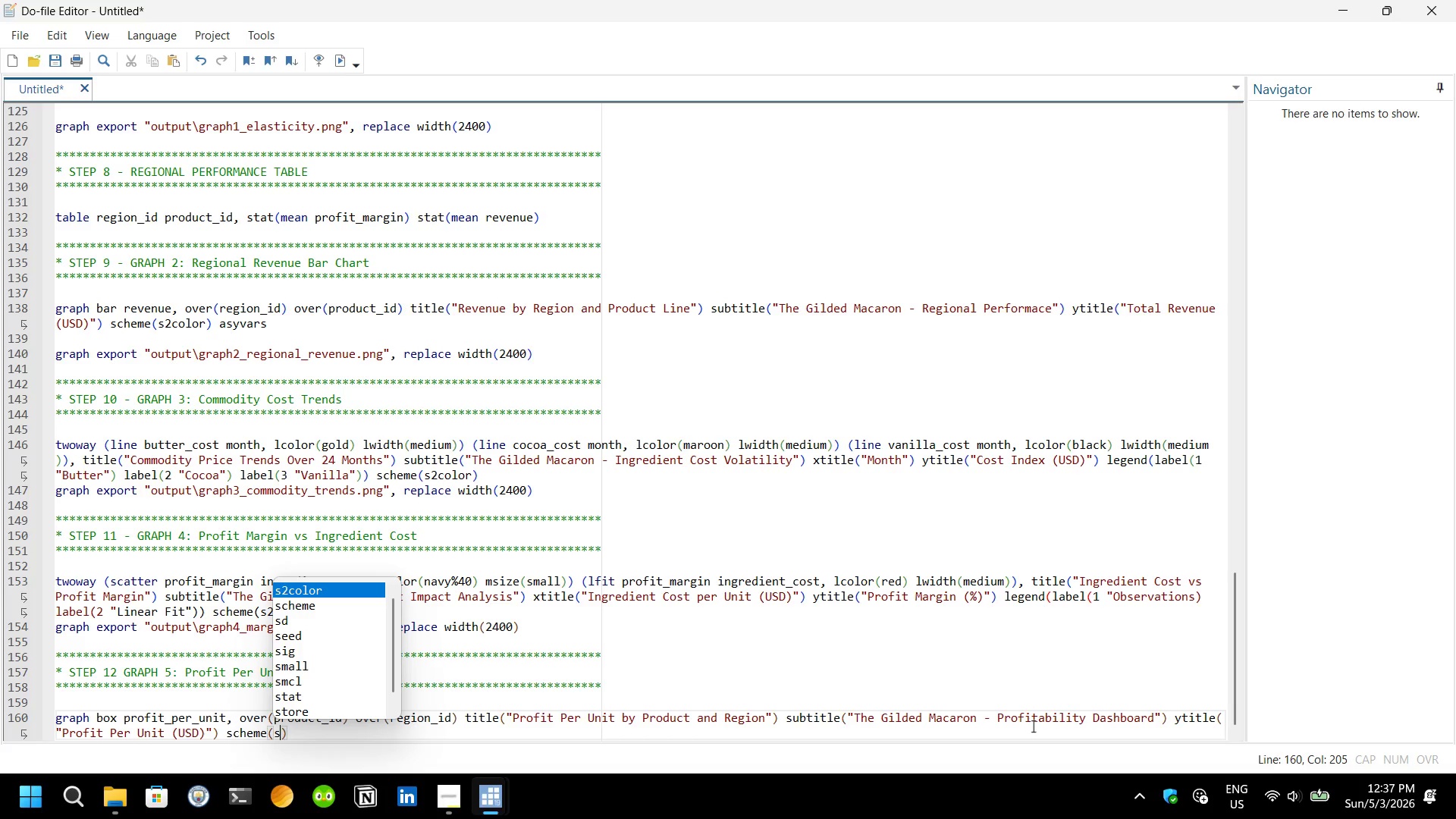 
key(Enter)
 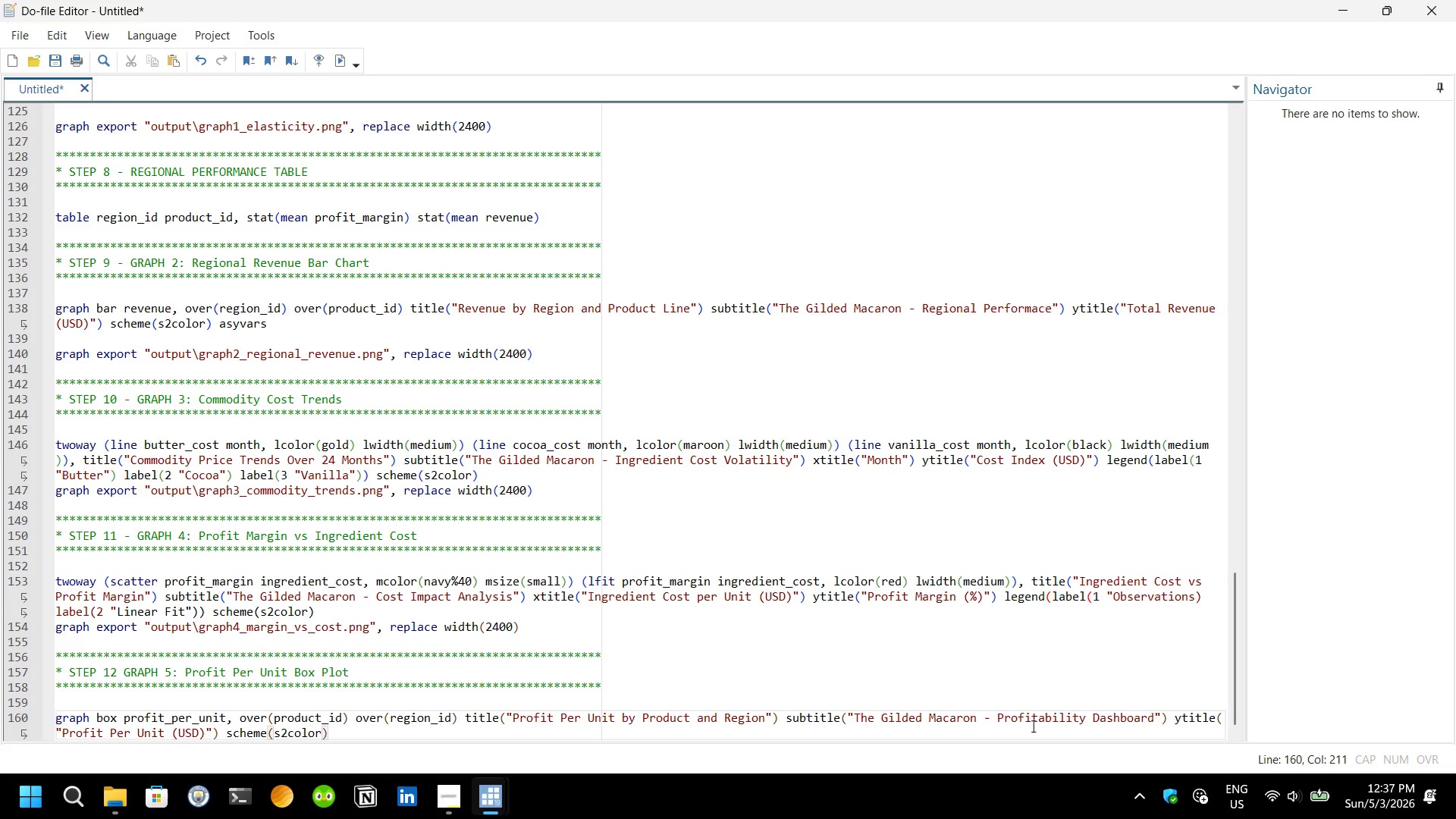 
key(ArrowRight)
 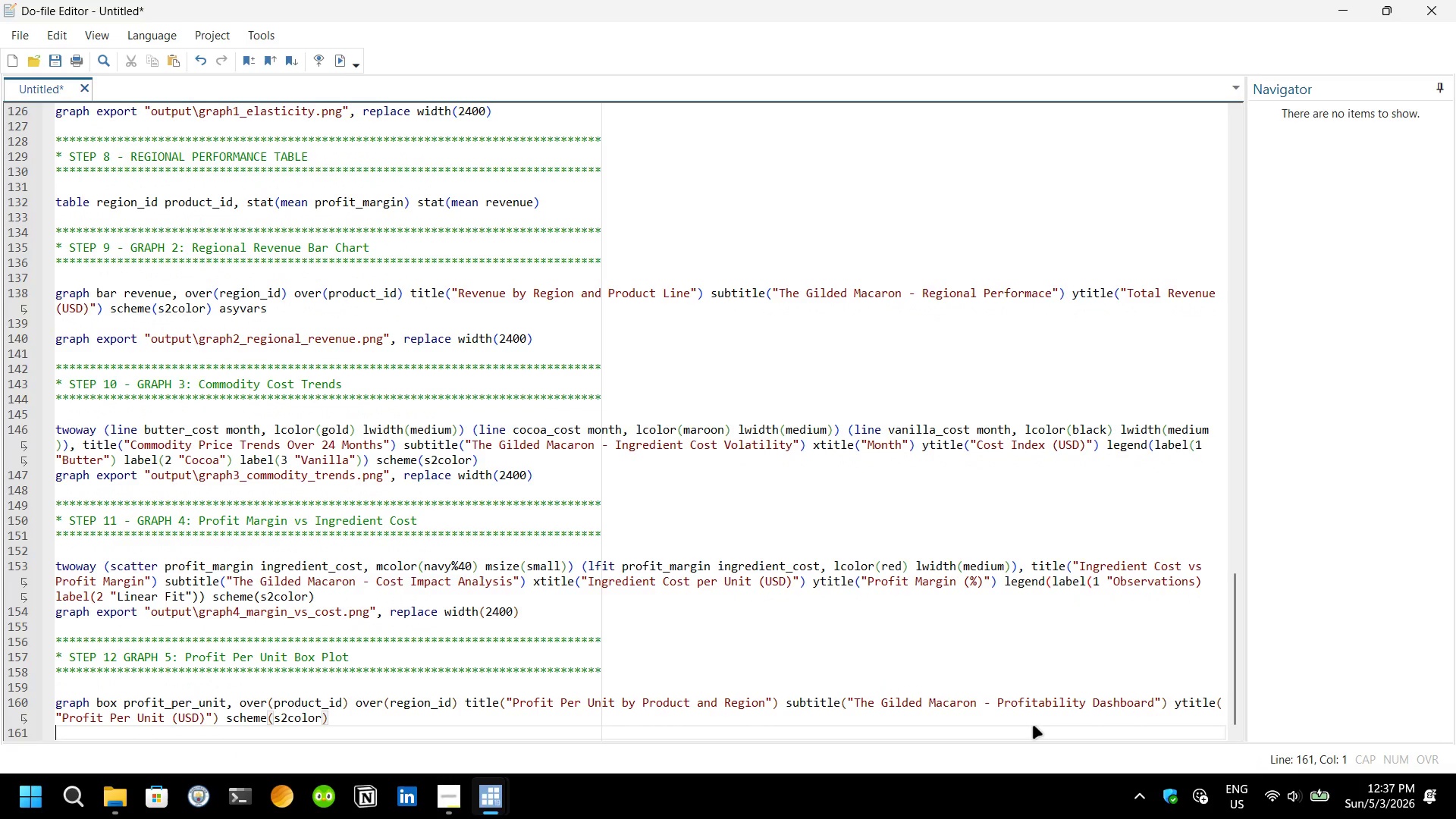 
key(Enter)
 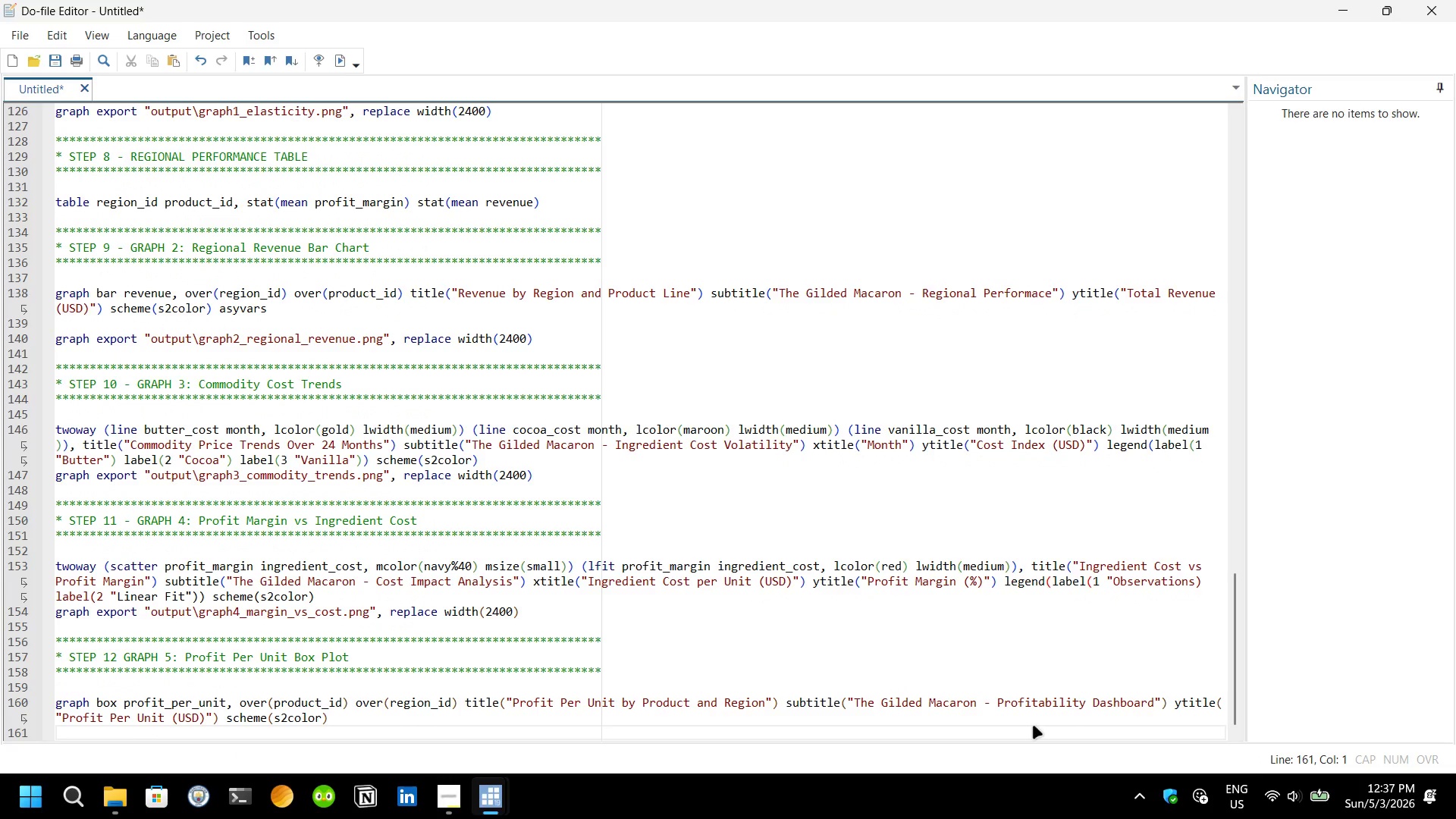 
type(graph export)
 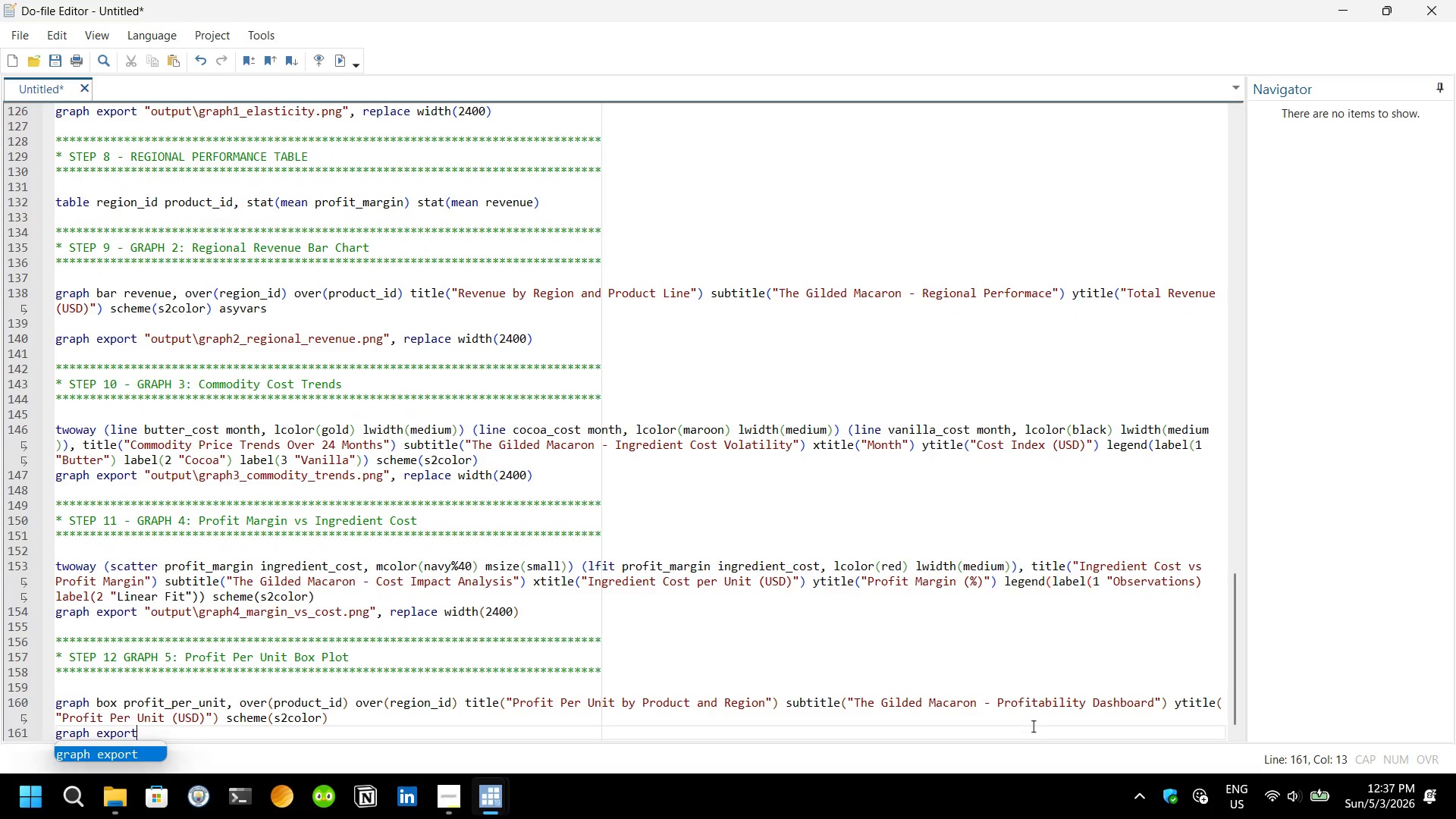 
key(Enter)
 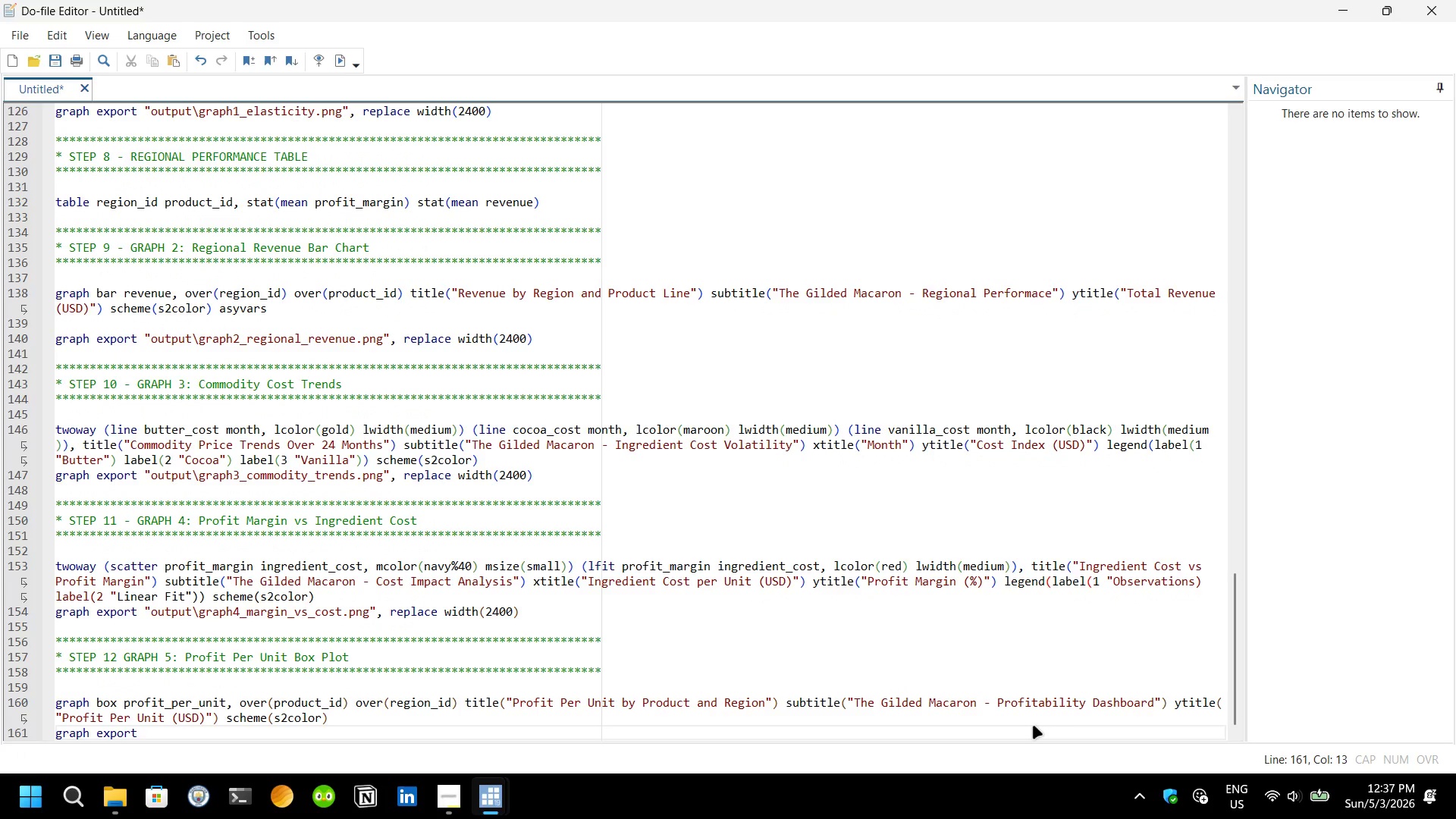 
type( "otu)
key(Backspace)
key(Backspace)
type(utput\graph5)
 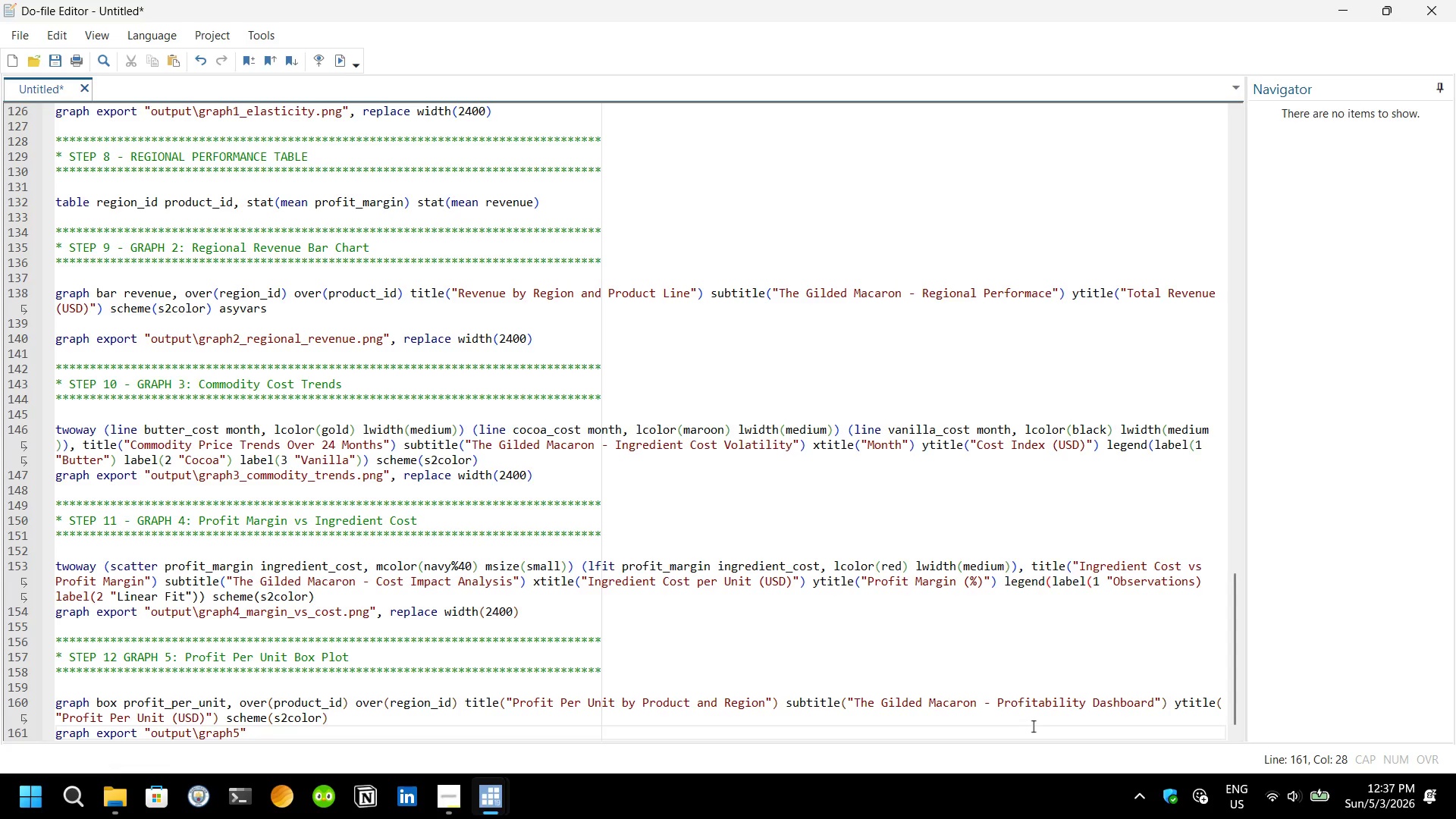 
type(_profit_boxplot.png)
 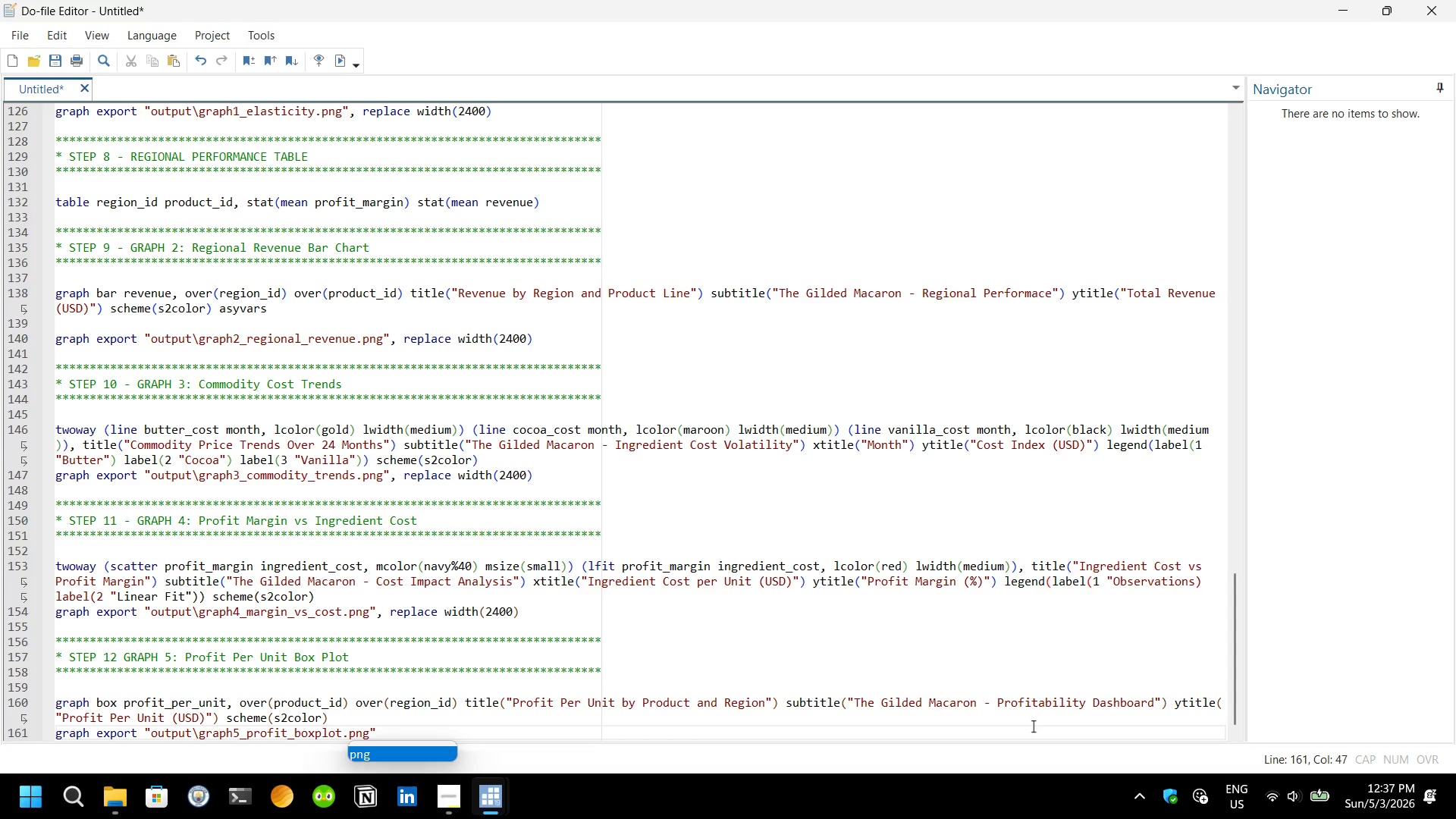 
key(ArrowRight)
 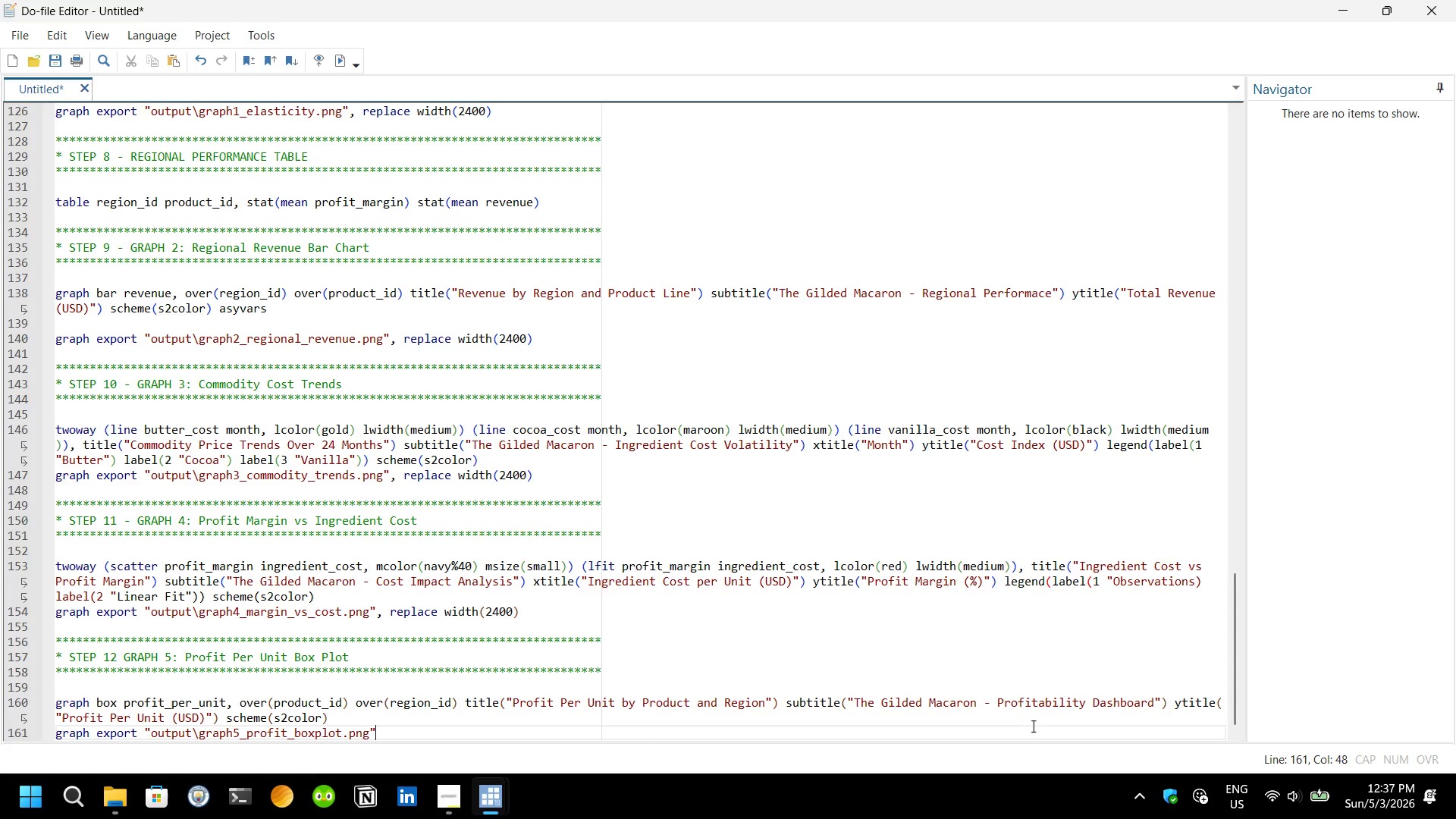 
type(, replace widht)
key(Backspace)
key(Backspace)
key(Backspace)
key(Backspace)
type(idth(2400)
 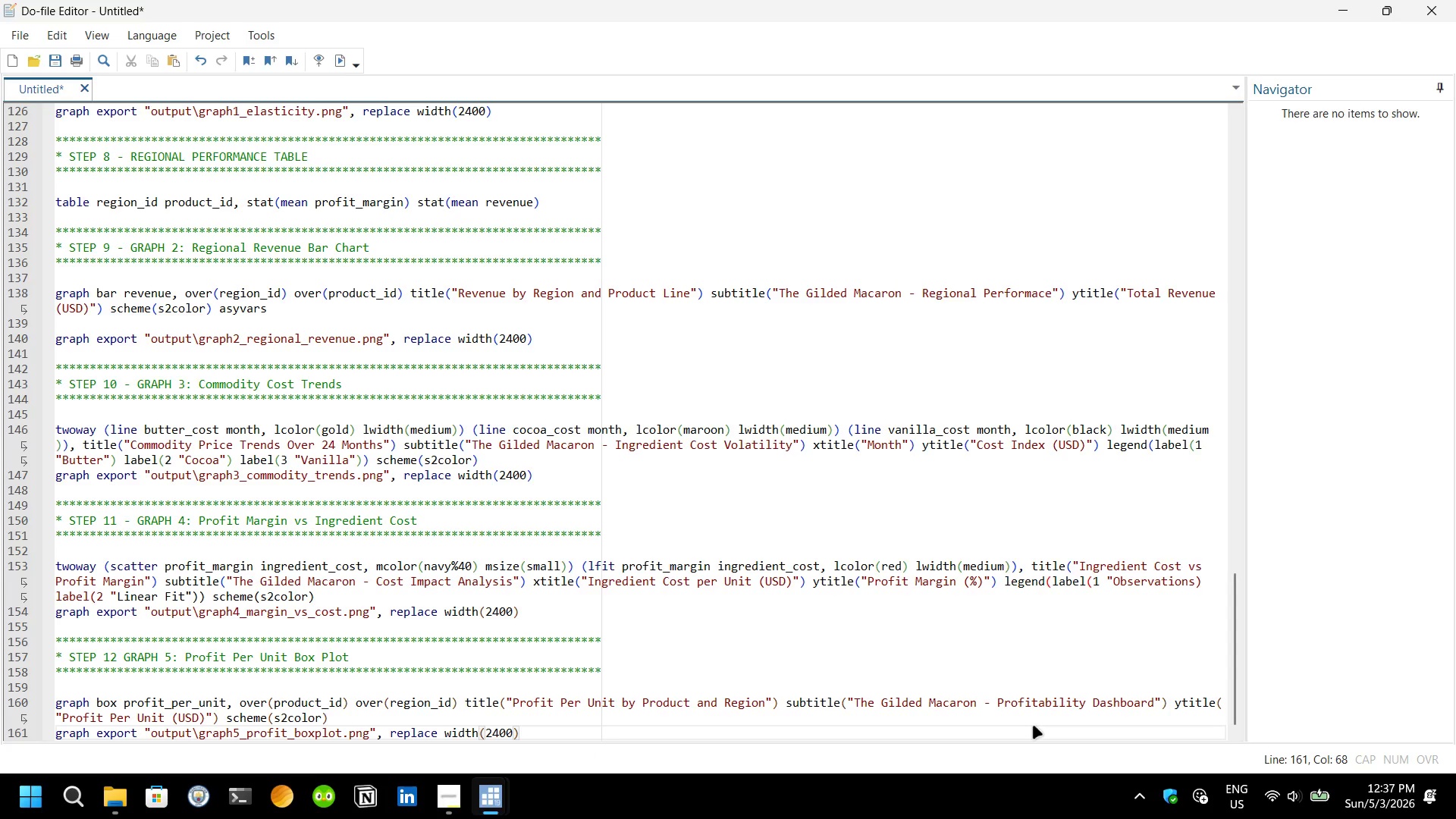 
key(ArrowRight)
 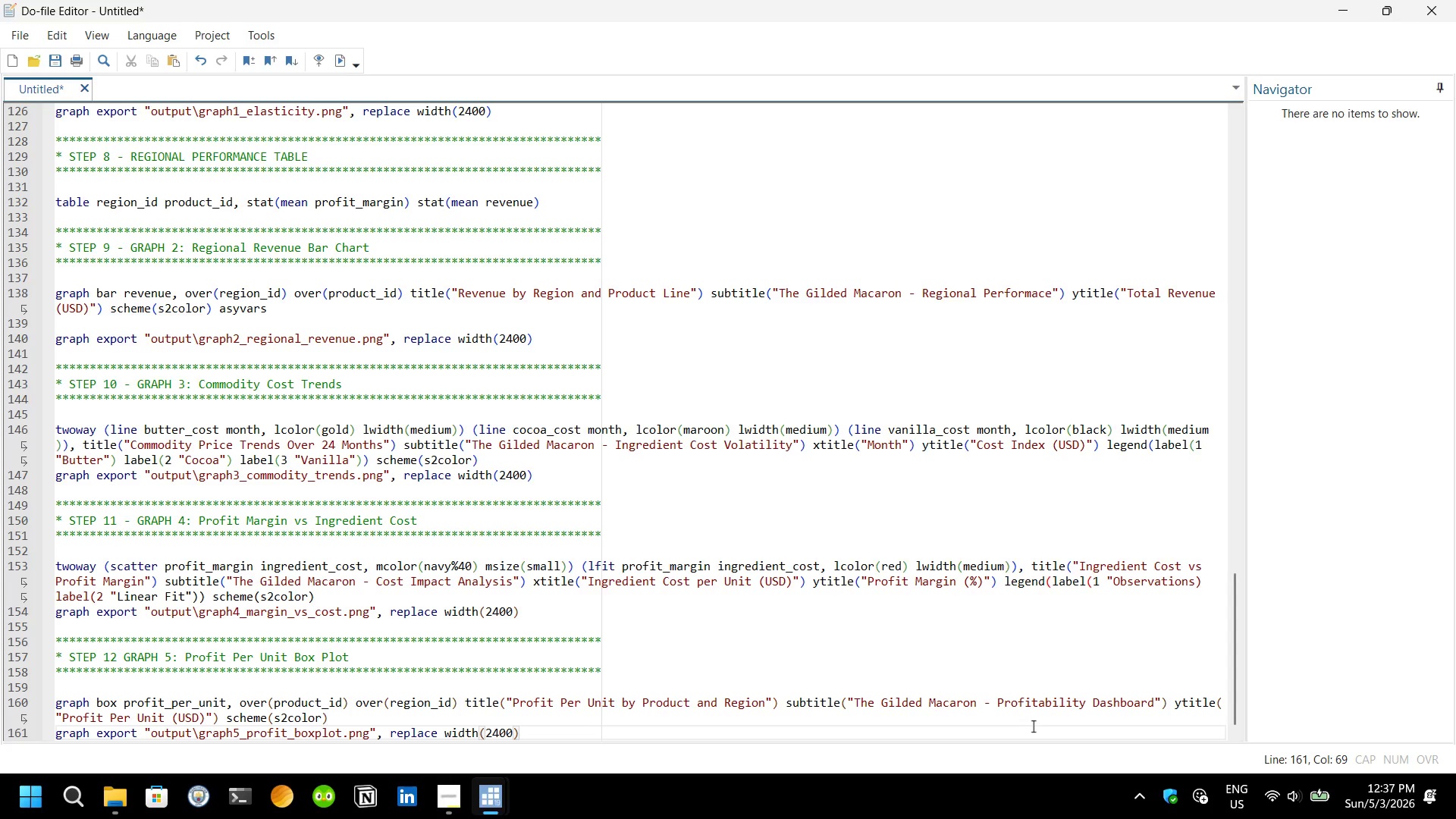 
key(Enter)
 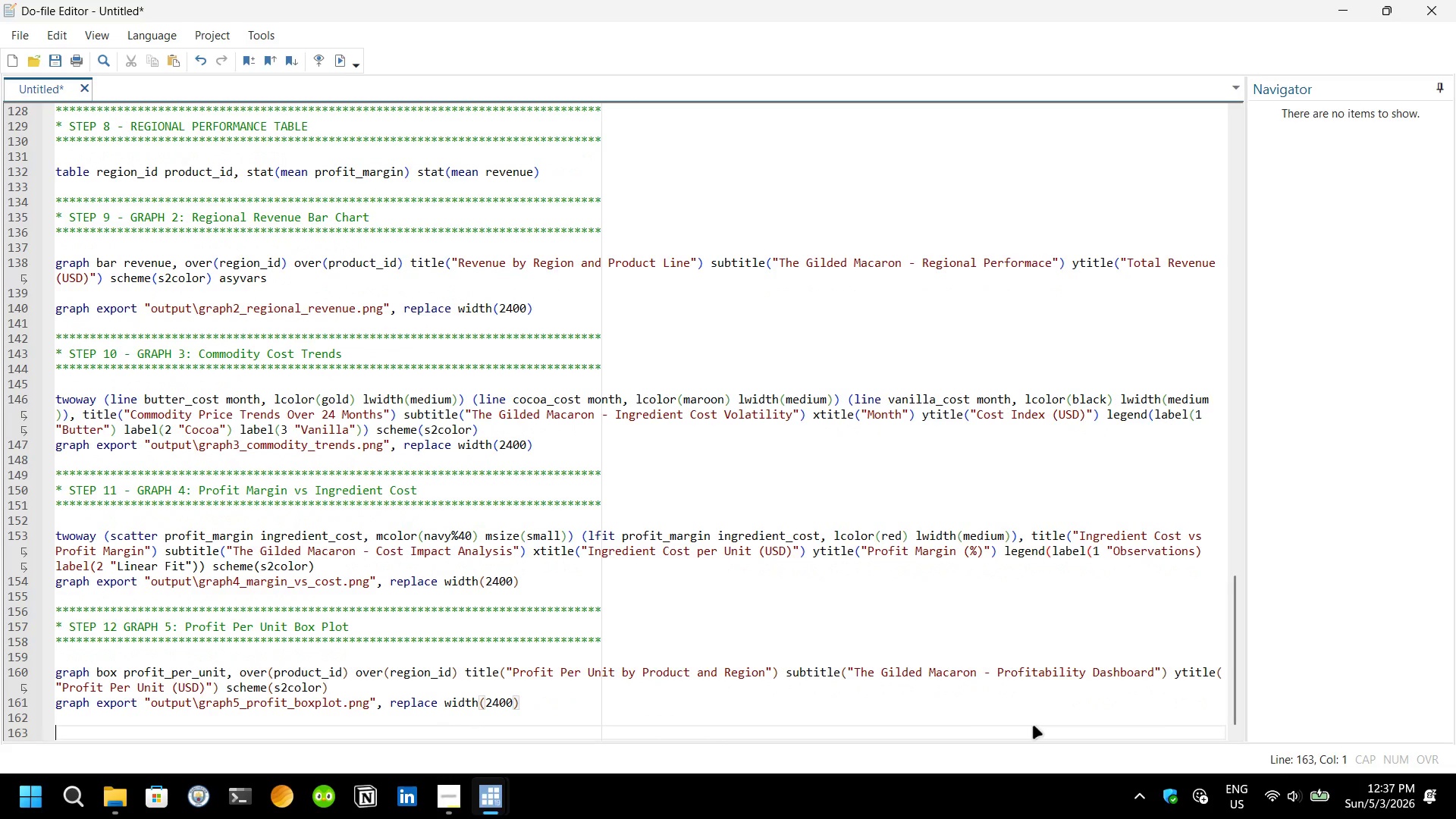 
key(Enter)
 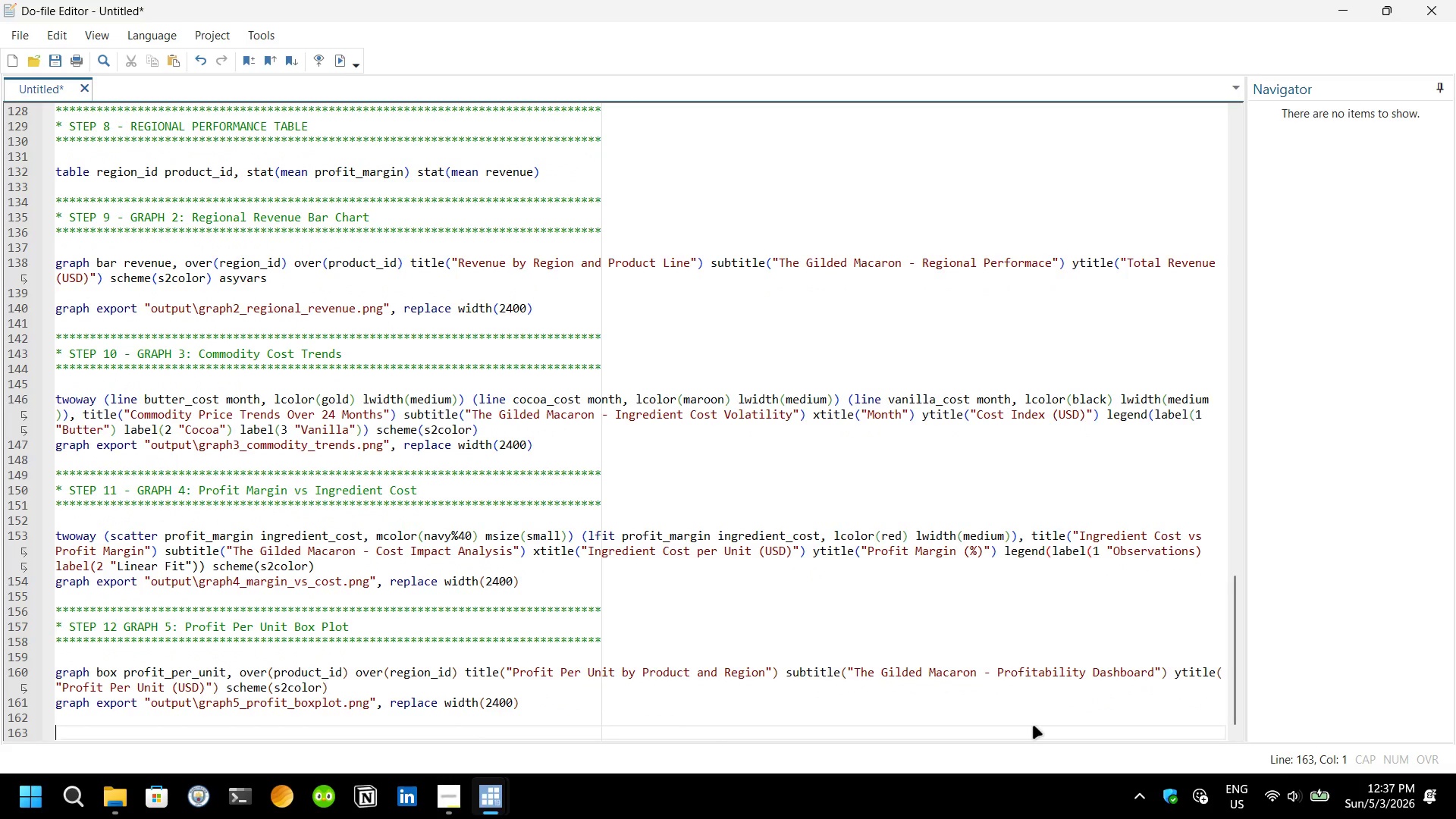 
hold_key(key=ShiftRight, duration=4.61)
 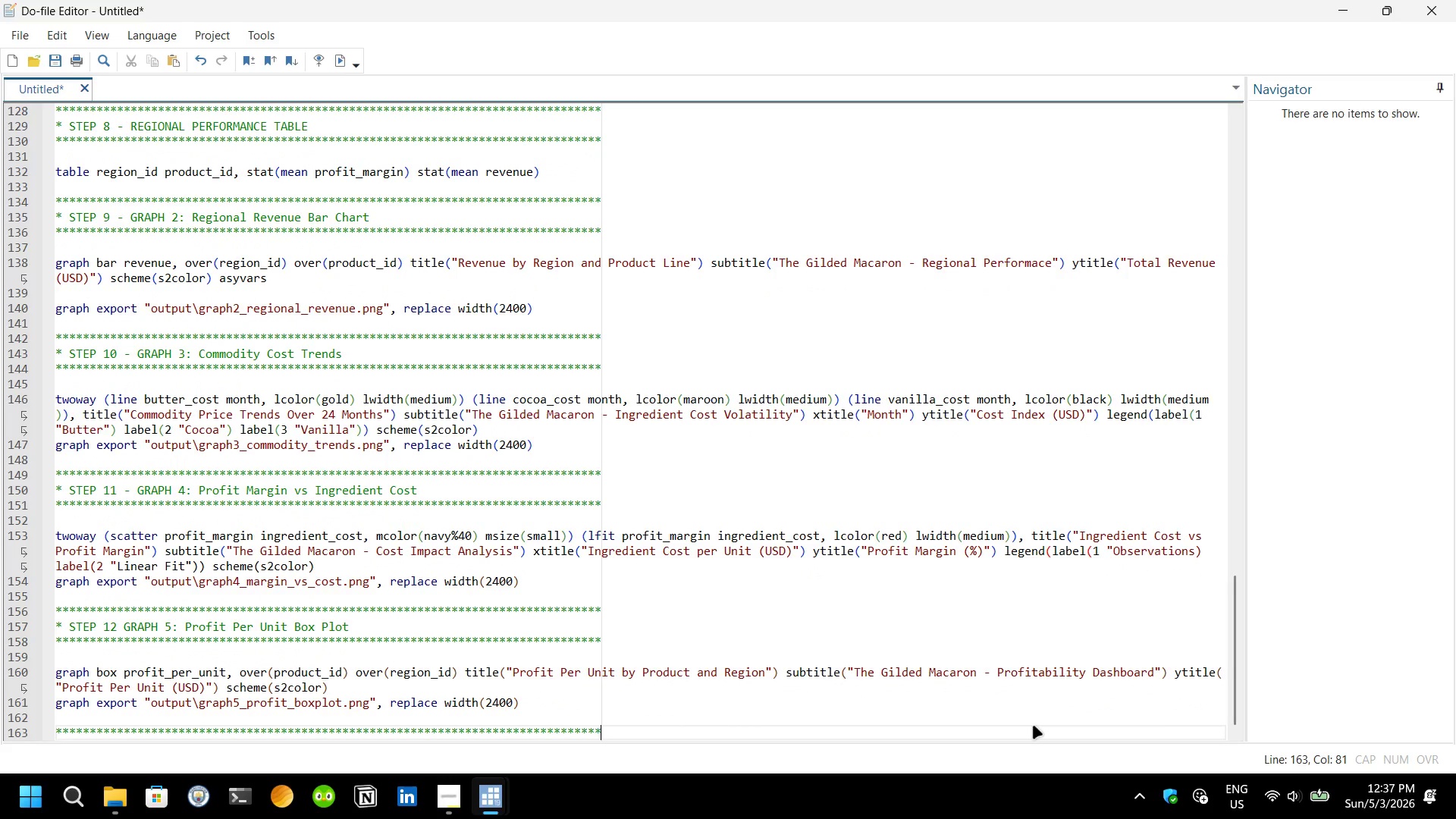 
hold_key(key=8, duration=1.53)
 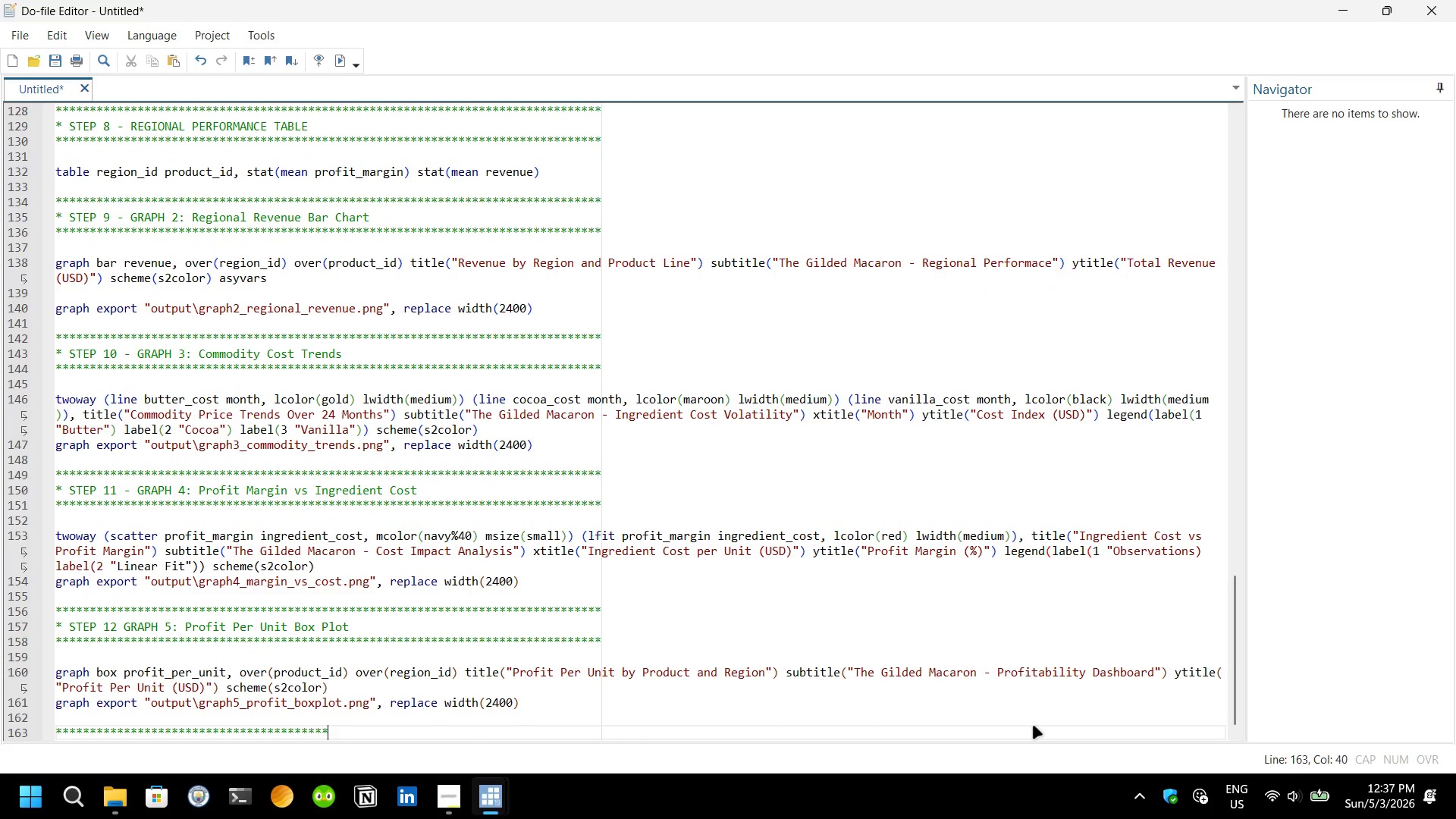 
hold_key(key=8, duration=1.5)
 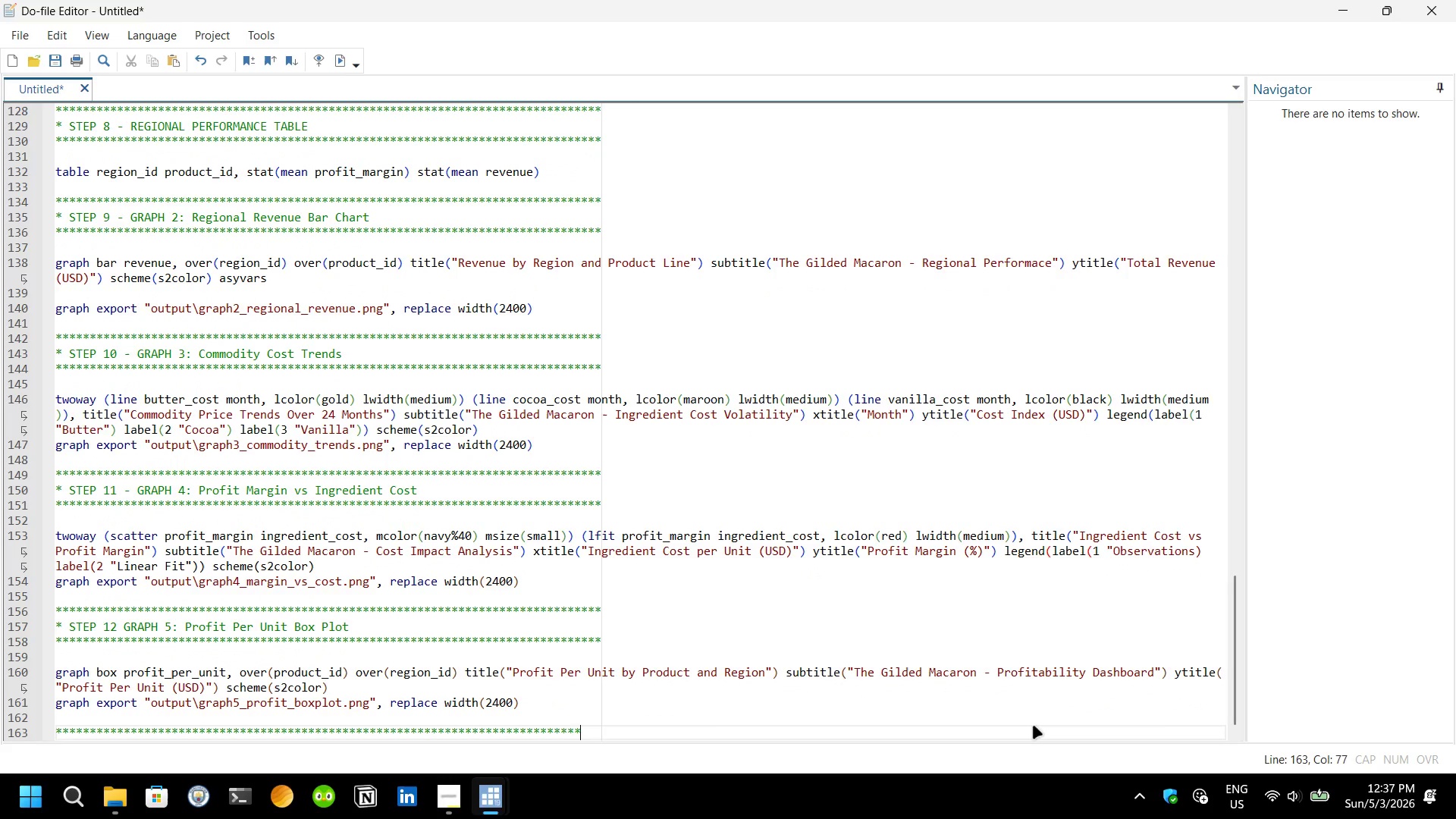 
hold_key(key=8, duration=0.7)
 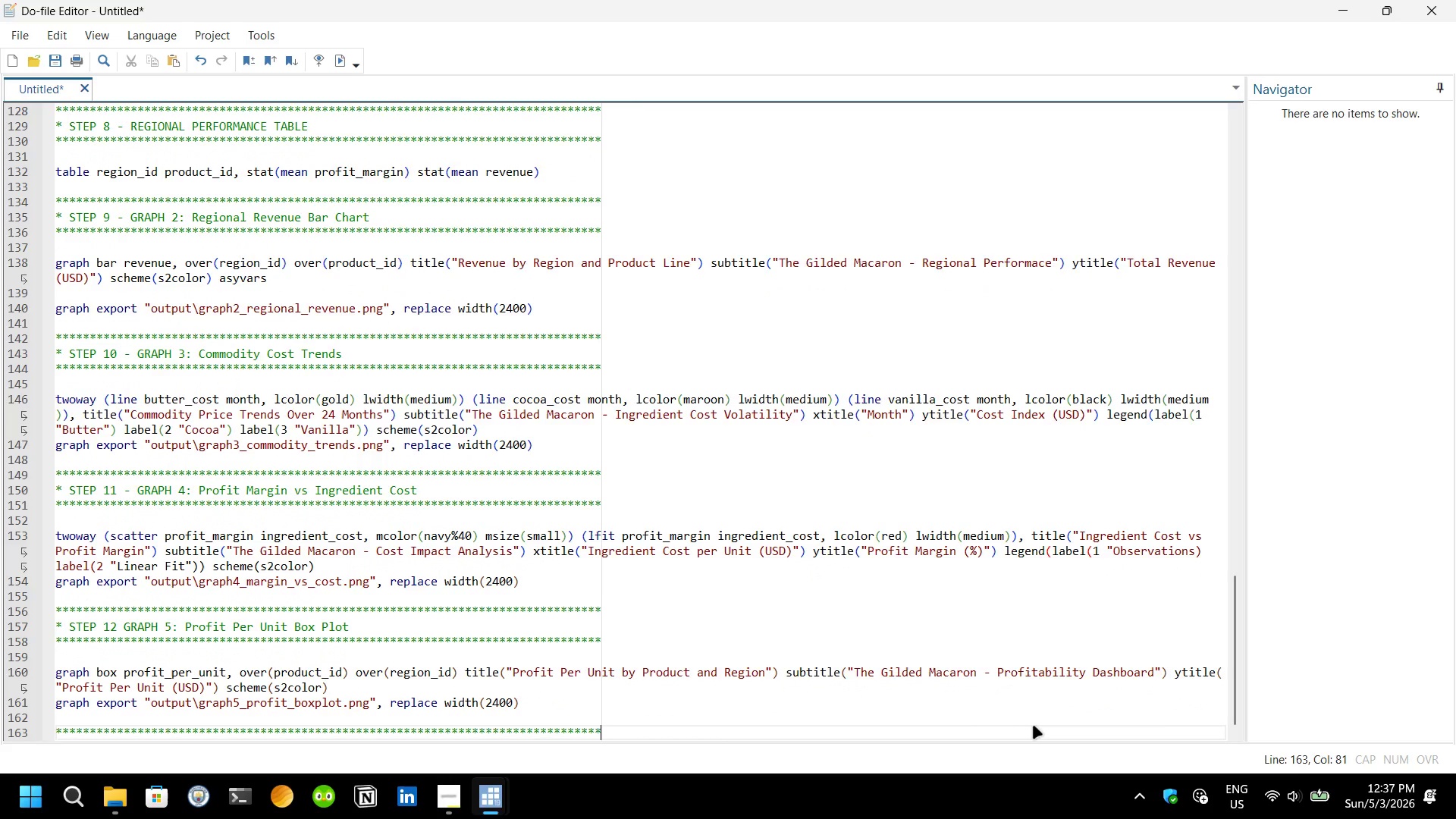 
key(Enter)
 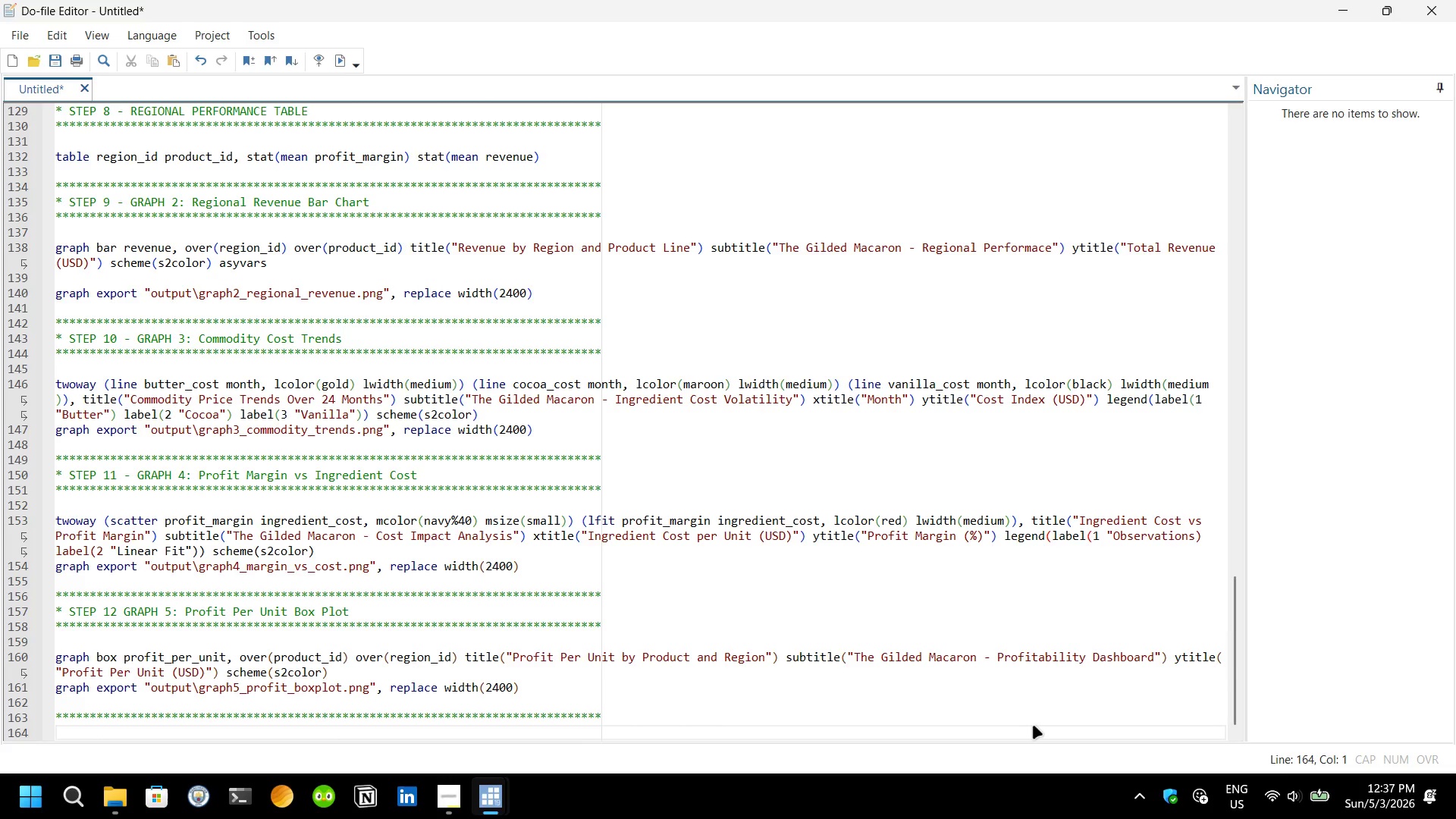 
type(* STEP 13 COMBINED DASHBOARD)
 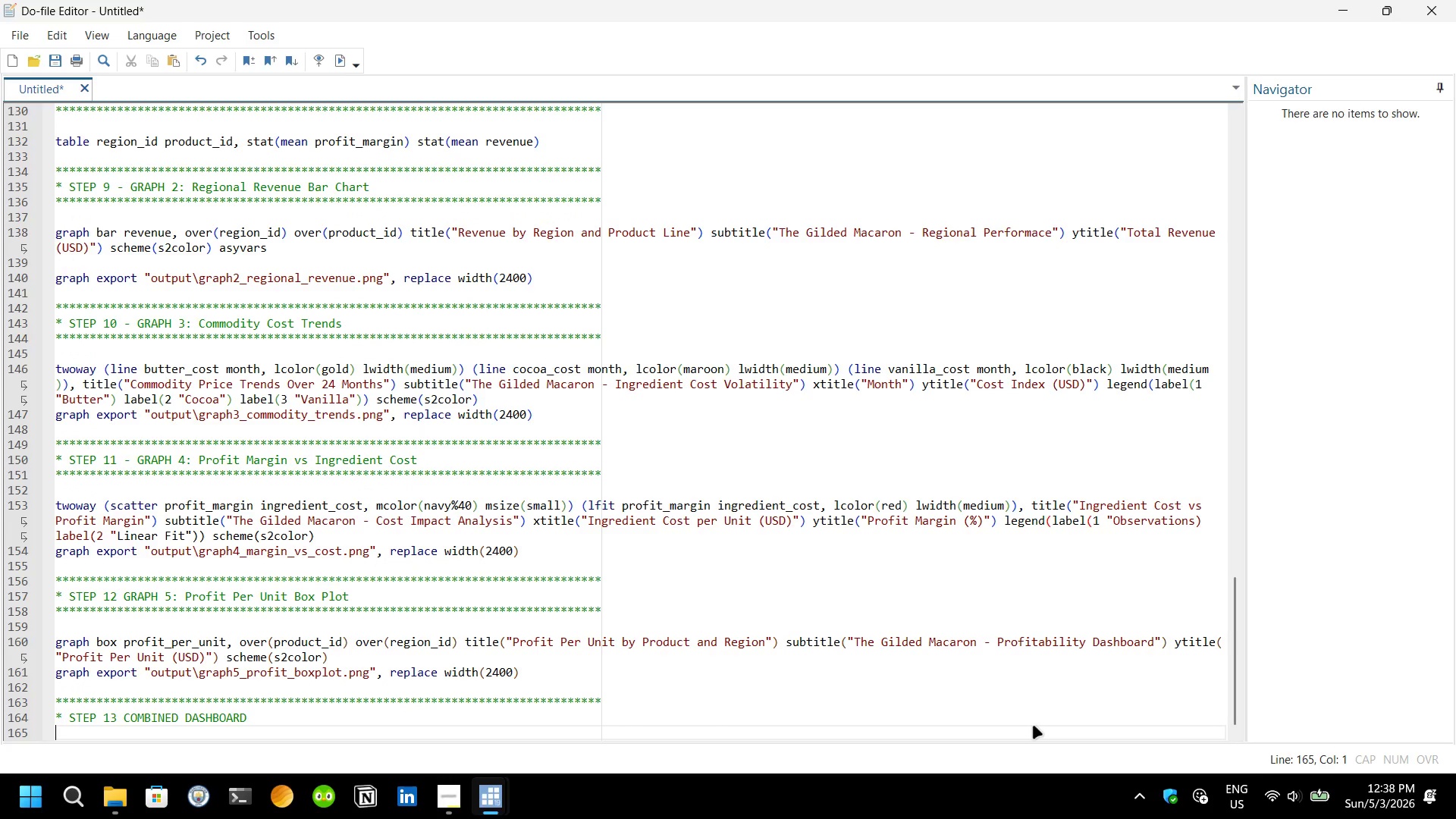 
key(Enter)
 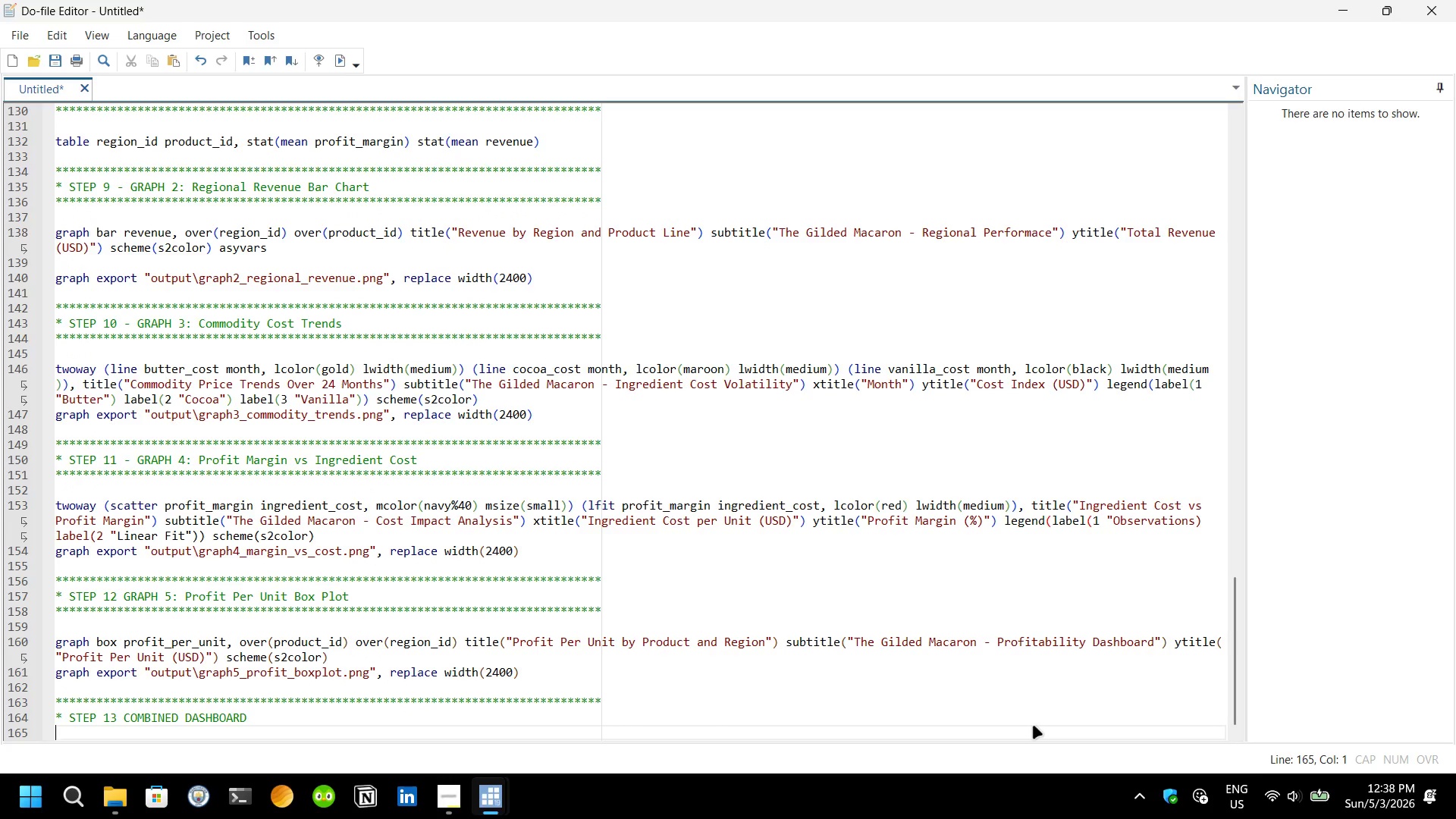 
hold_key(key=8, duration=1.53)
 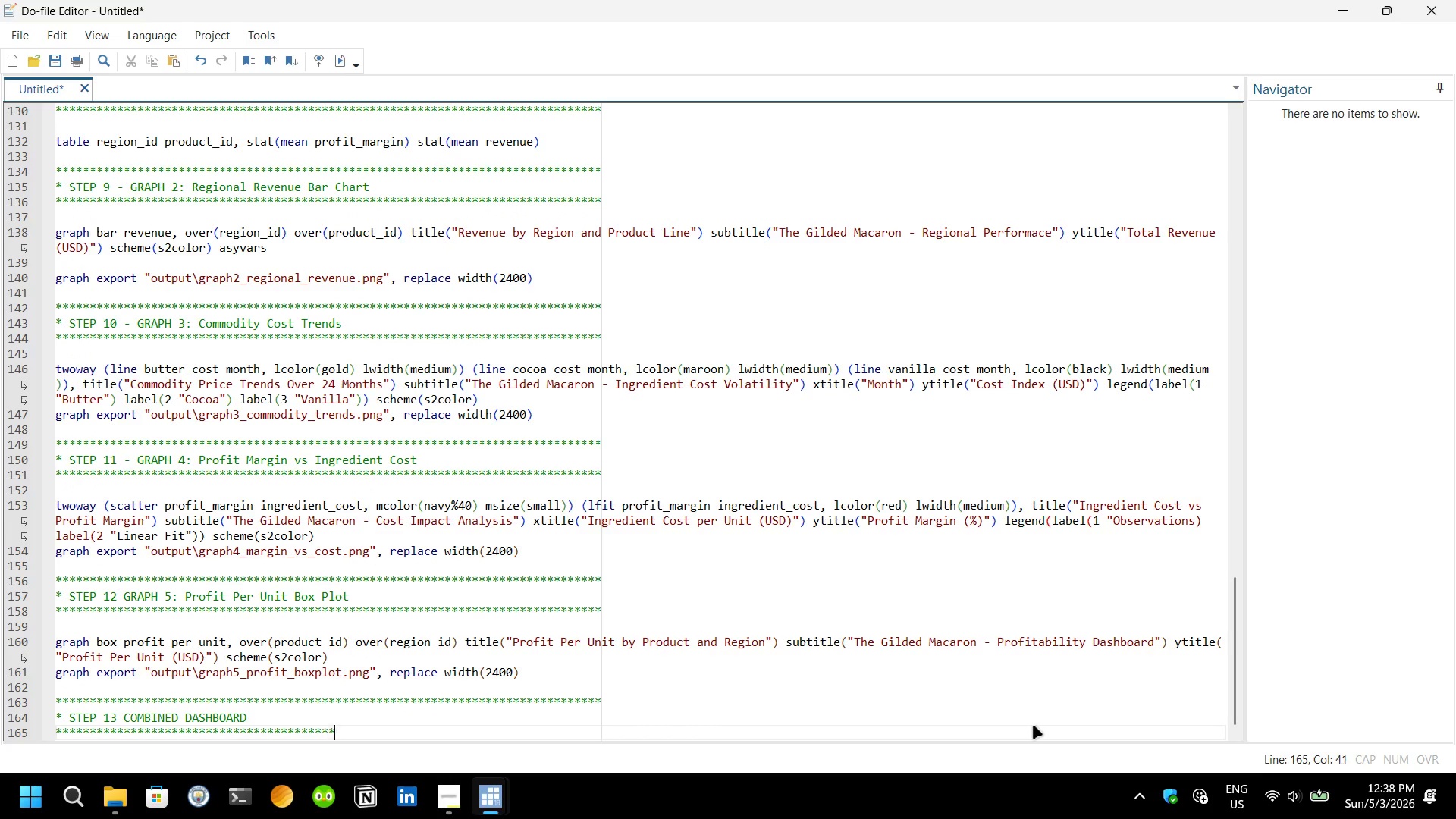 
hold_key(key=8, duration=1.5)
 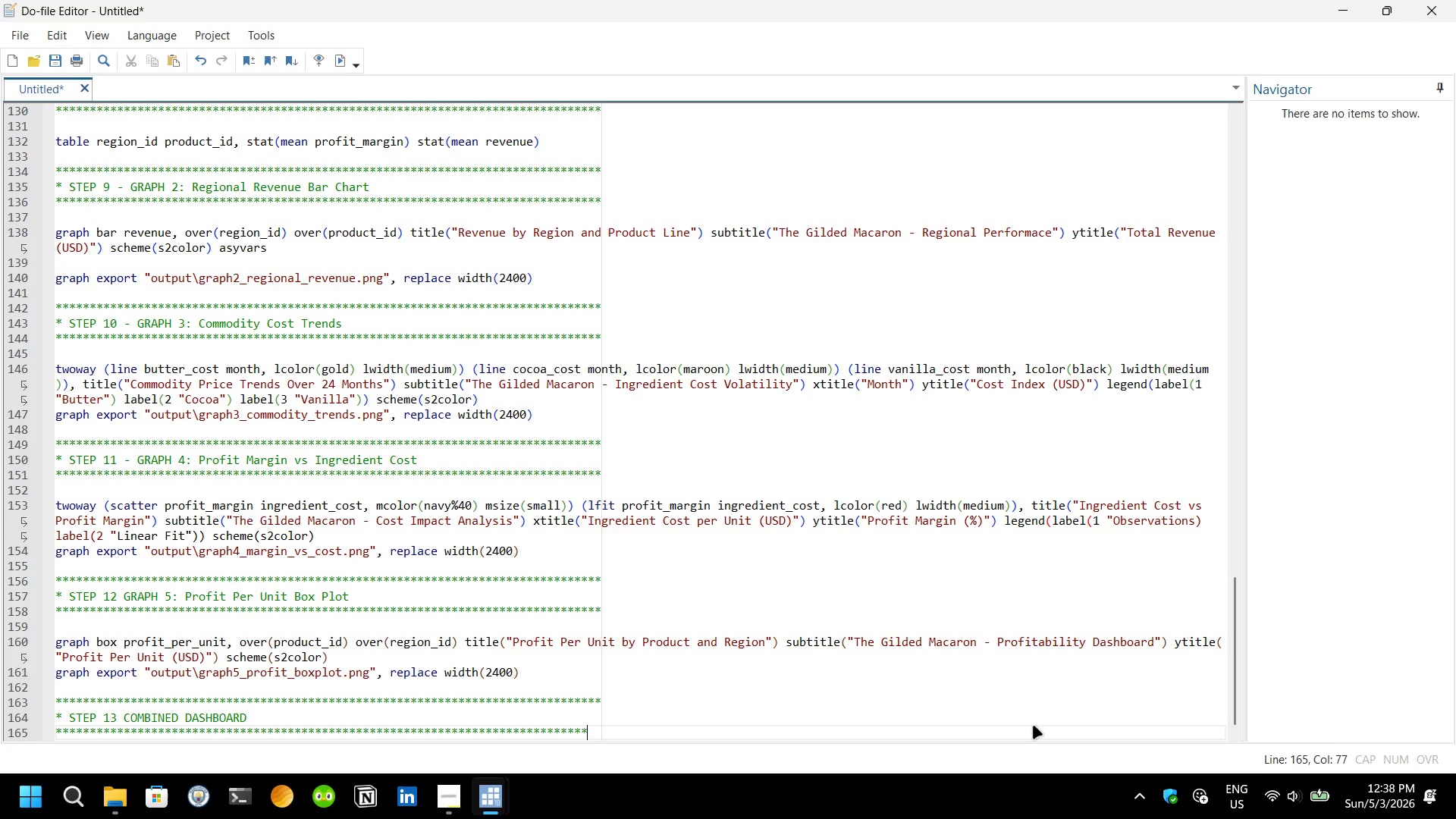 
hold_key(key=8, duration=0.62)
 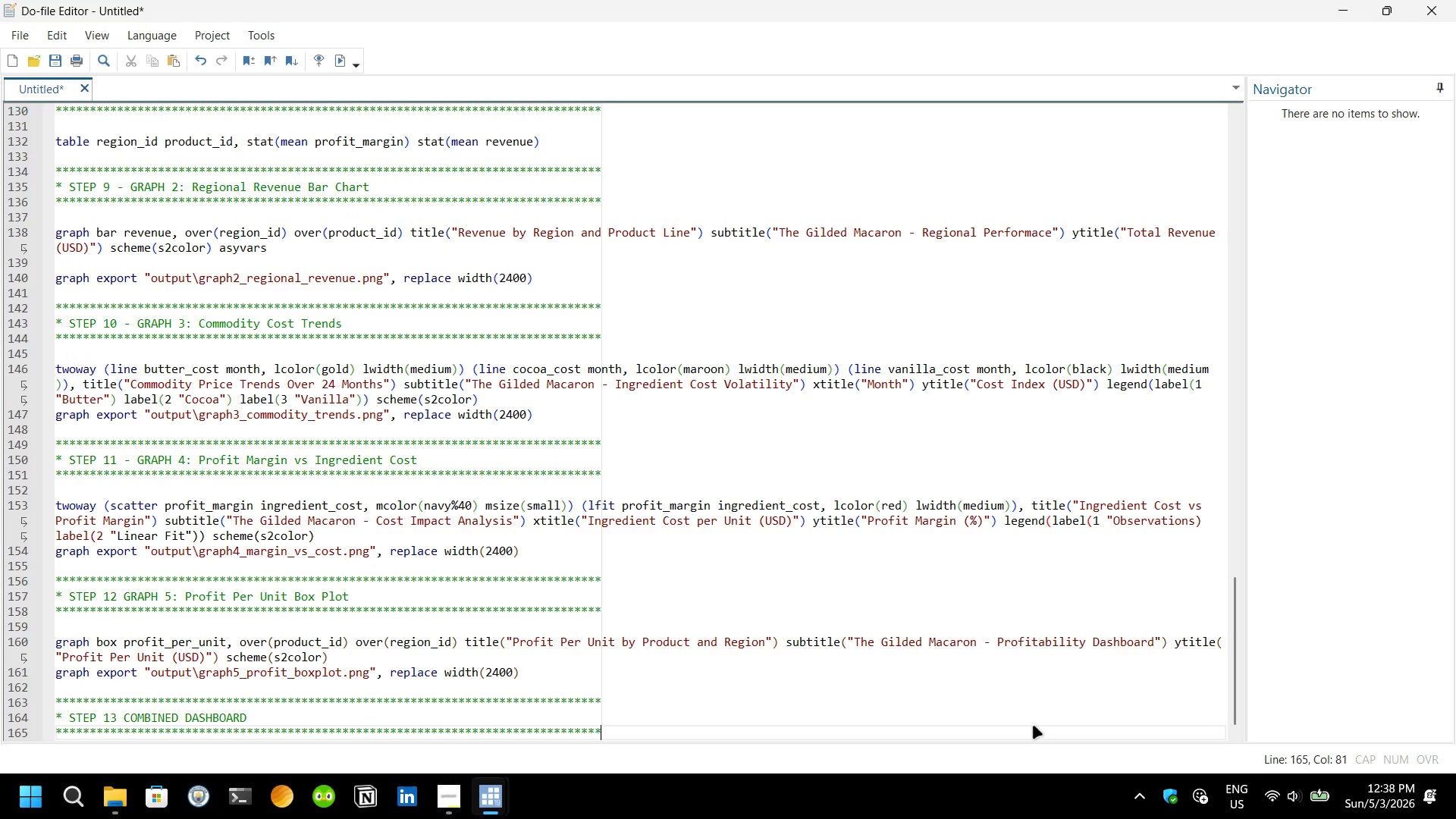 
key(Shift+8)
 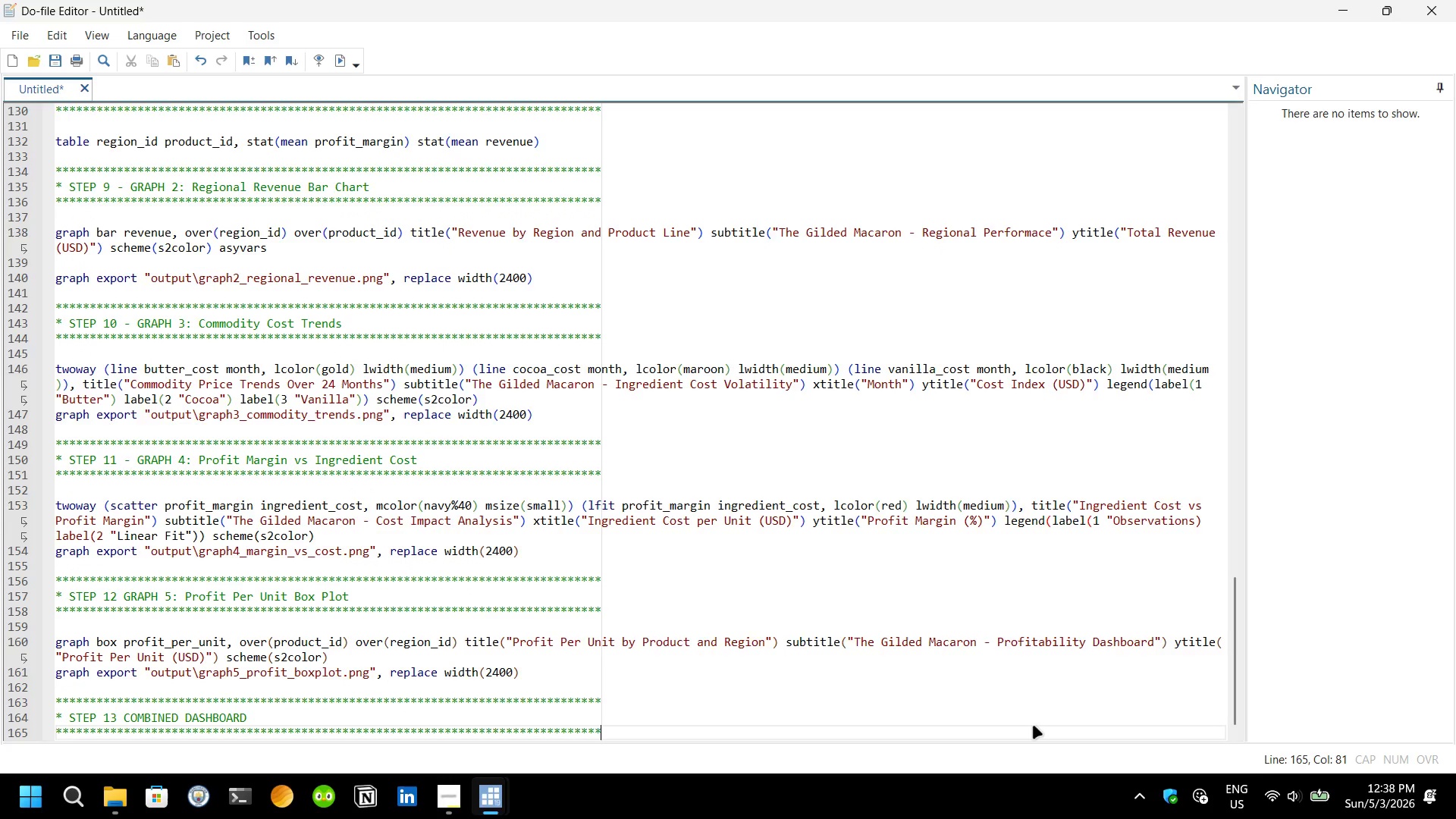 
key(Enter)
 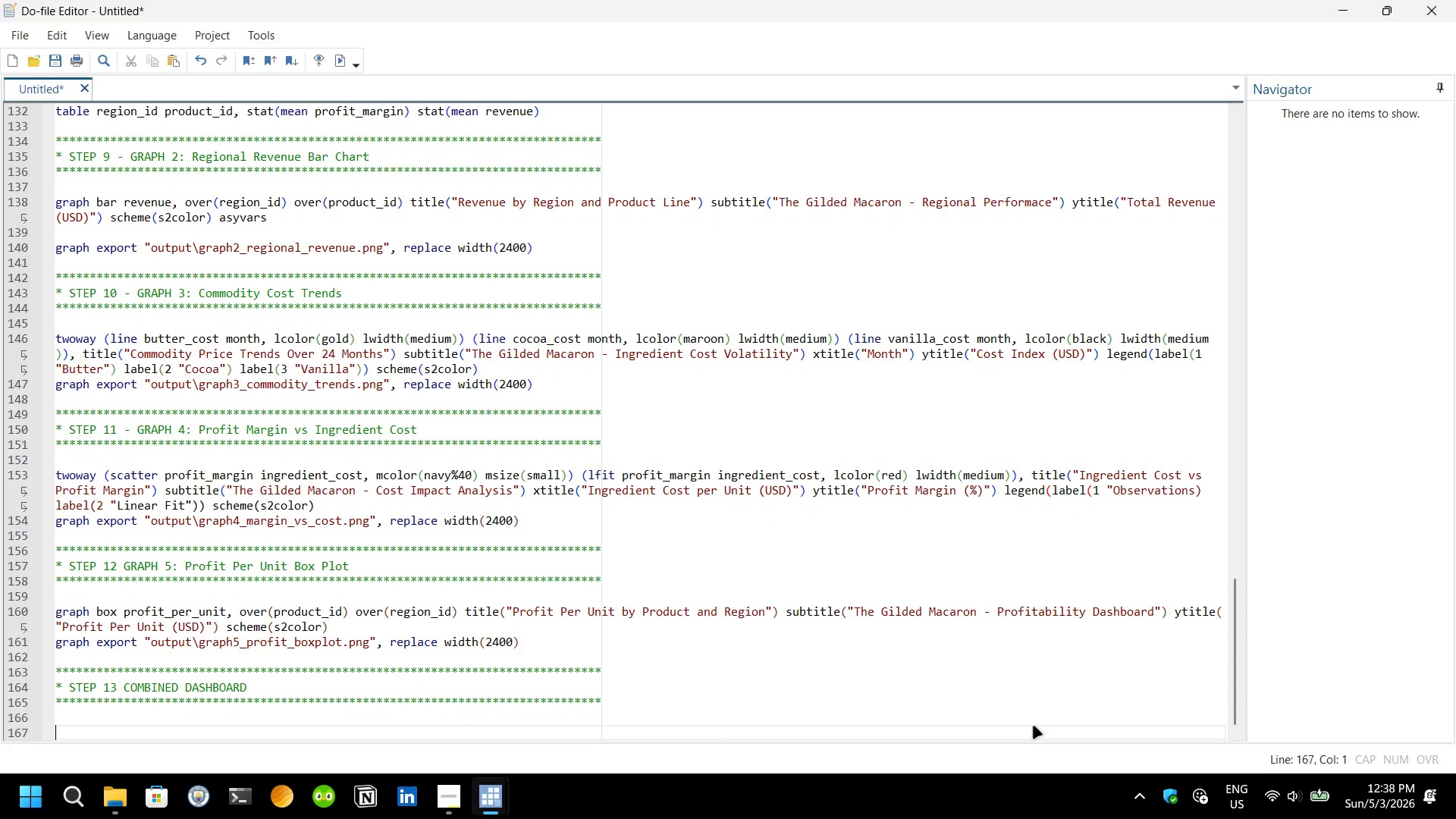 
key(Enter)
 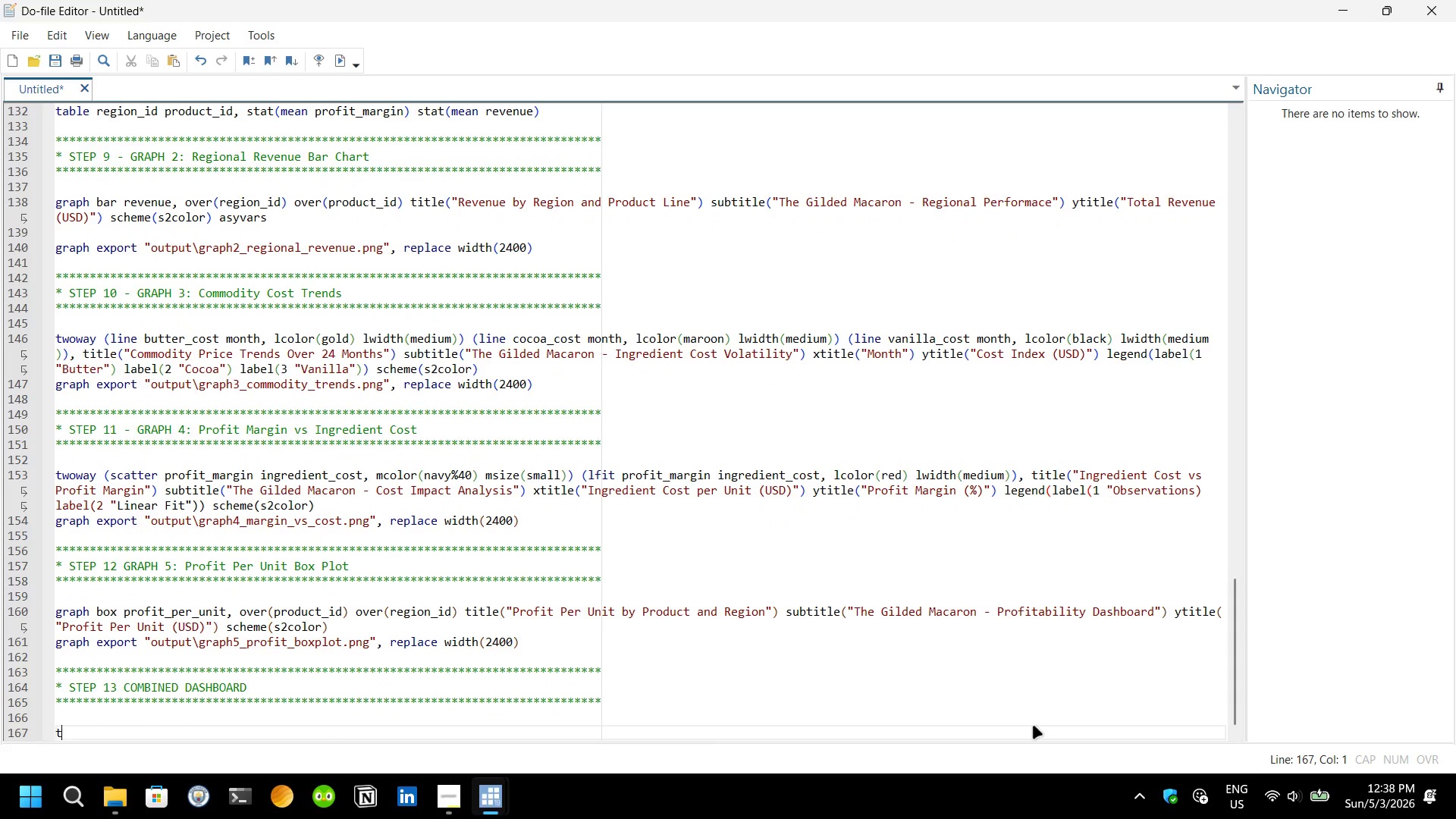 
type(twoway (line but)
 